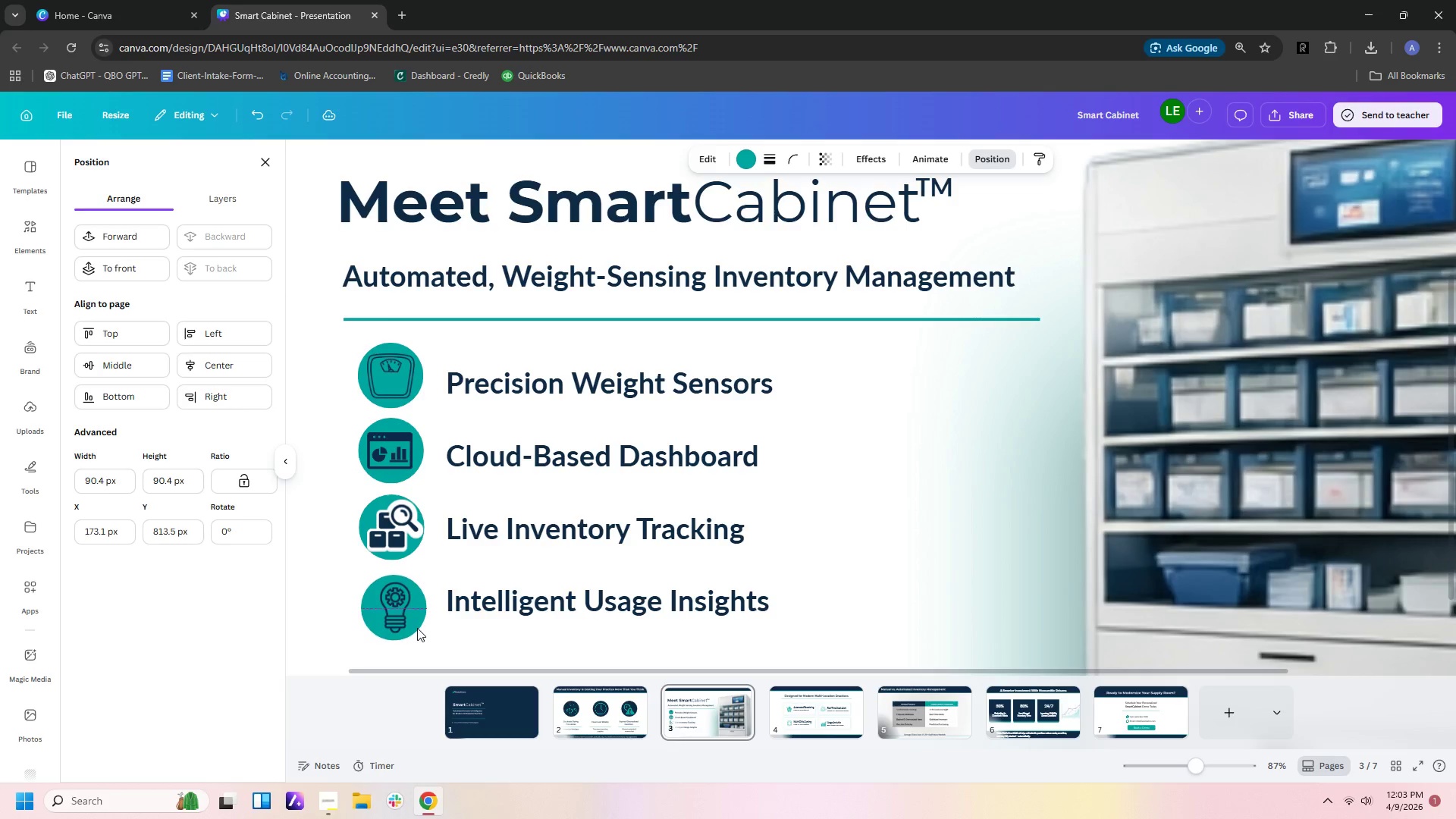 
key(ArrowUp)
 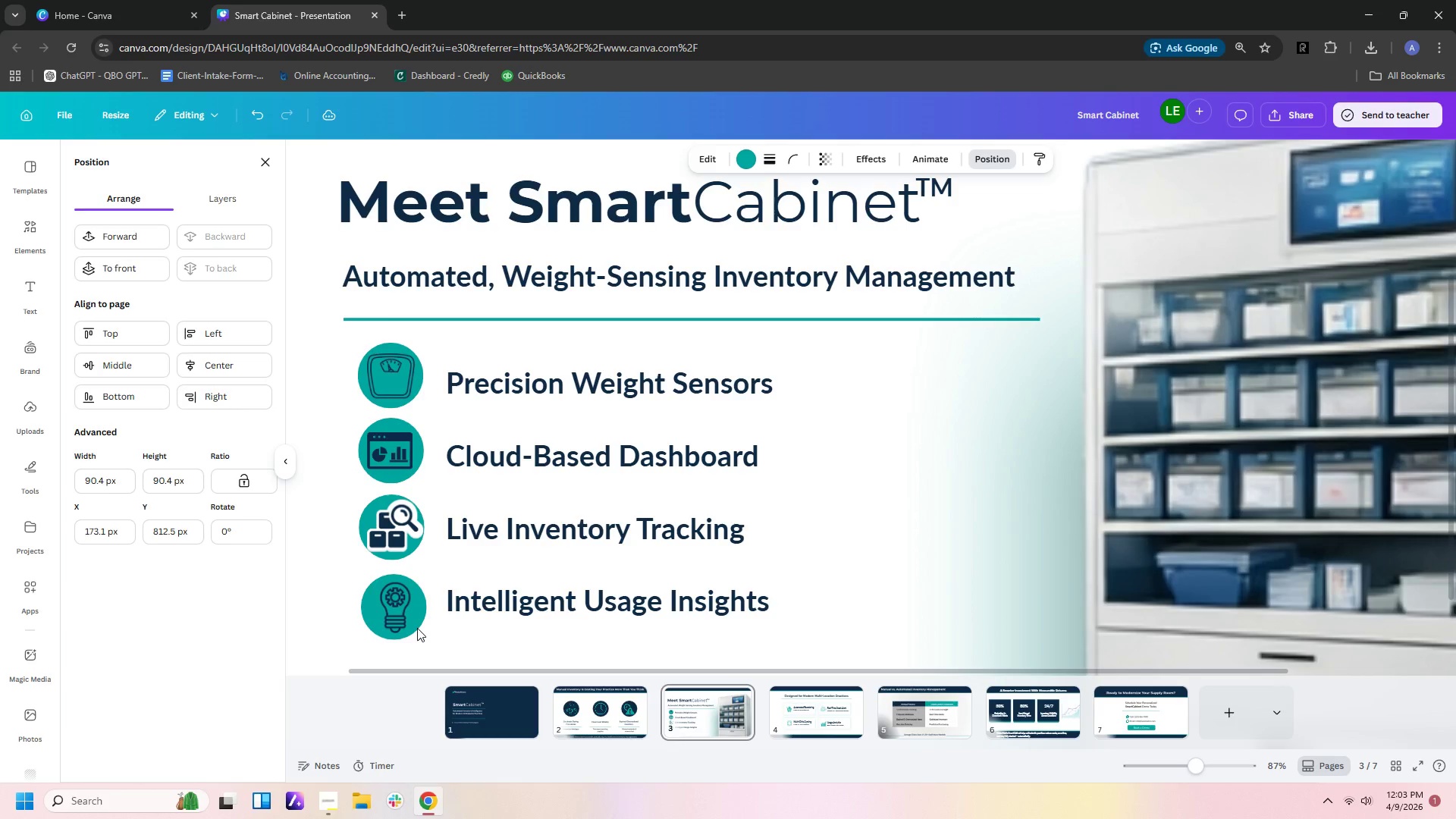 
key(ArrowRight)
 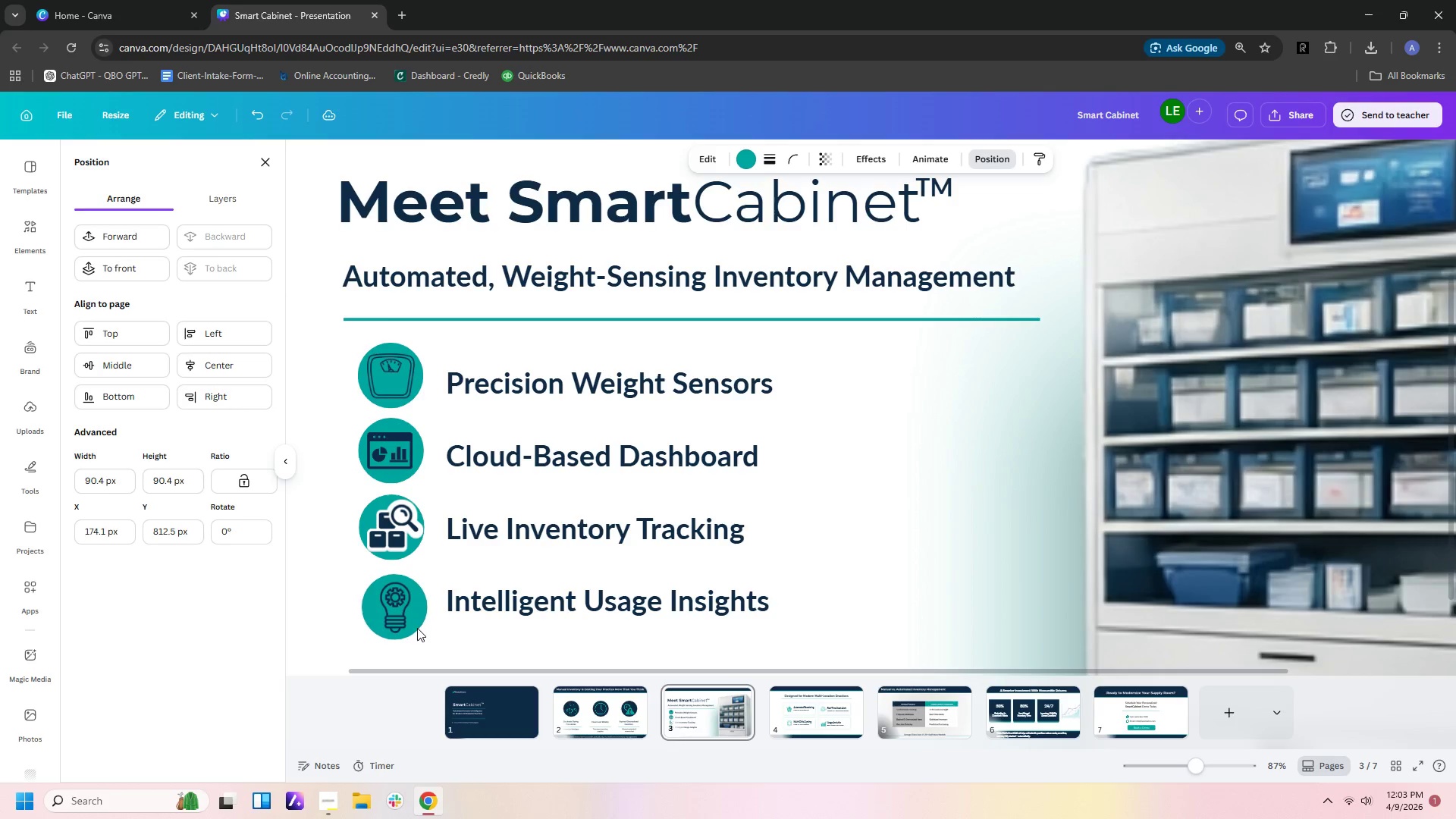 
key(ArrowRight)
 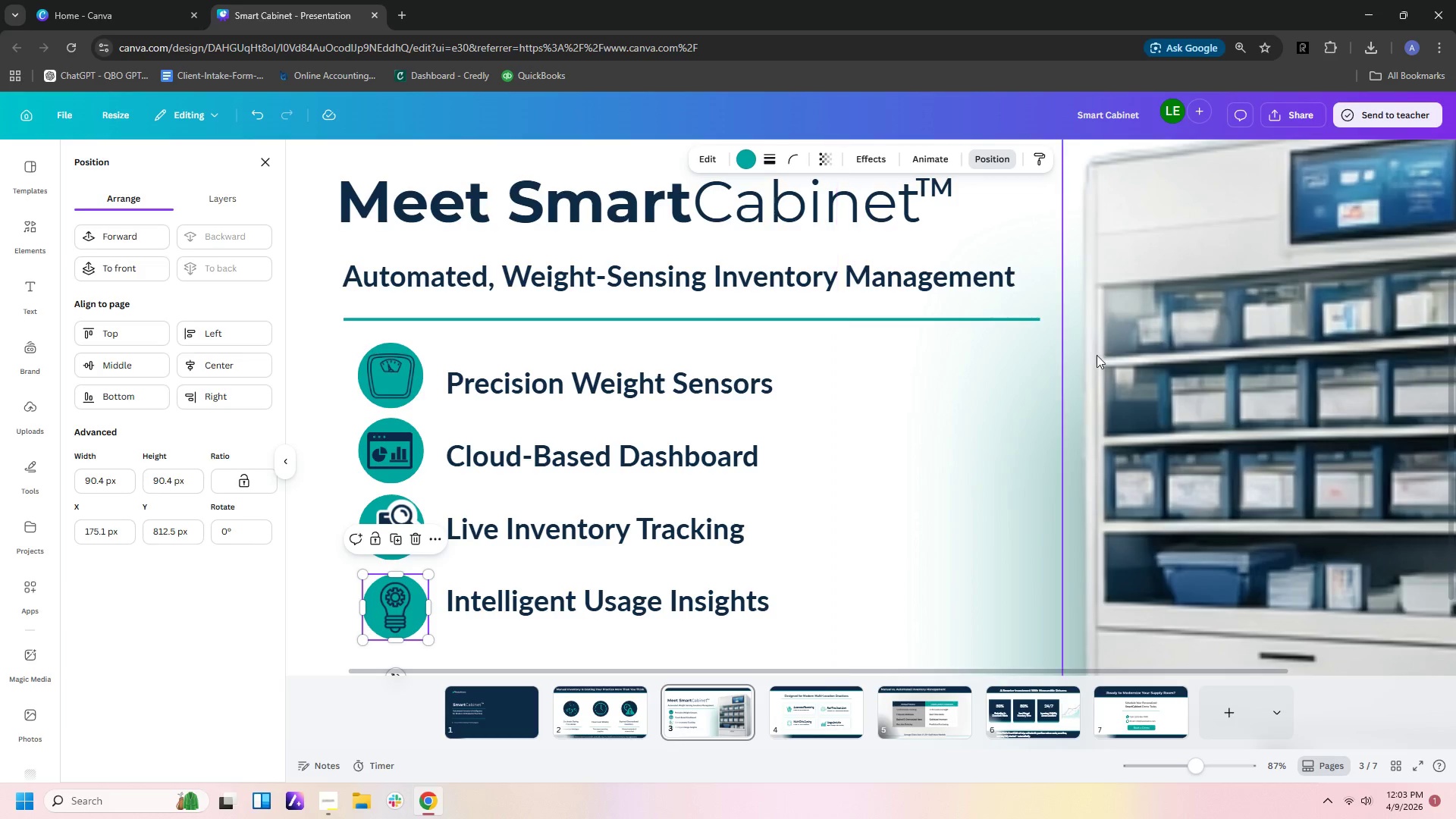 
left_click([955, 480])
 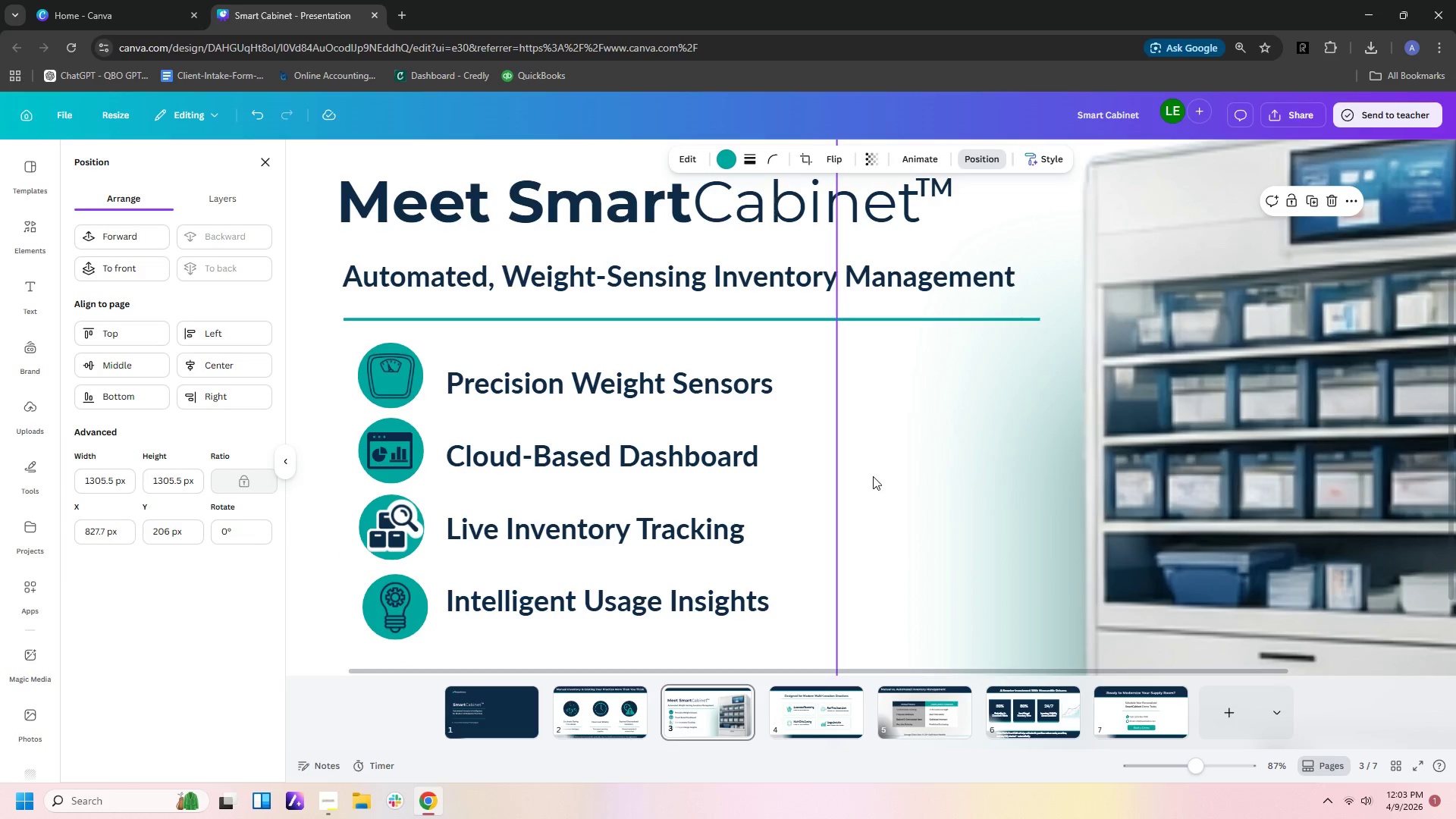 
hold_key(key=ControlLeft, duration=0.77)
scroll: coordinate [850, 466], scroll_direction: down, amount: 3.0
 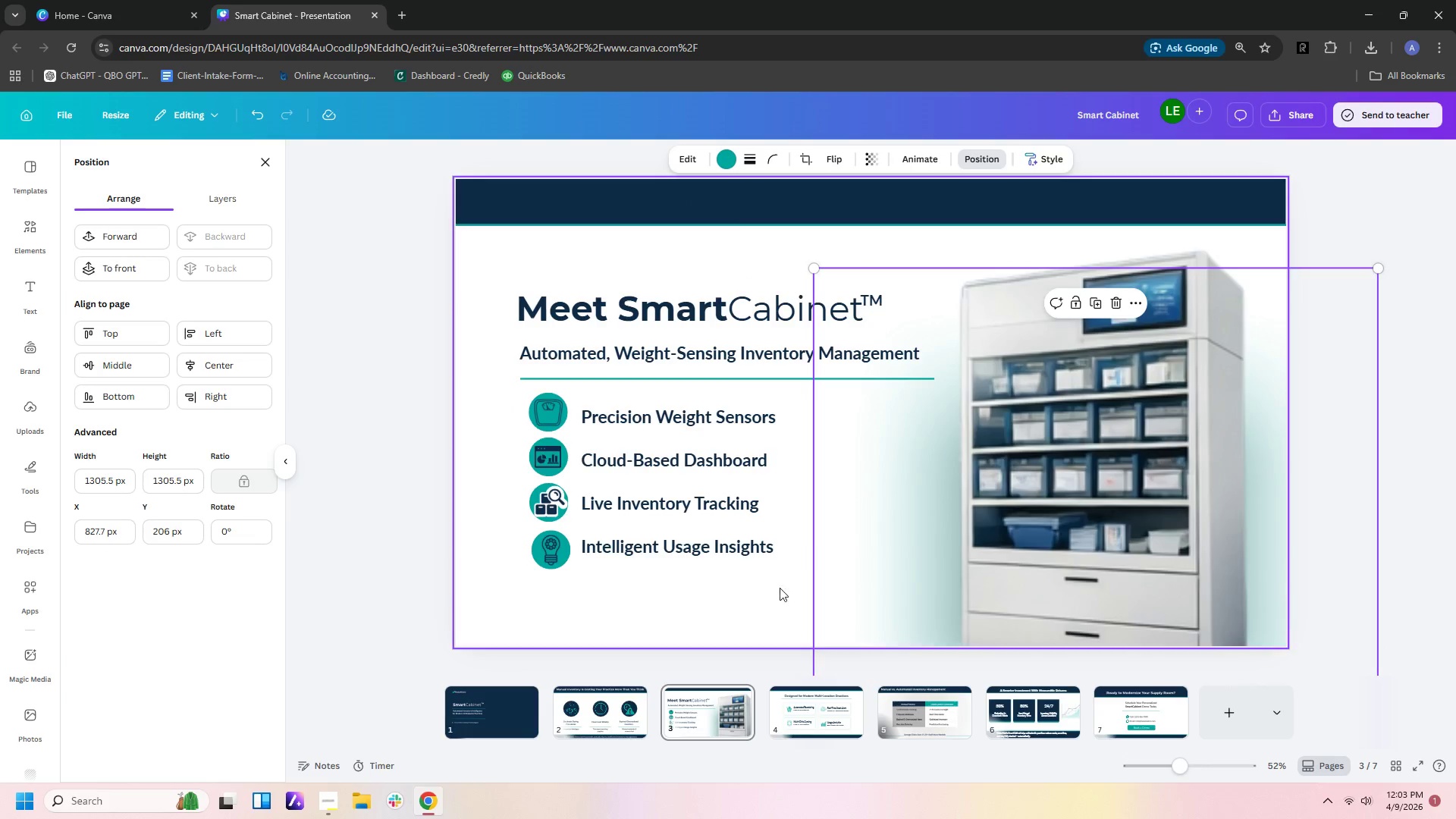 
left_click([773, 608])
 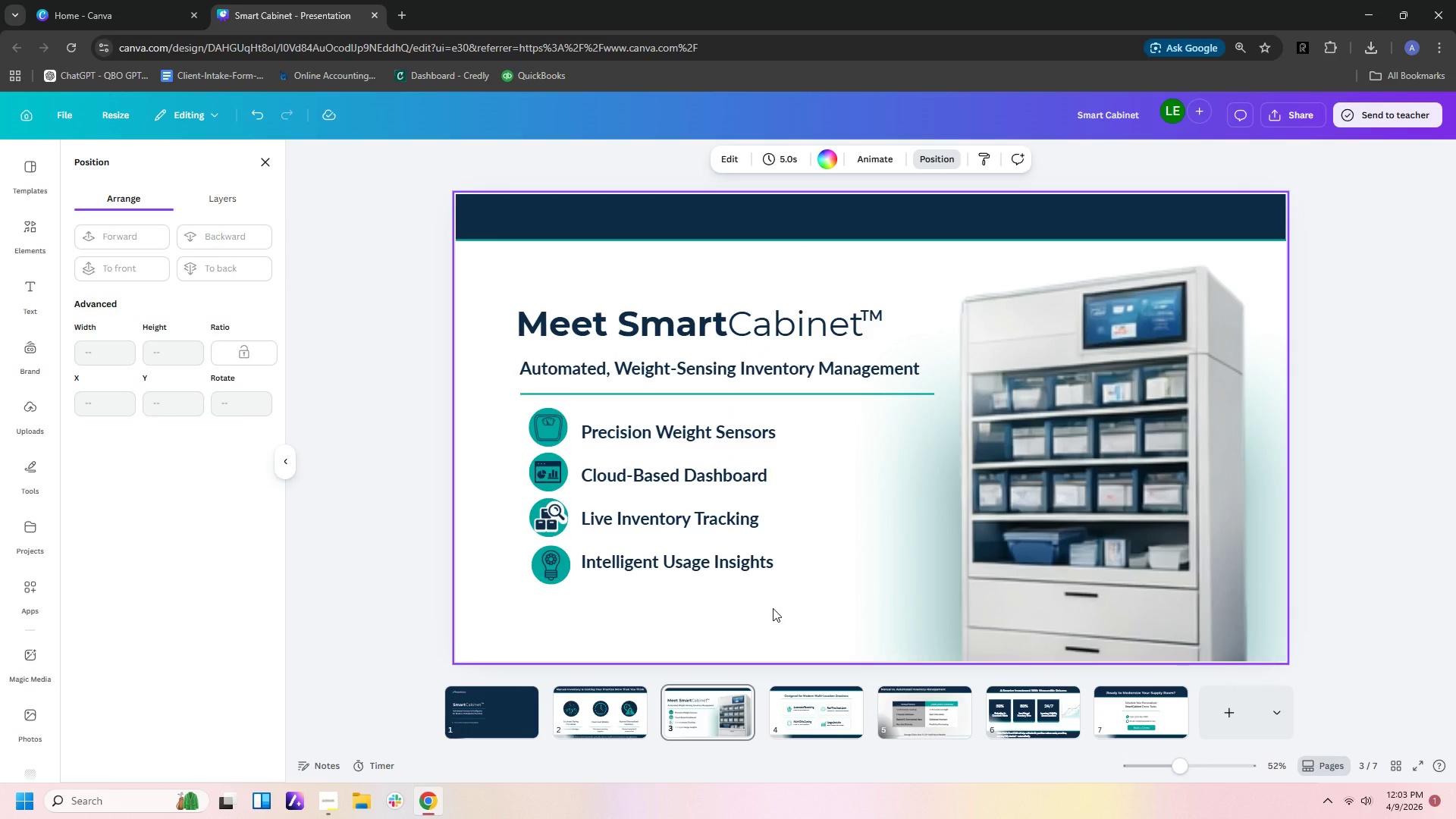 
left_click([773, 608])
 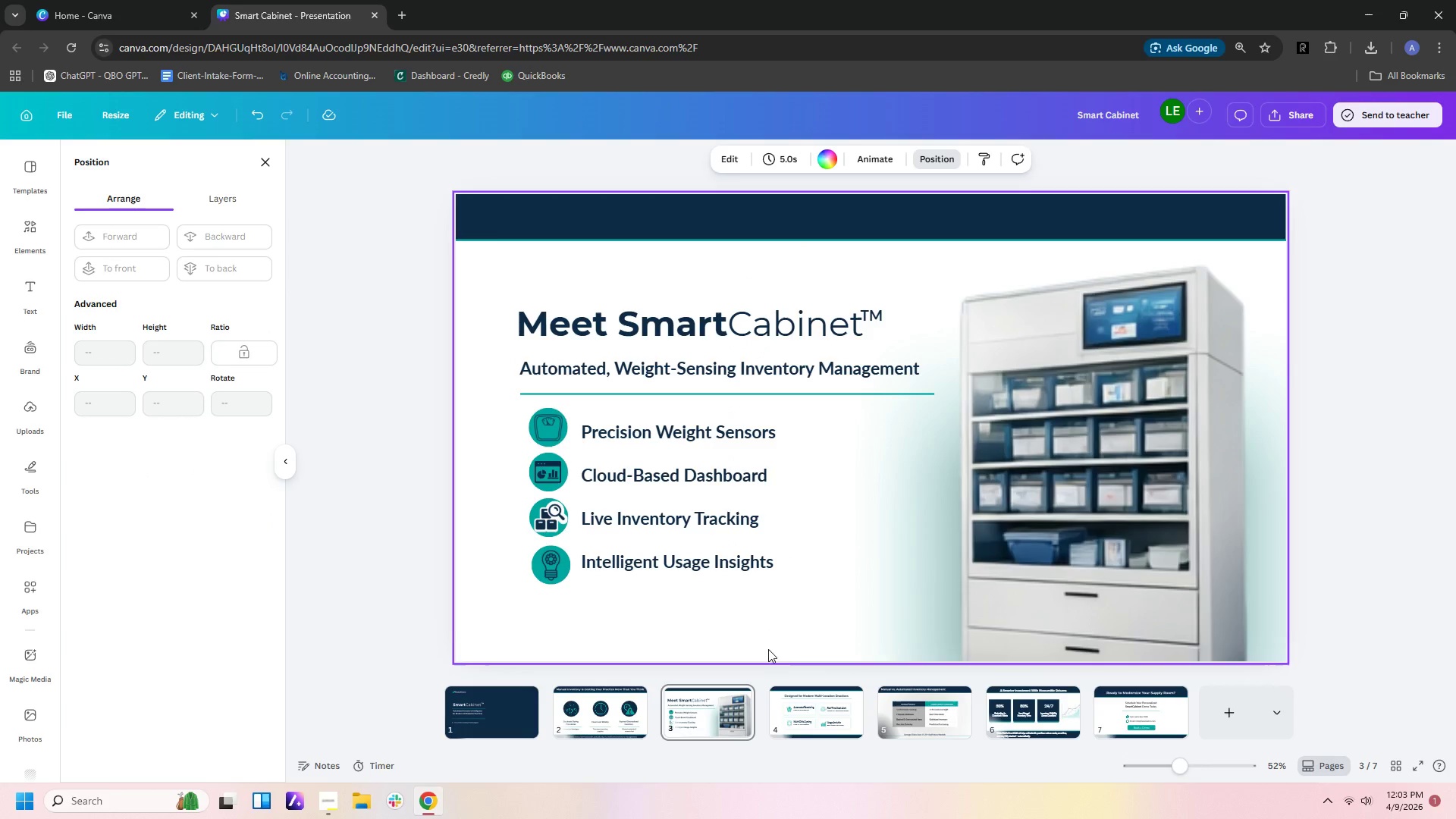 
left_click([830, 718])
 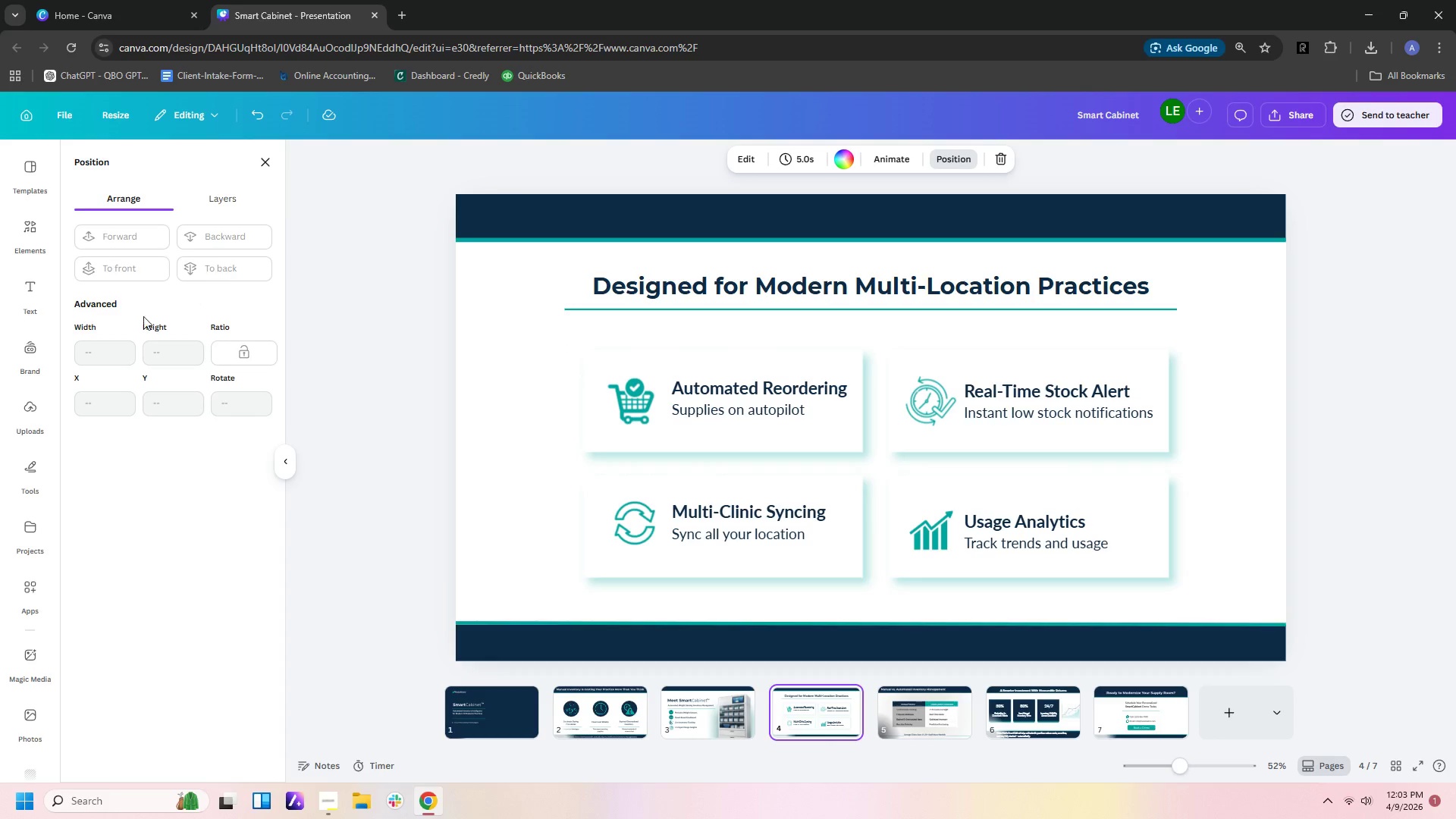 
left_click([28, 485])
 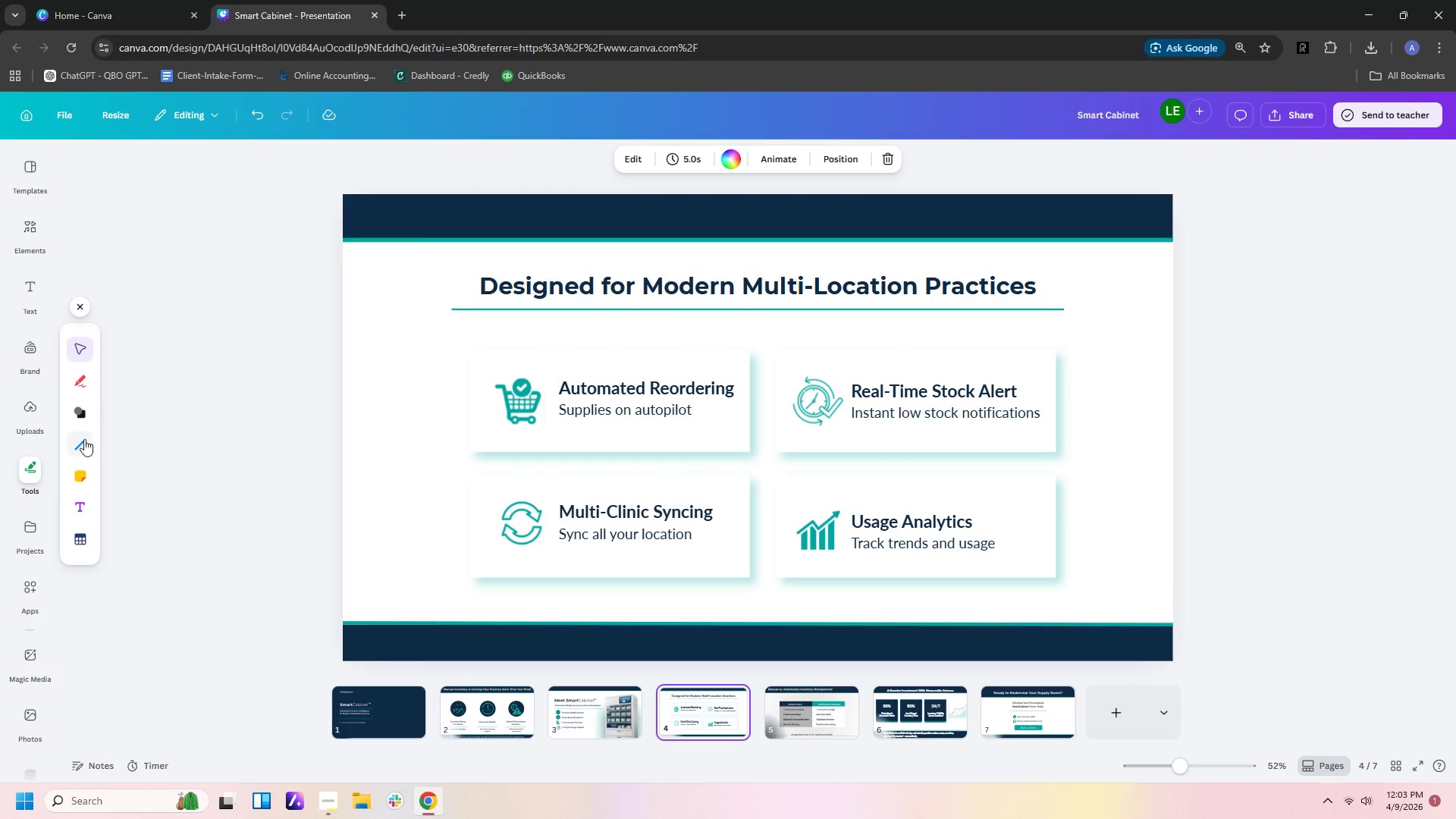 
left_click([80, 423])
 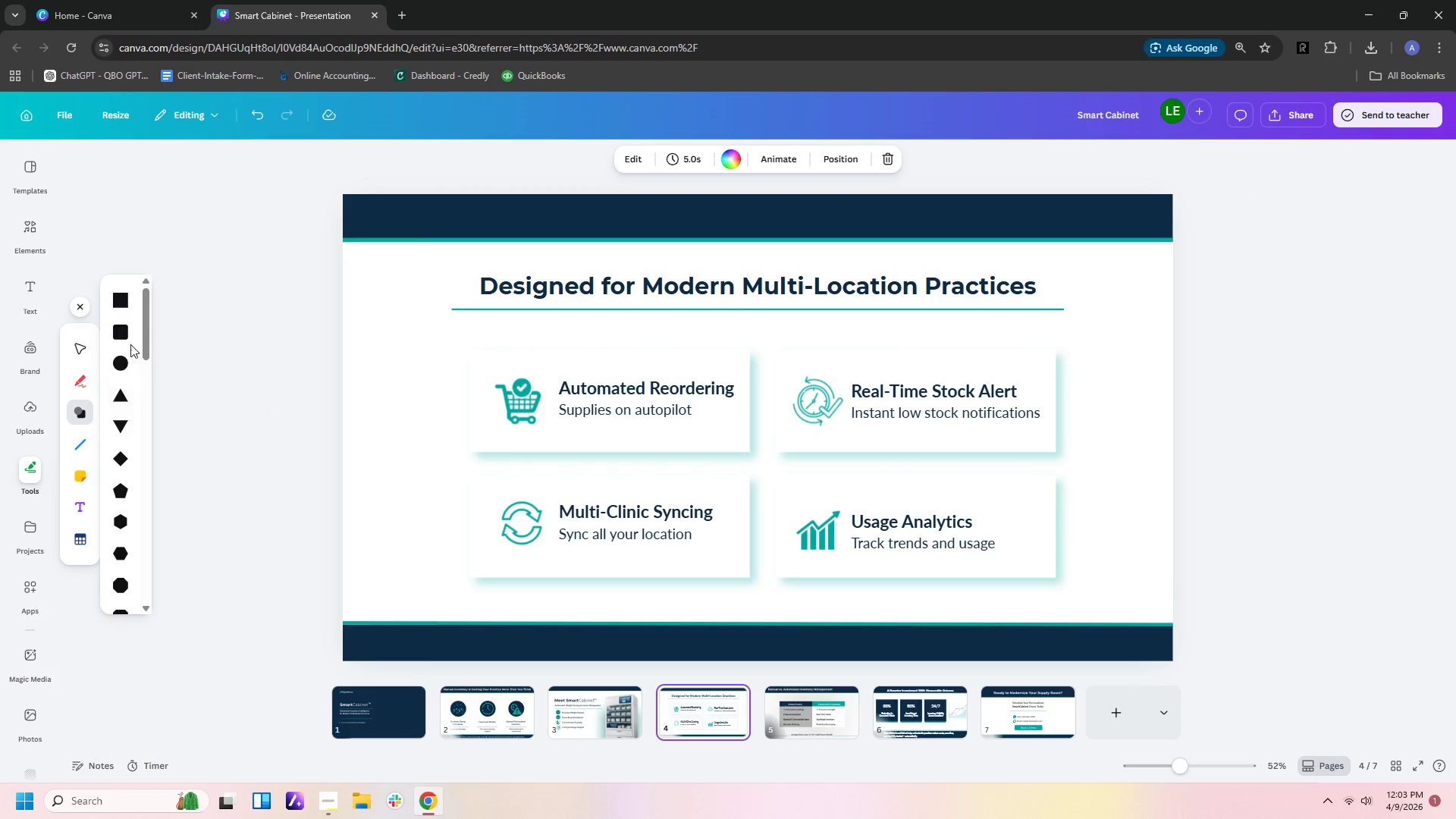 
left_click([127, 333])
 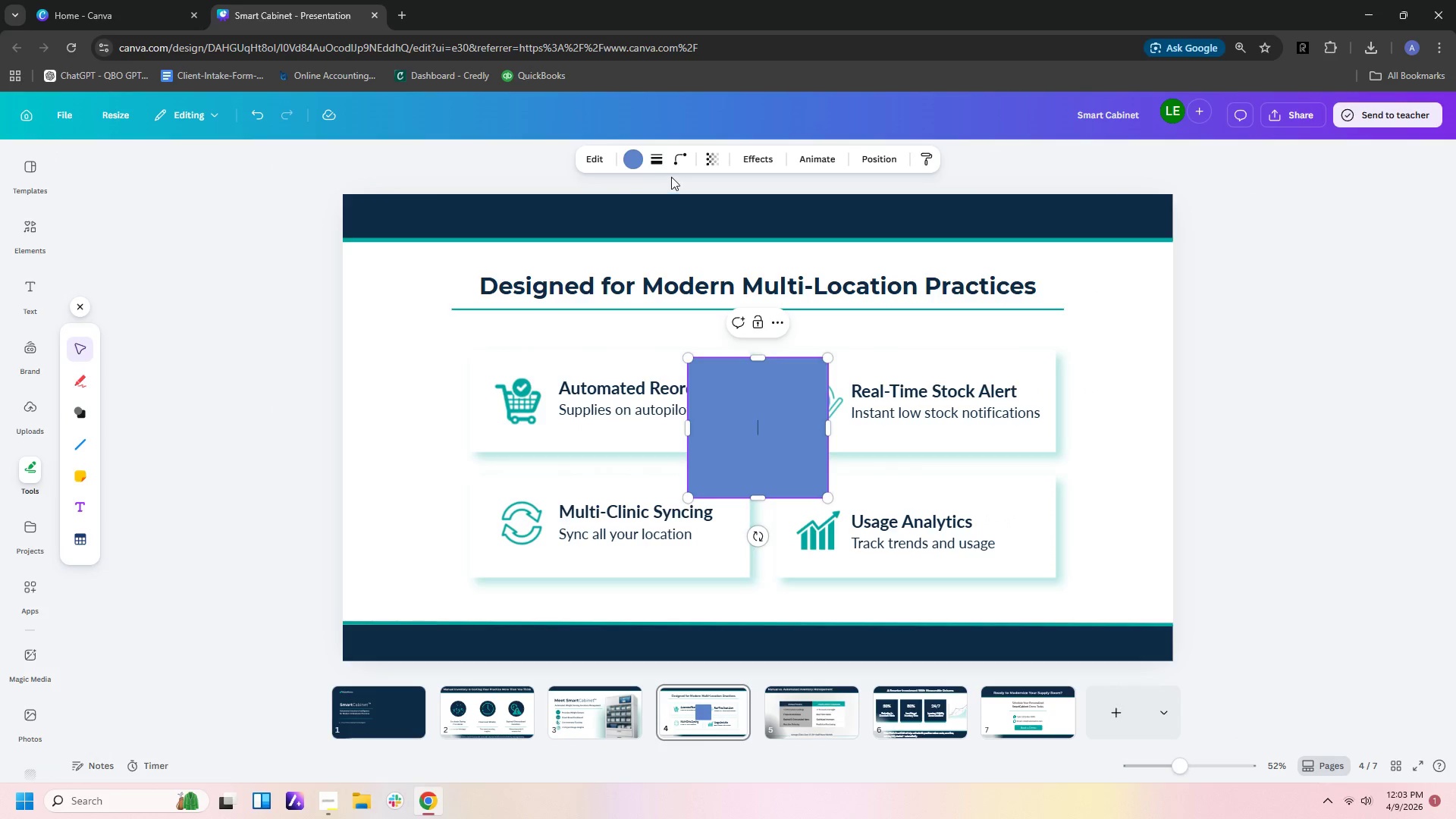 
left_click([639, 164])
 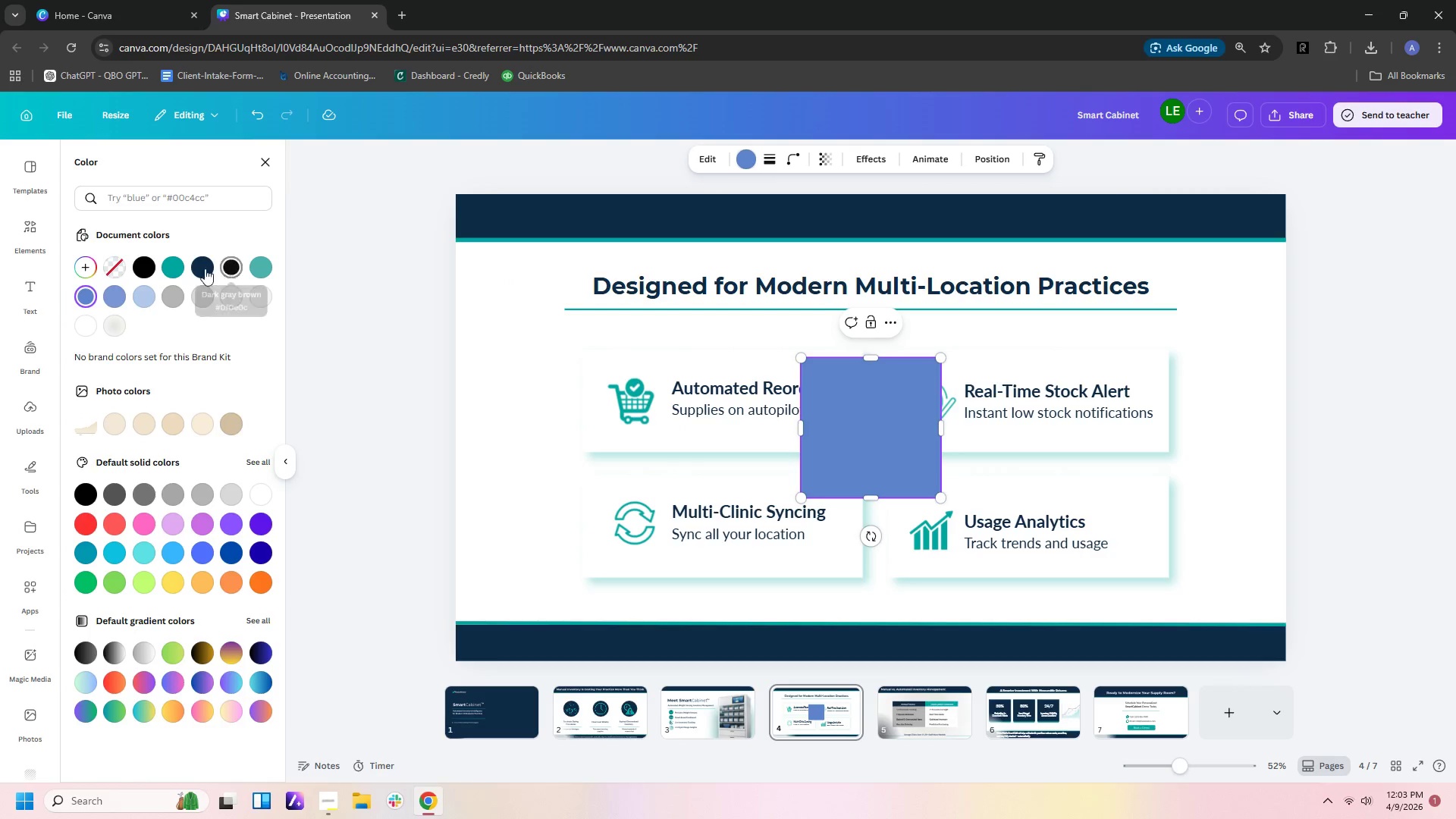 
left_click([201, 268])
 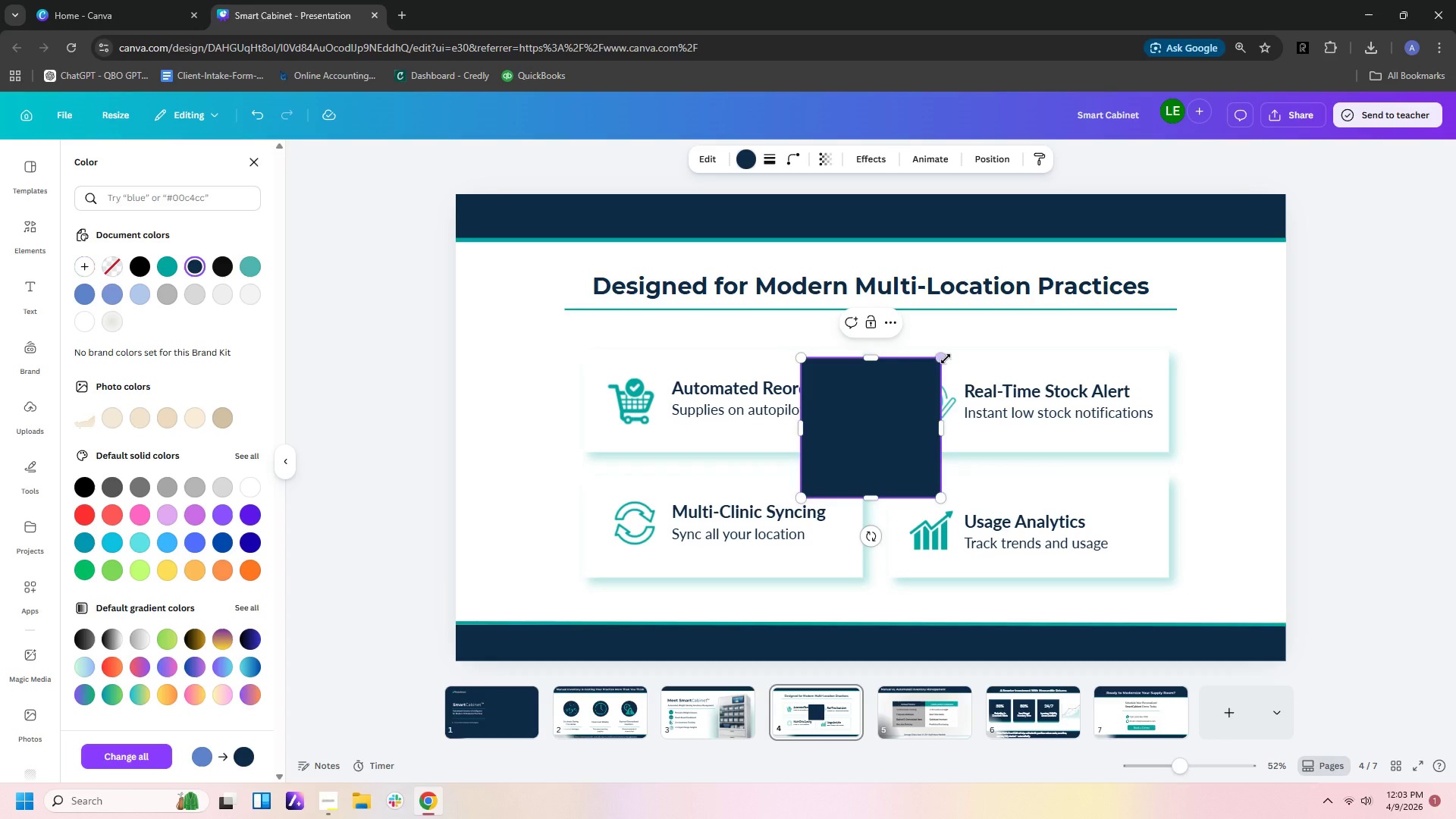 
left_click_drag(start_coordinate=[943, 356], to_coordinate=[853, 447])
 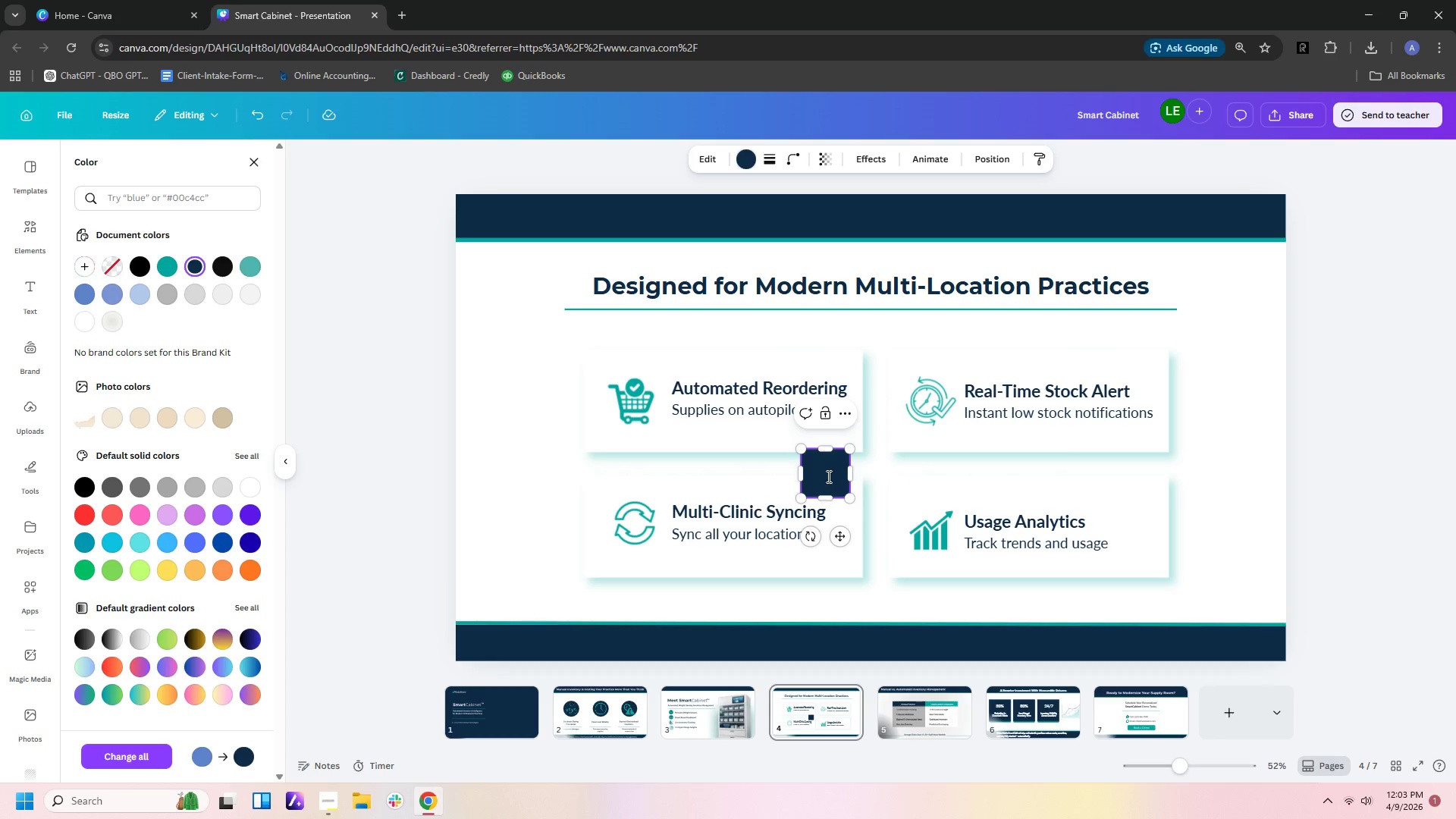 
left_click_drag(start_coordinate=[827, 476], to_coordinate=[774, 471])
 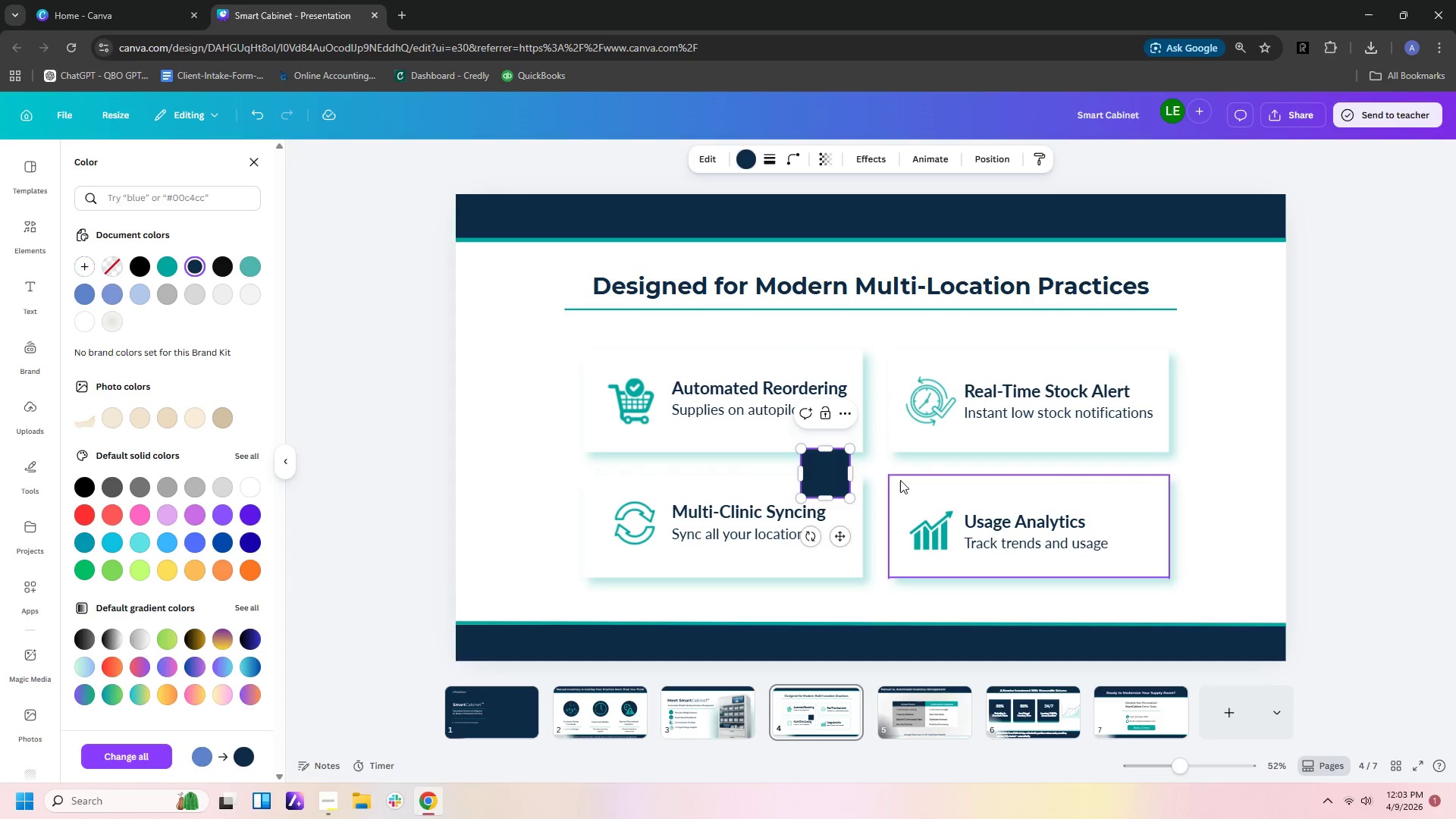 
left_click([900, 480])
 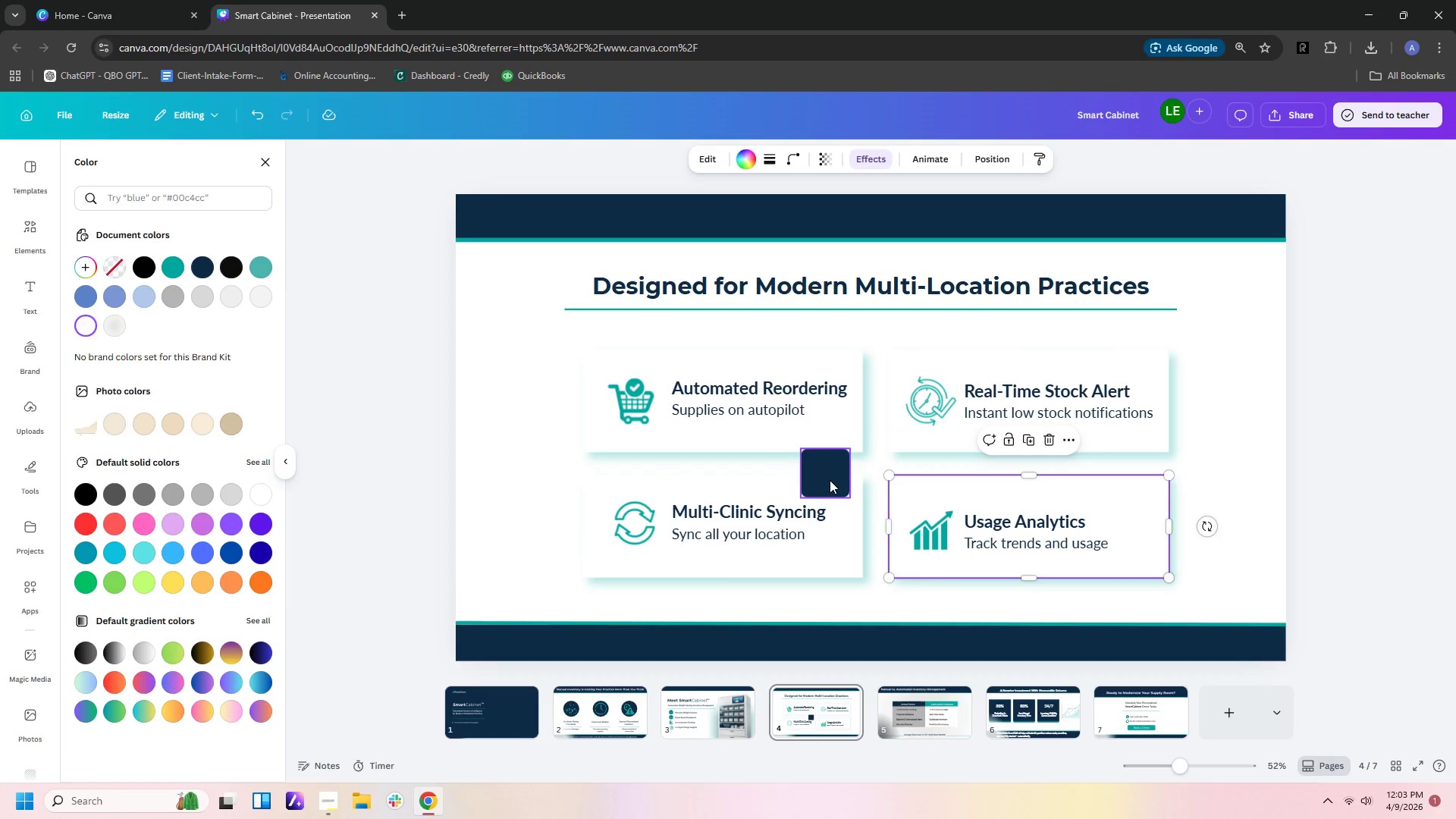 
left_click_drag(start_coordinate=[830, 480], to_coordinate=[630, 406])
 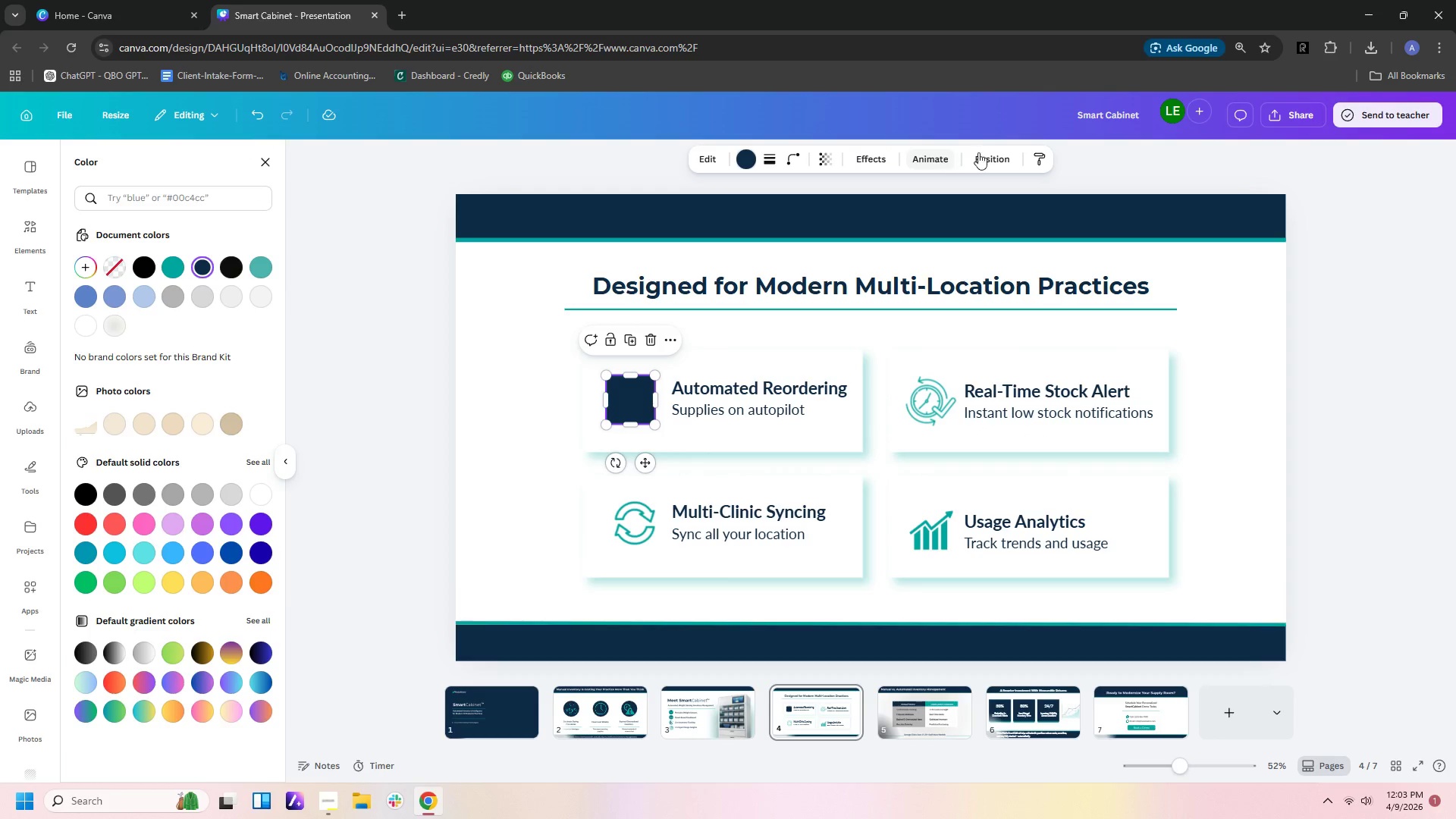 
left_click([997, 153])
 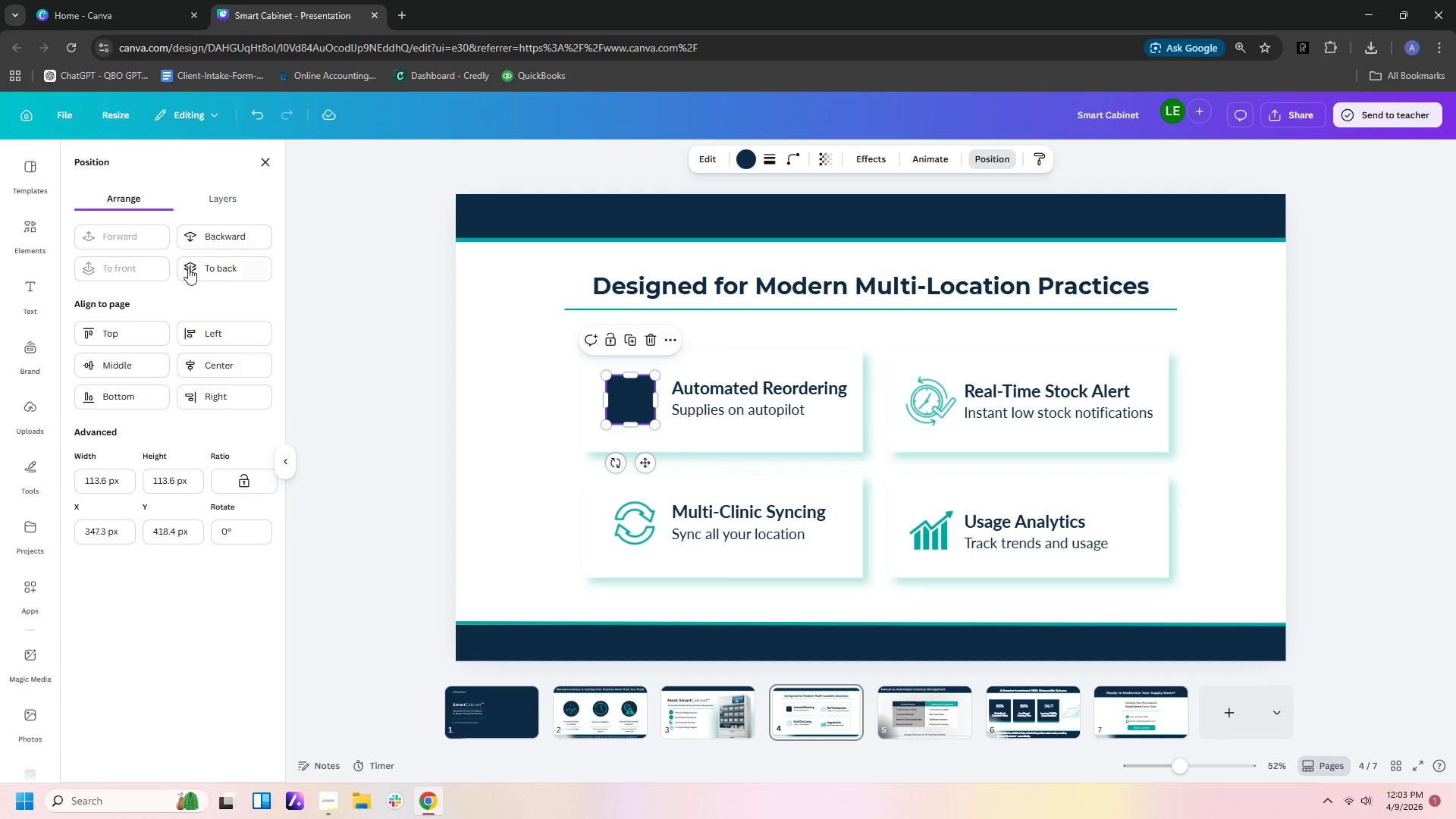 
left_click([213, 268])
 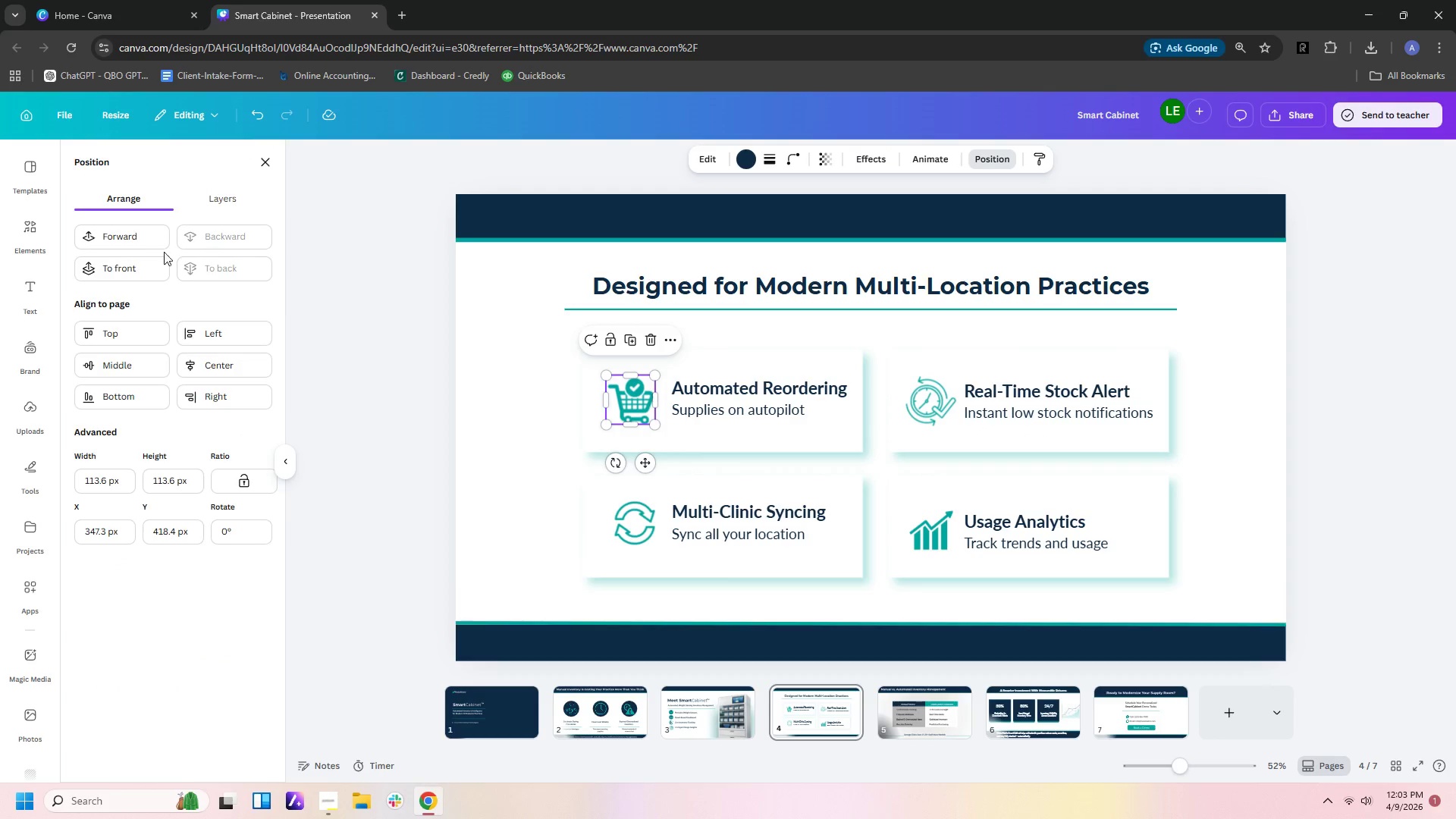 
left_click([130, 237])
 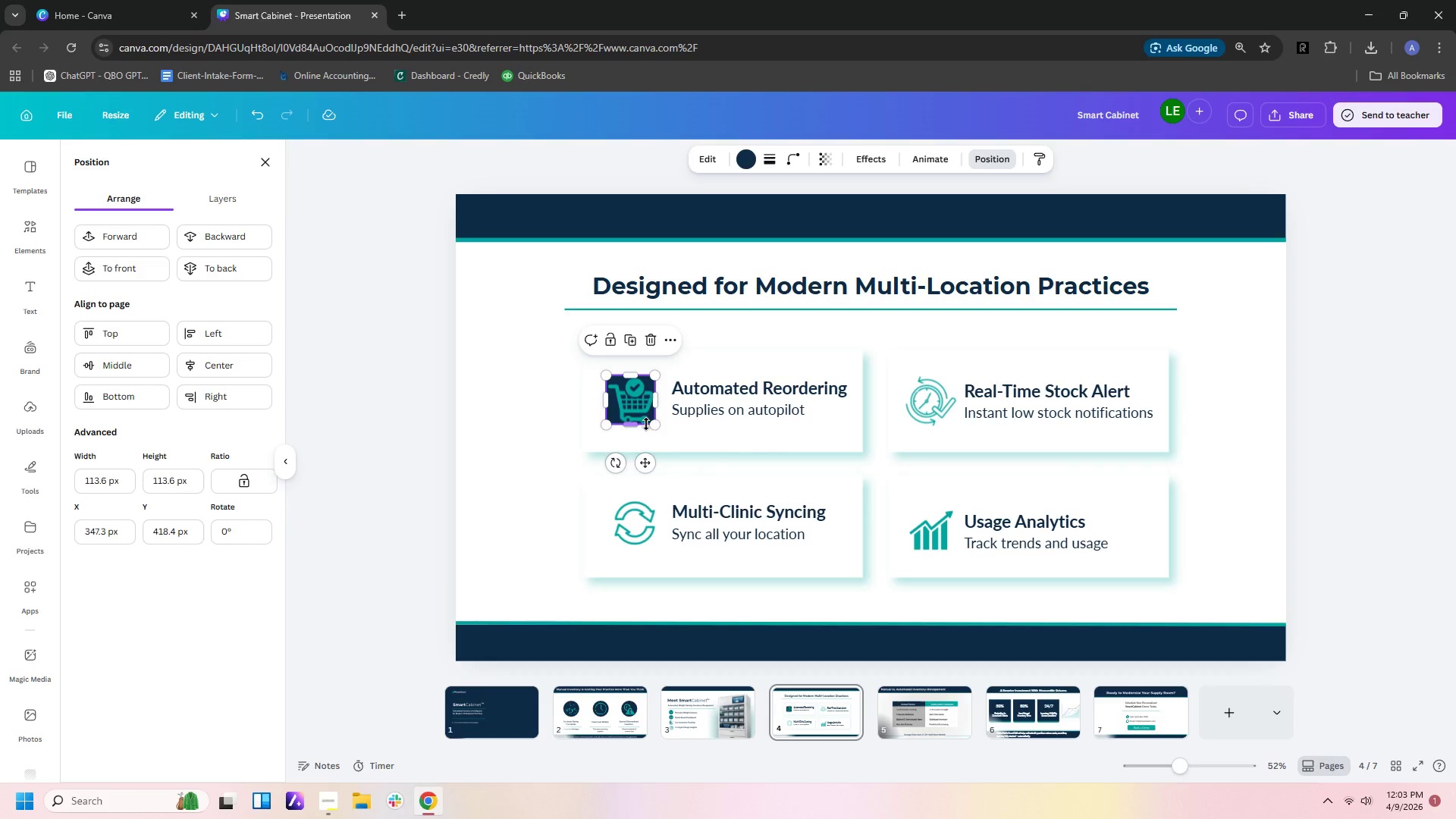 
left_click_drag(start_coordinate=[652, 424], to_coordinate=[657, 430])
 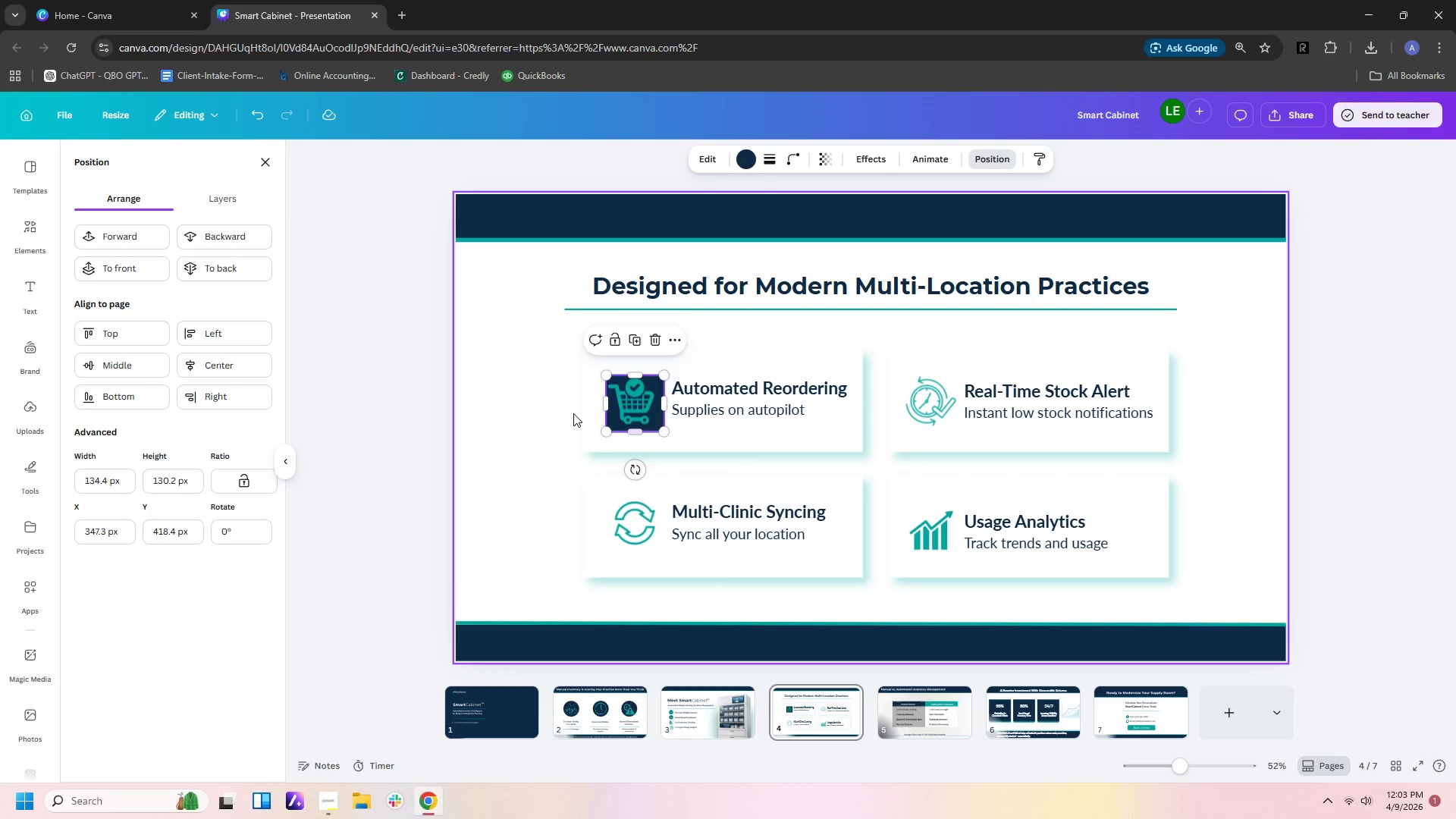 
left_click([573, 413])
 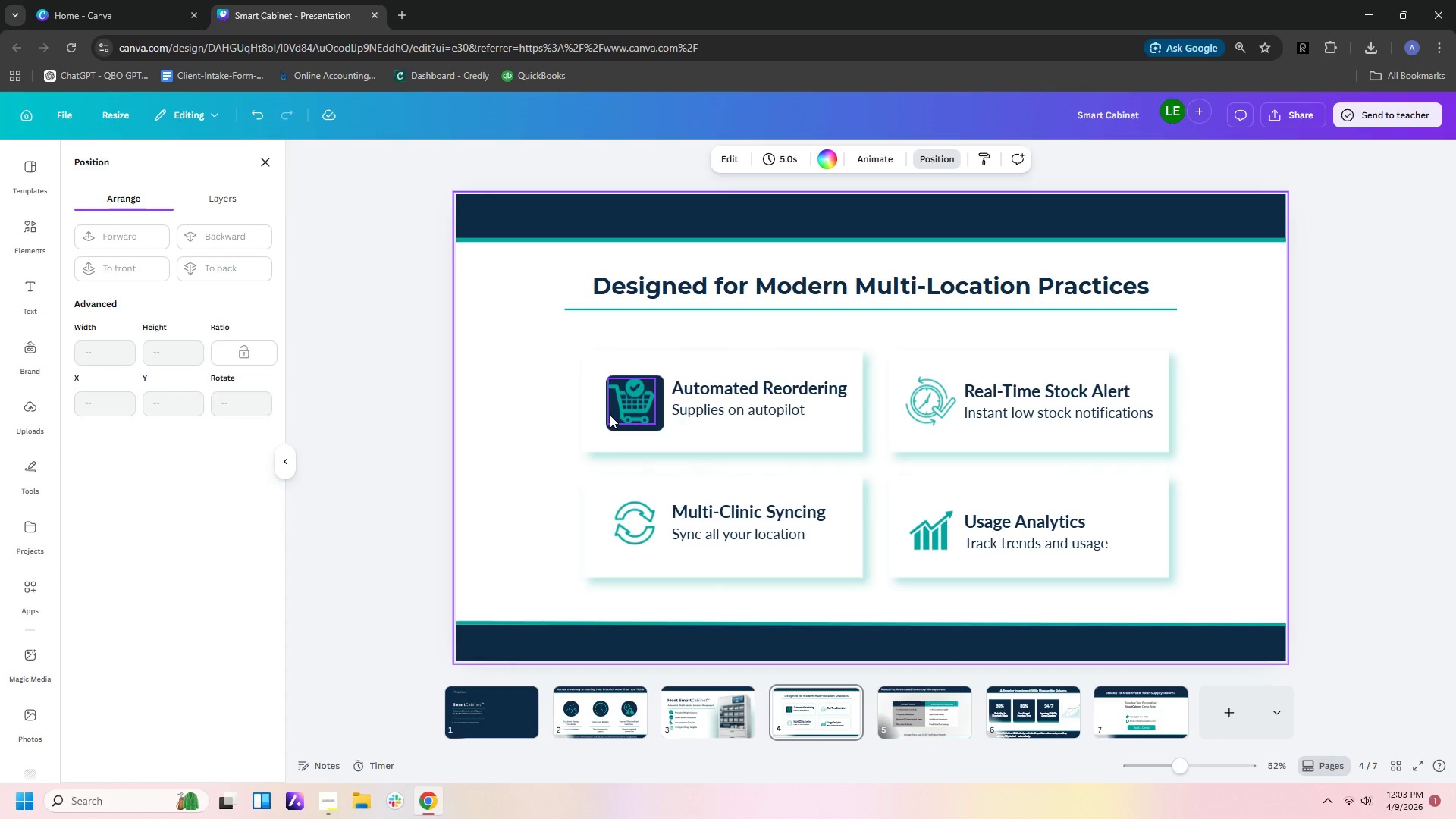 
left_click([610, 415])
 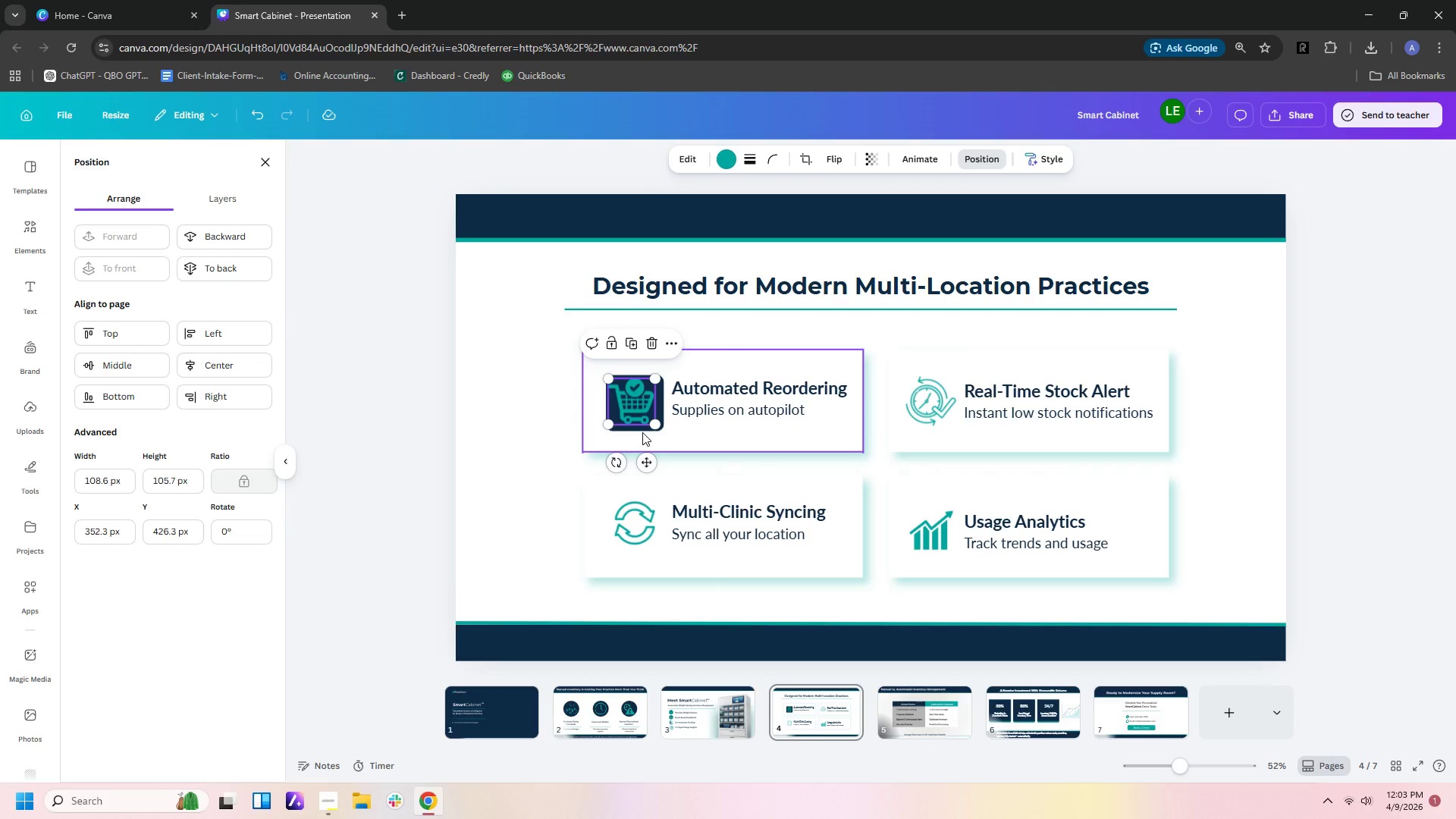 
left_click([642, 432])
 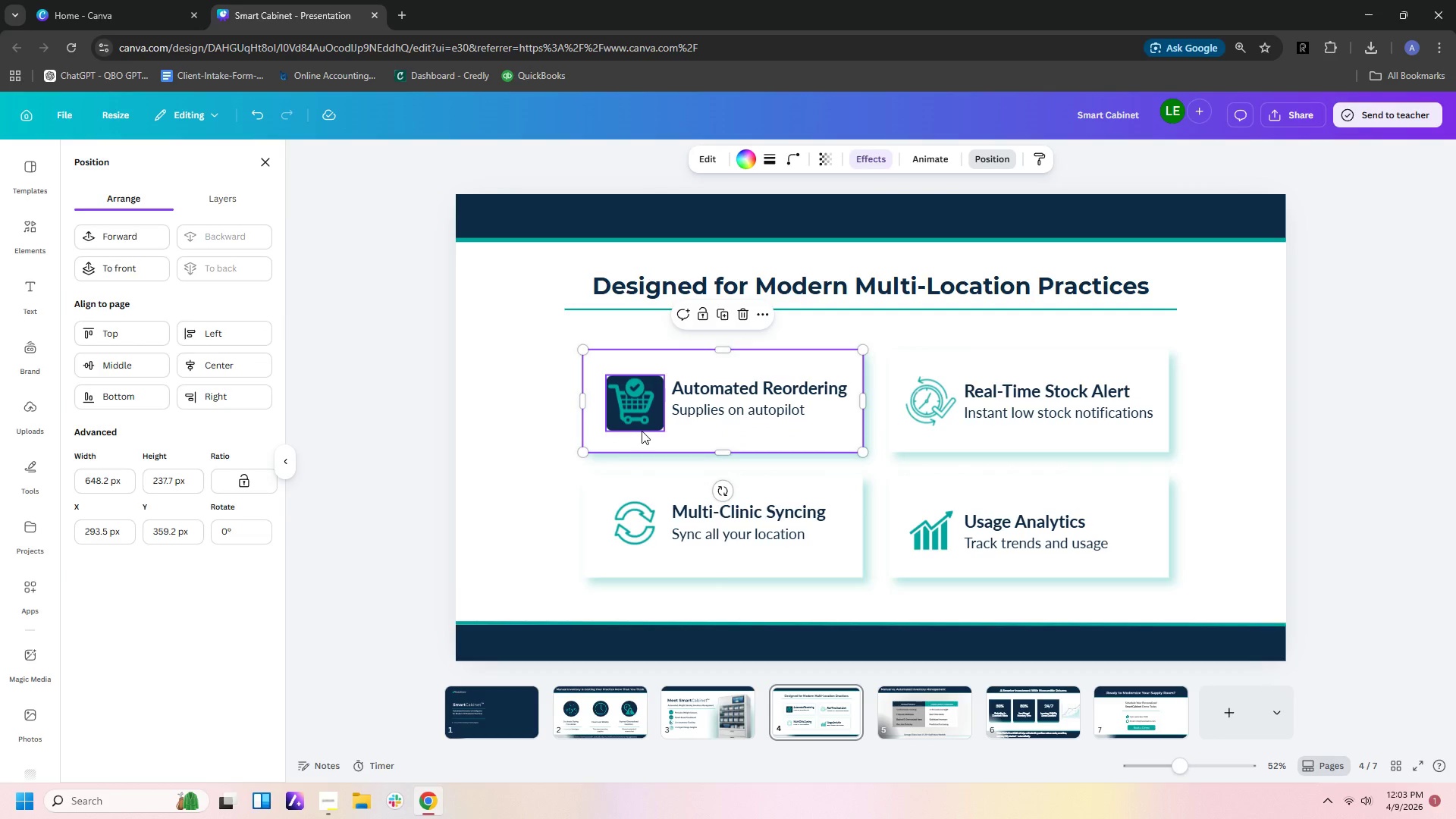 
left_click([642, 431])
 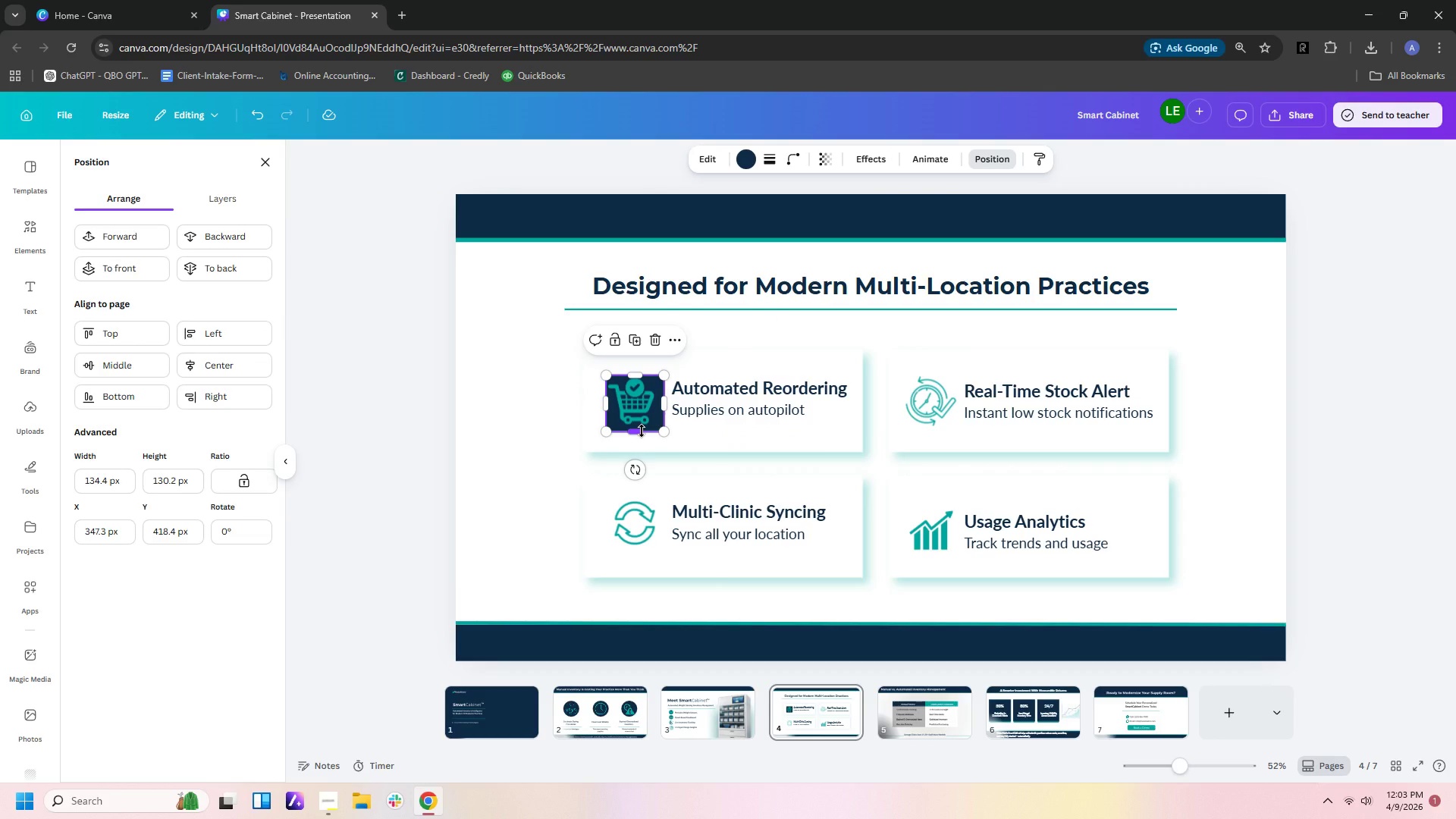 
key(ArrowLeft)
 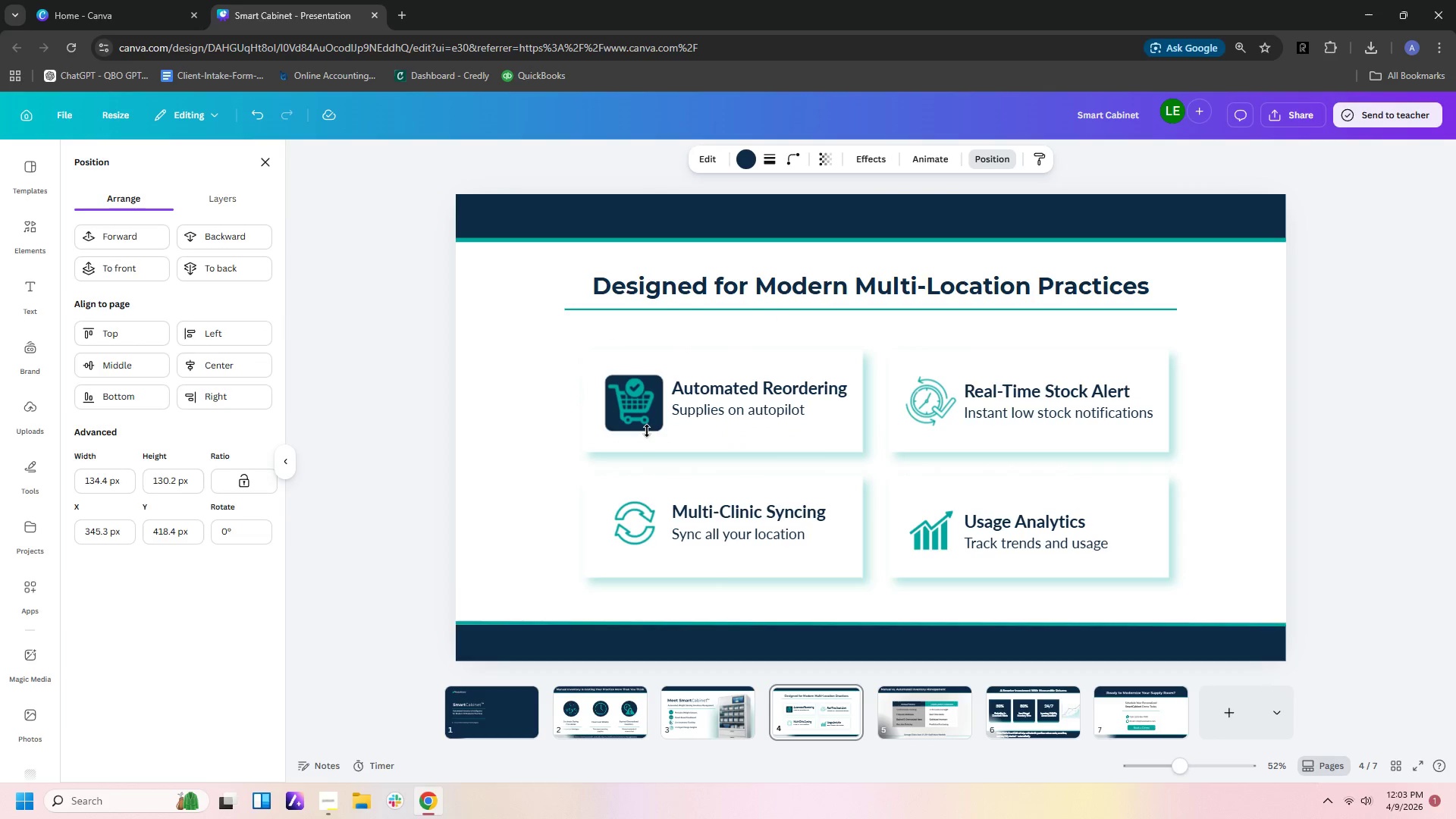 
key(ArrowLeft)
 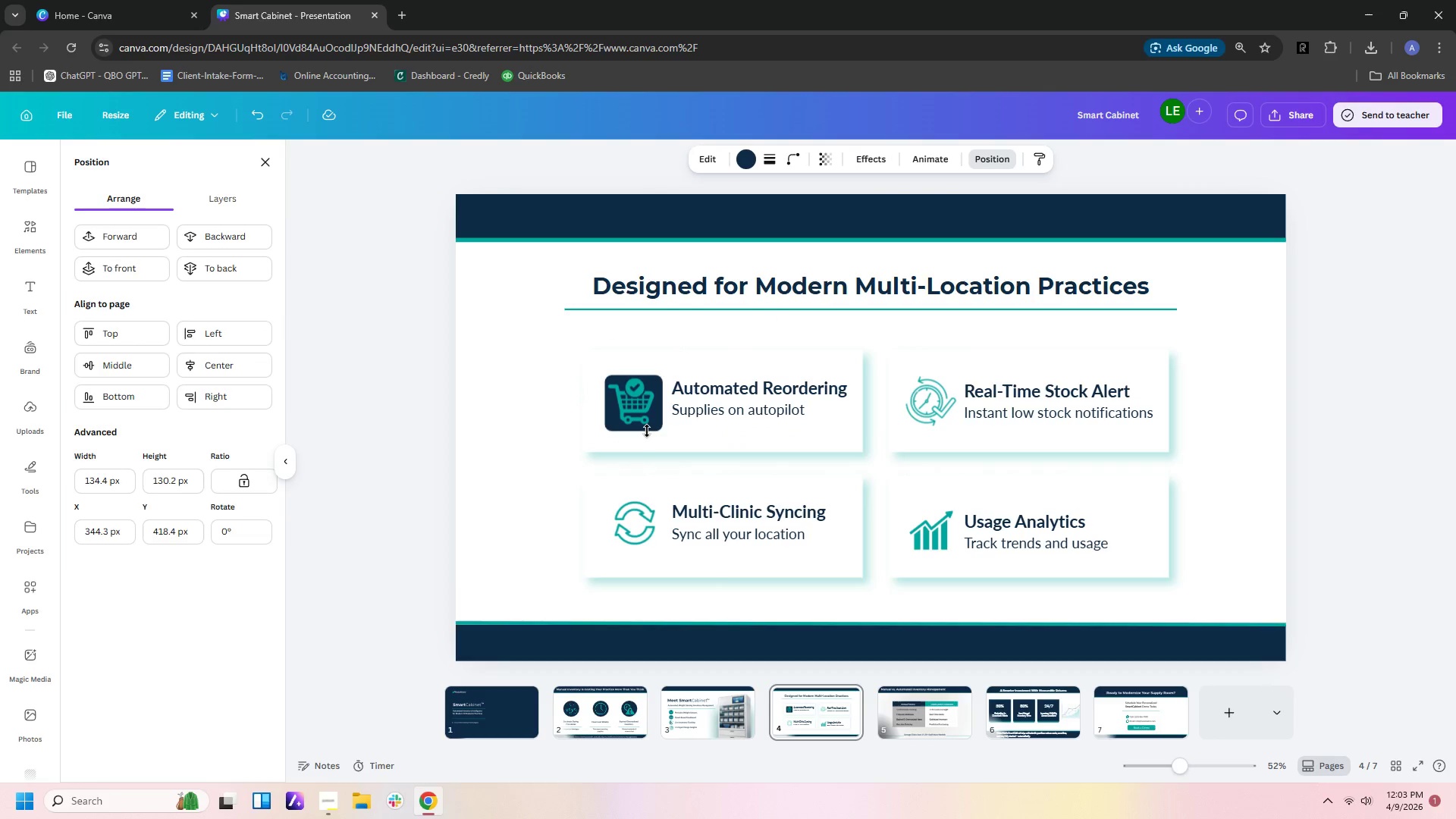 
key(ArrowLeft)
 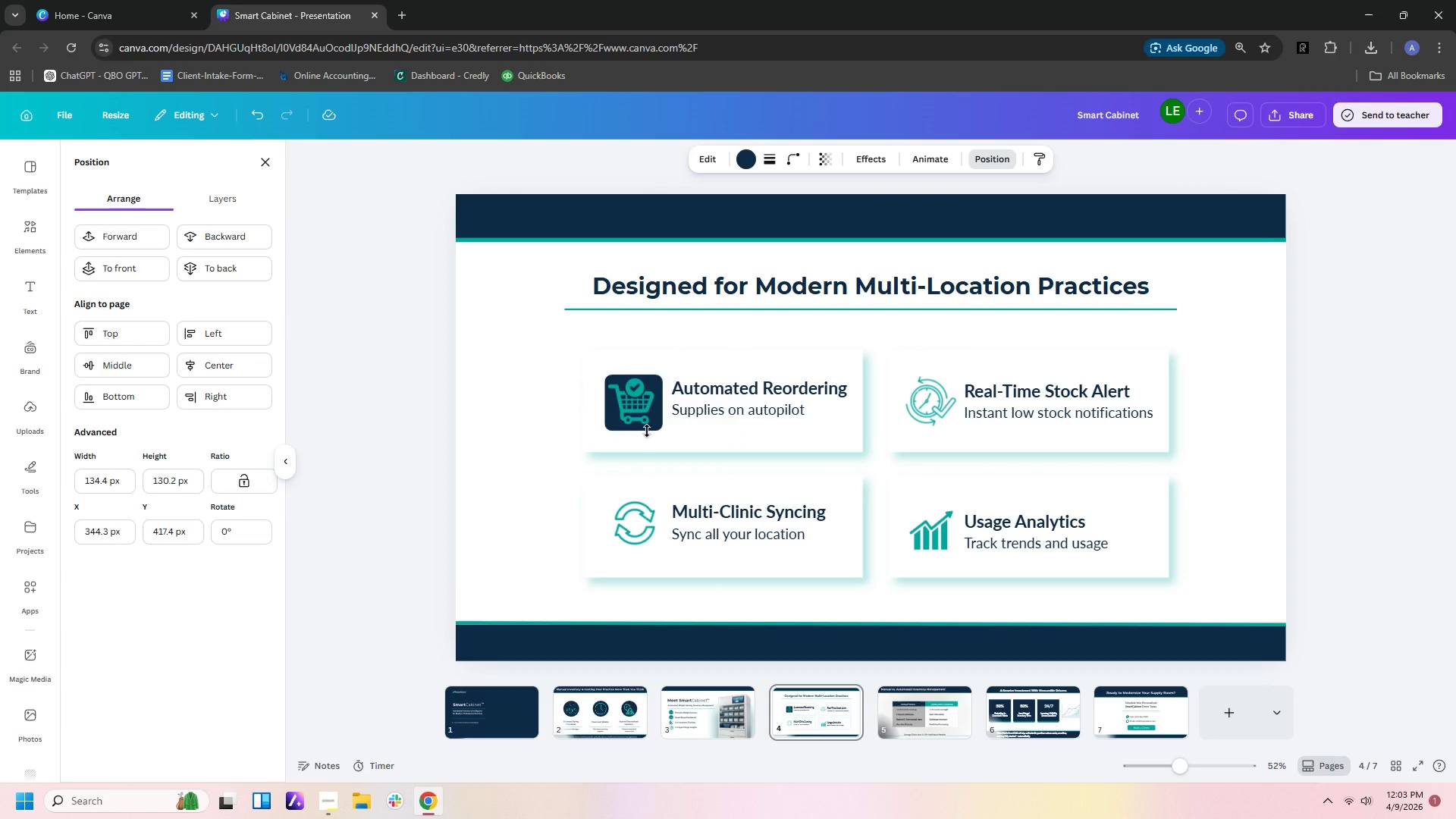 
key(ArrowUp)
 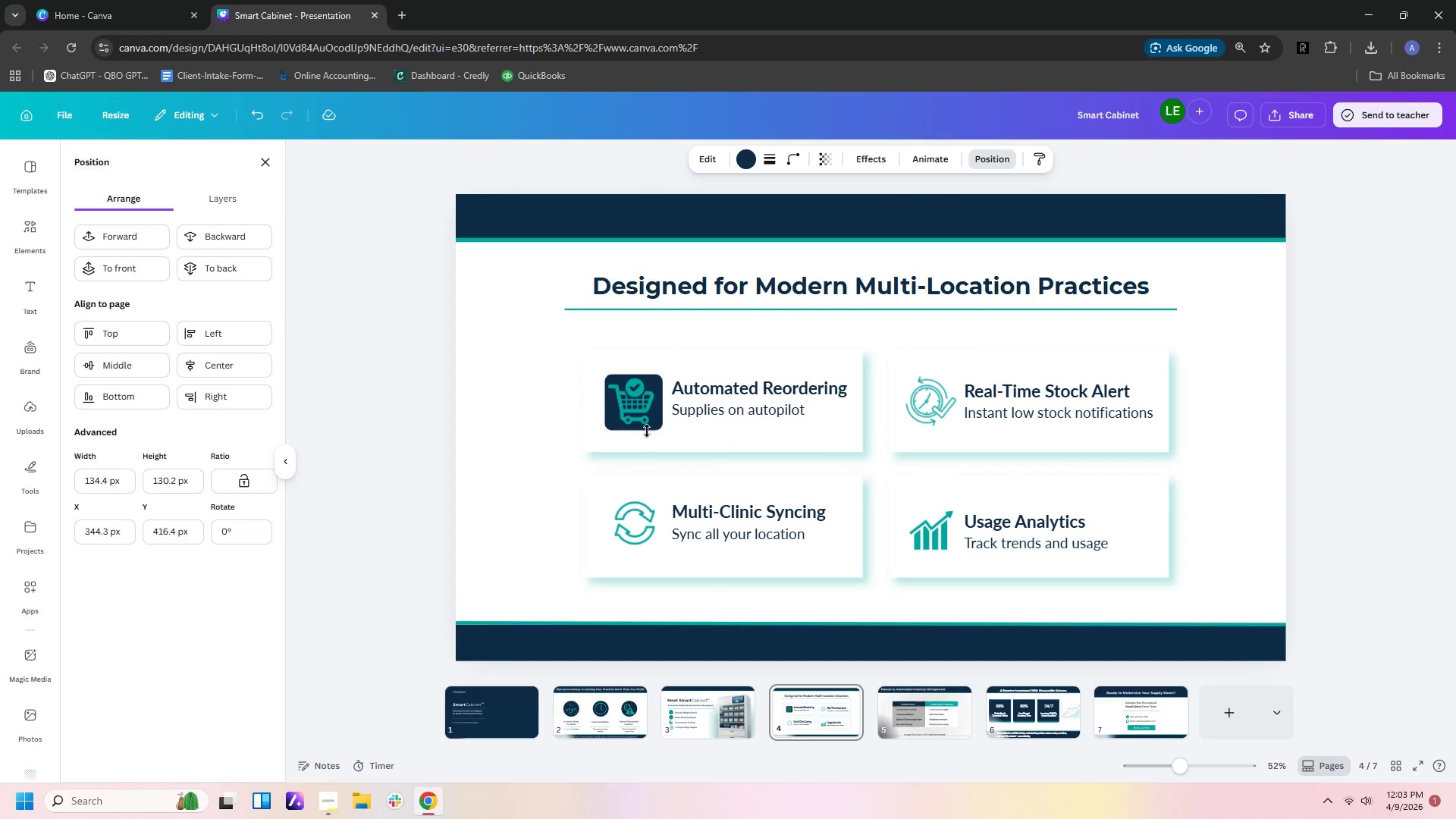 
key(ArrowUp)
 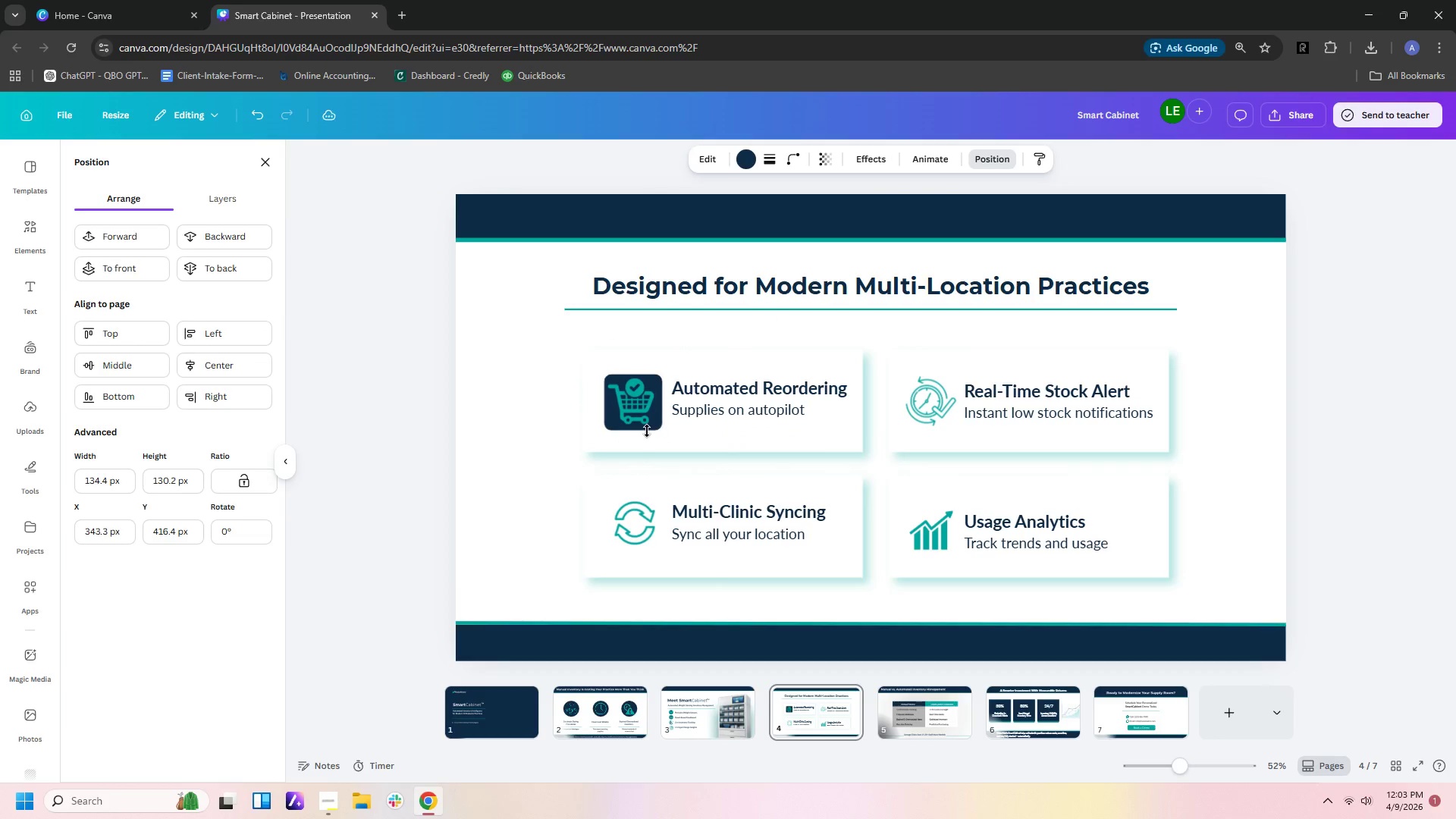 
key(ArrowLeft)
 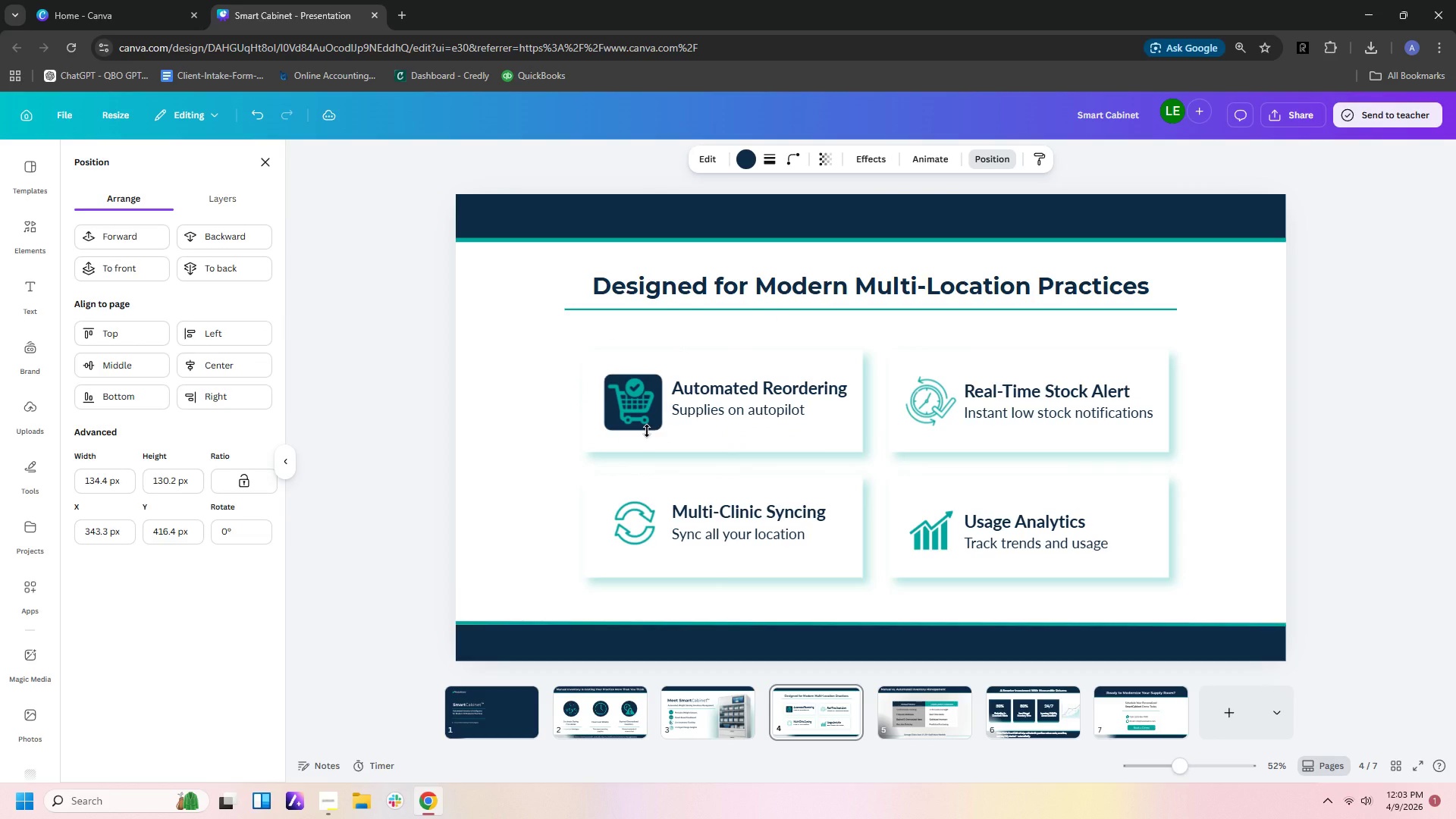 
key(ArrowDown)
 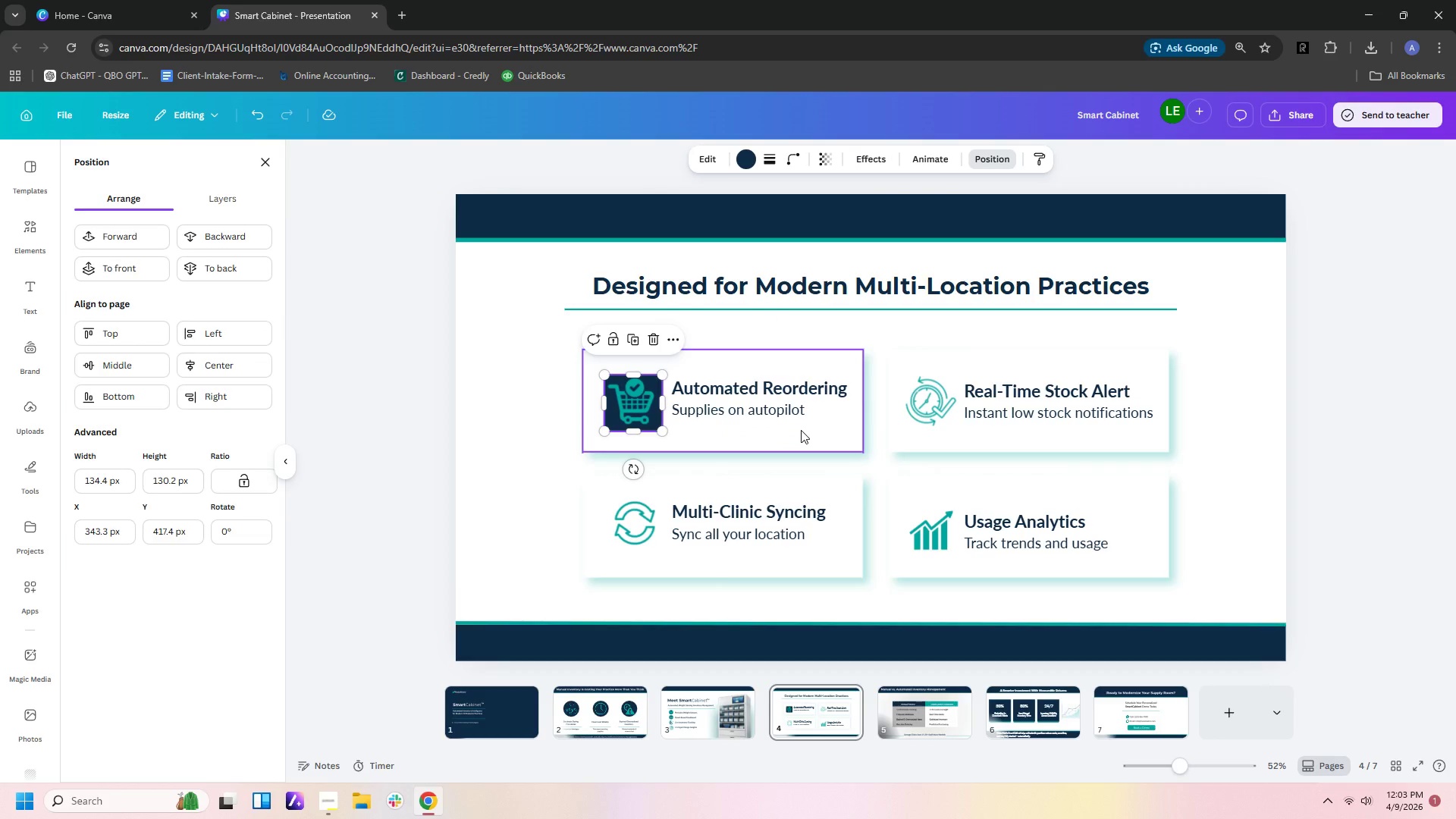 
key(Control+C)
 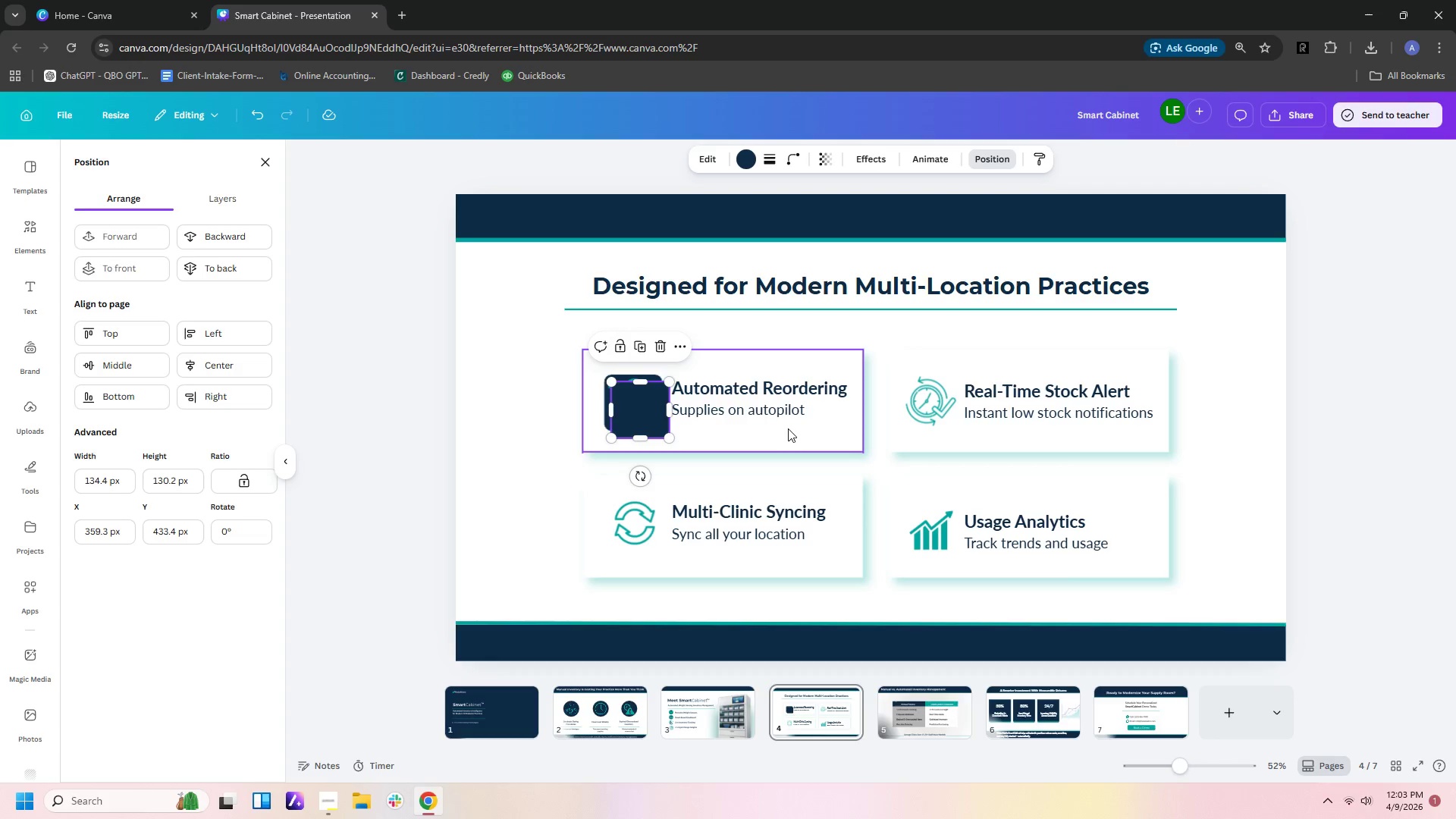 
key(Control+V)
 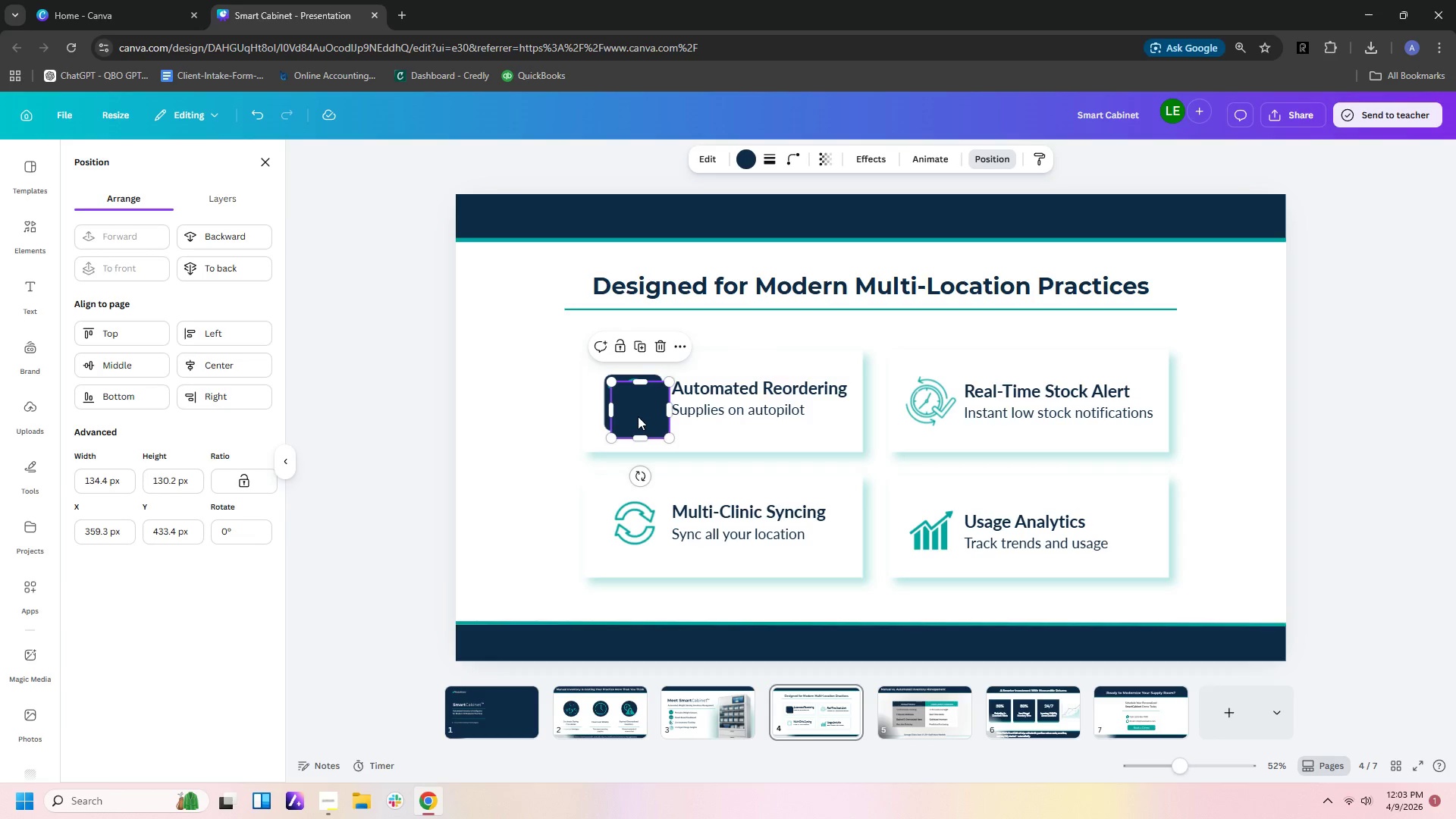 
left_click_drag(start_coordinate=[638, 416], to_coordinate=[628, 530])
 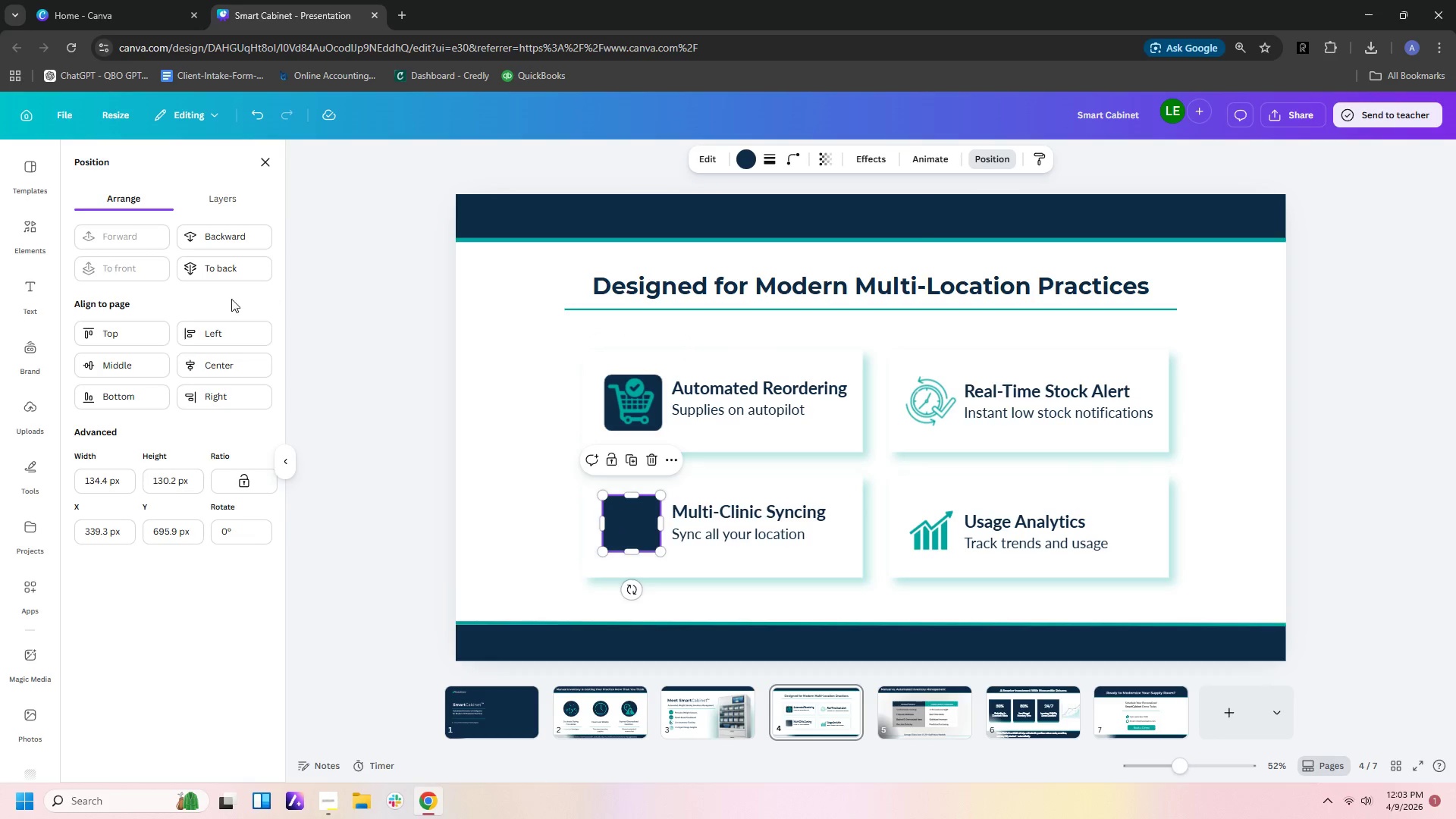 
left_click([233, 268])
 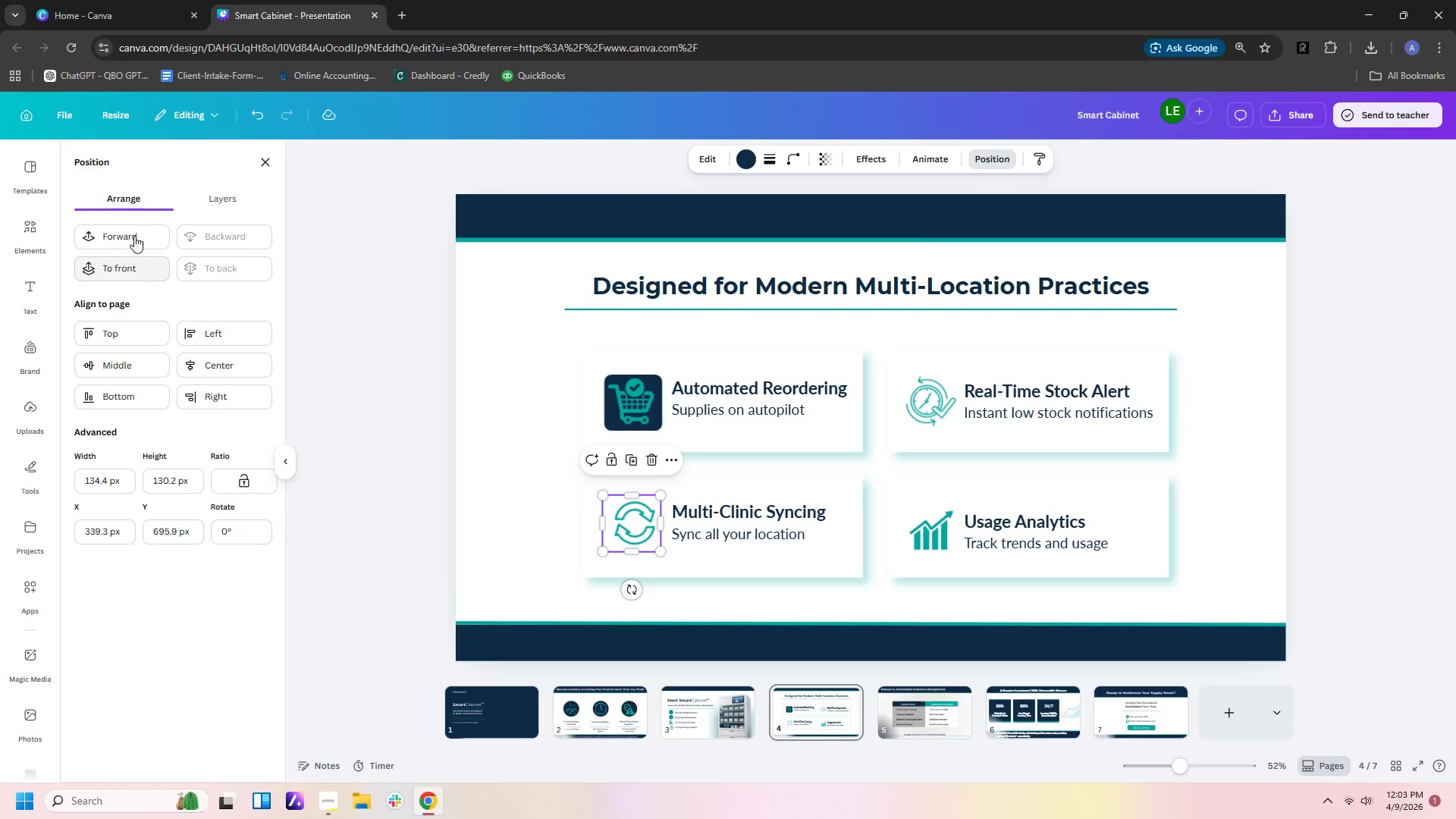 
left_click([130, 232])
 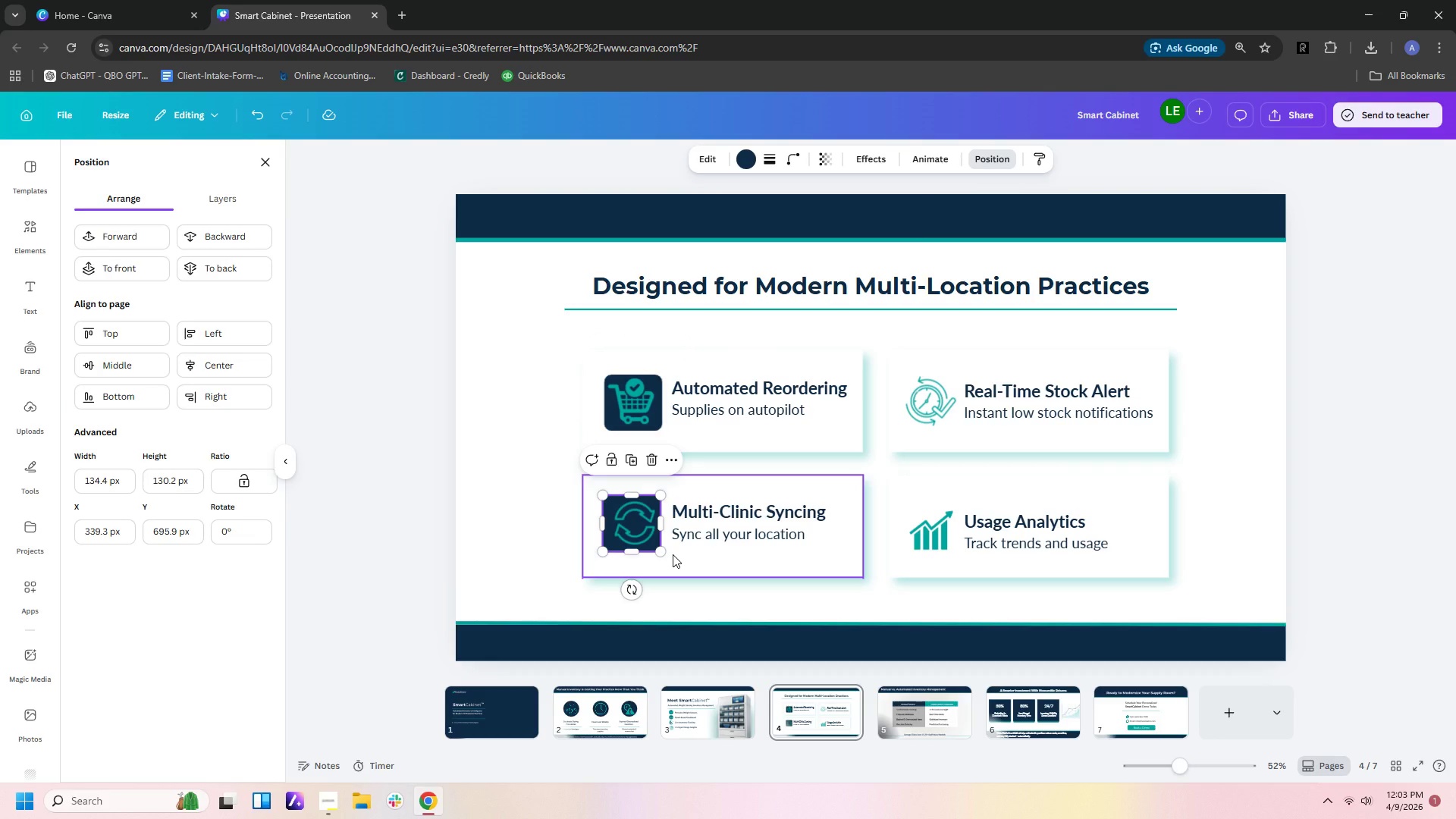 
key(ArrowRight)
 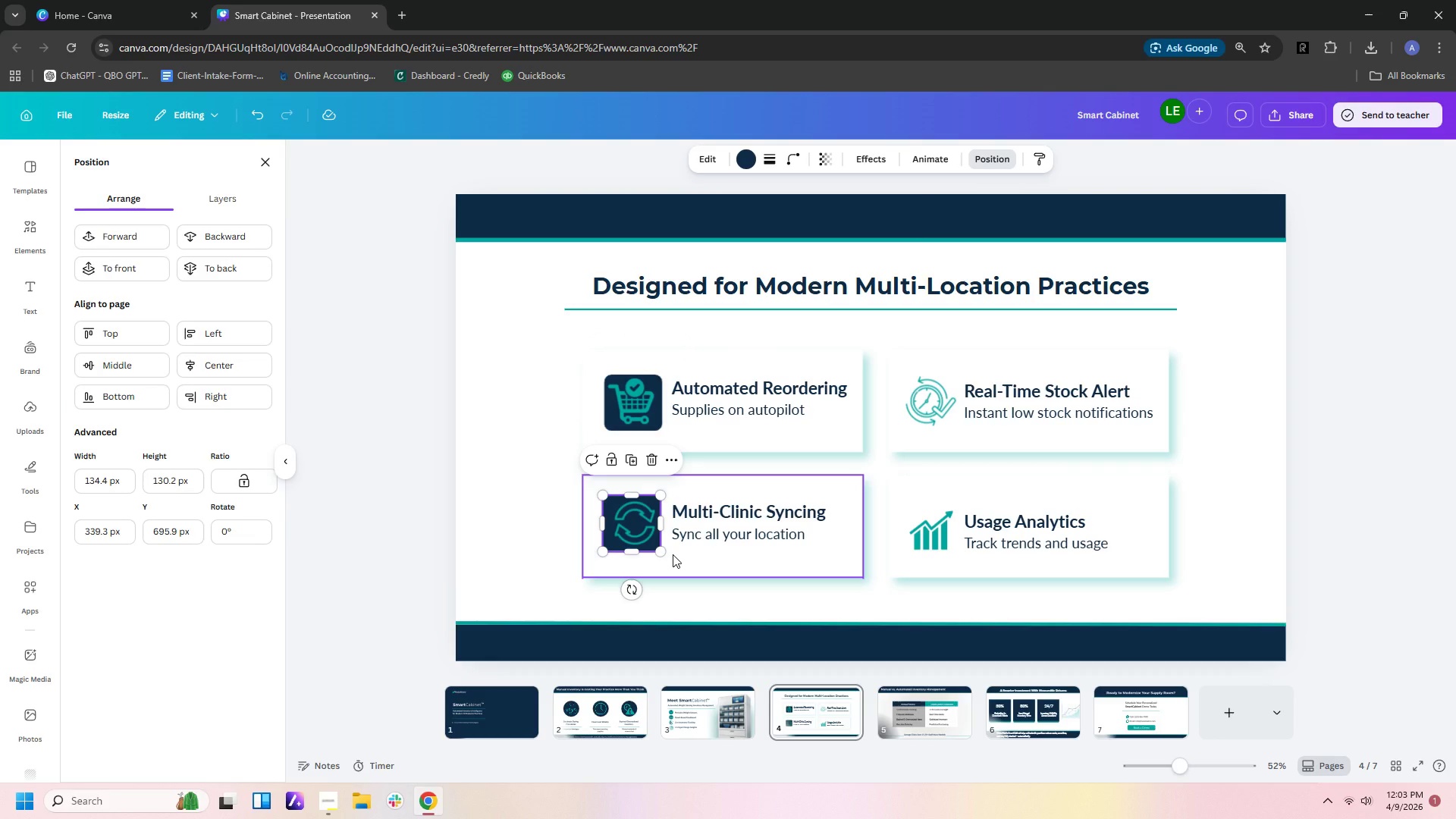 
key(ArrowRight)
 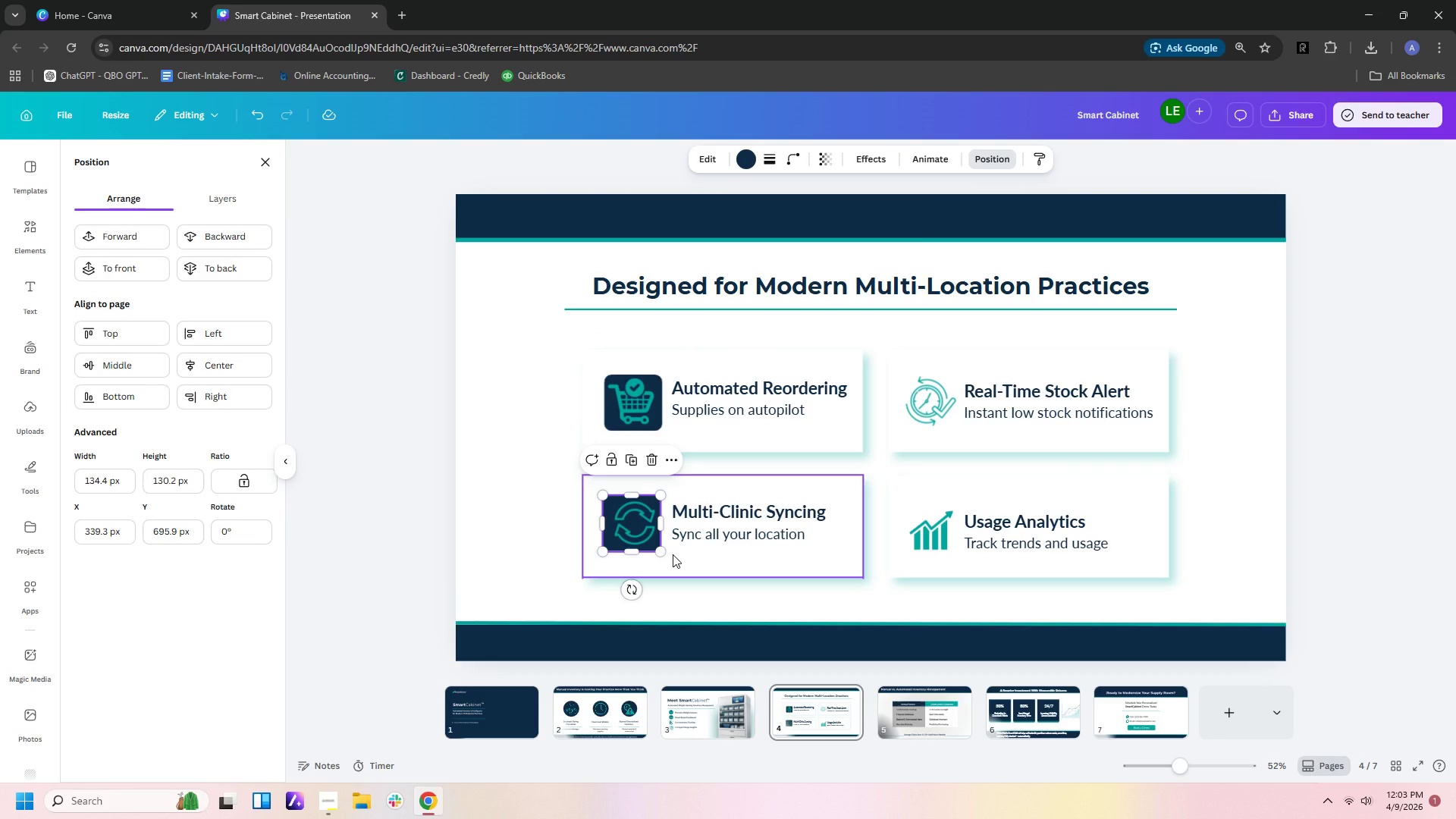 
key(ArrowRight)
 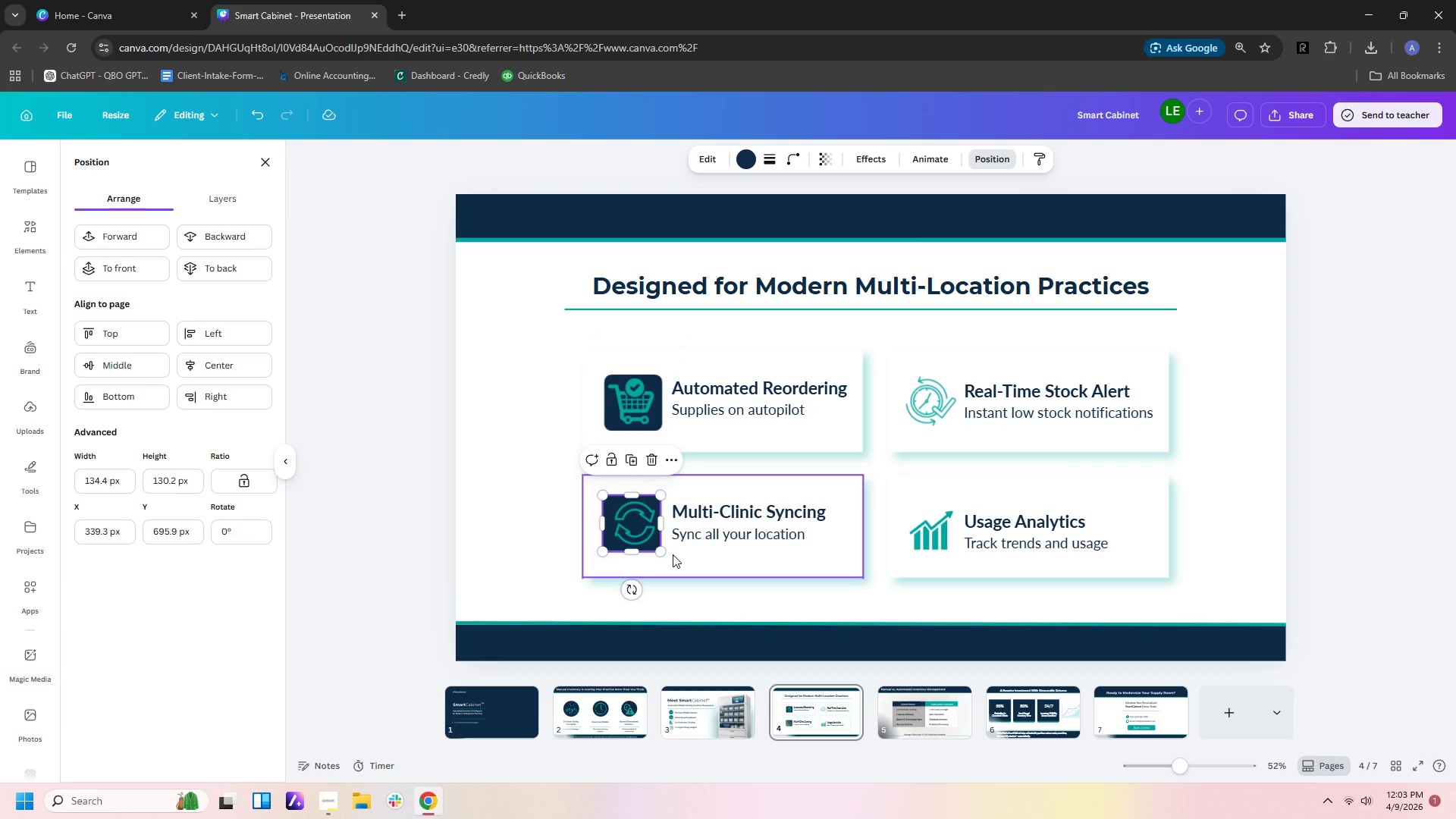 
key(ArrowRight)
 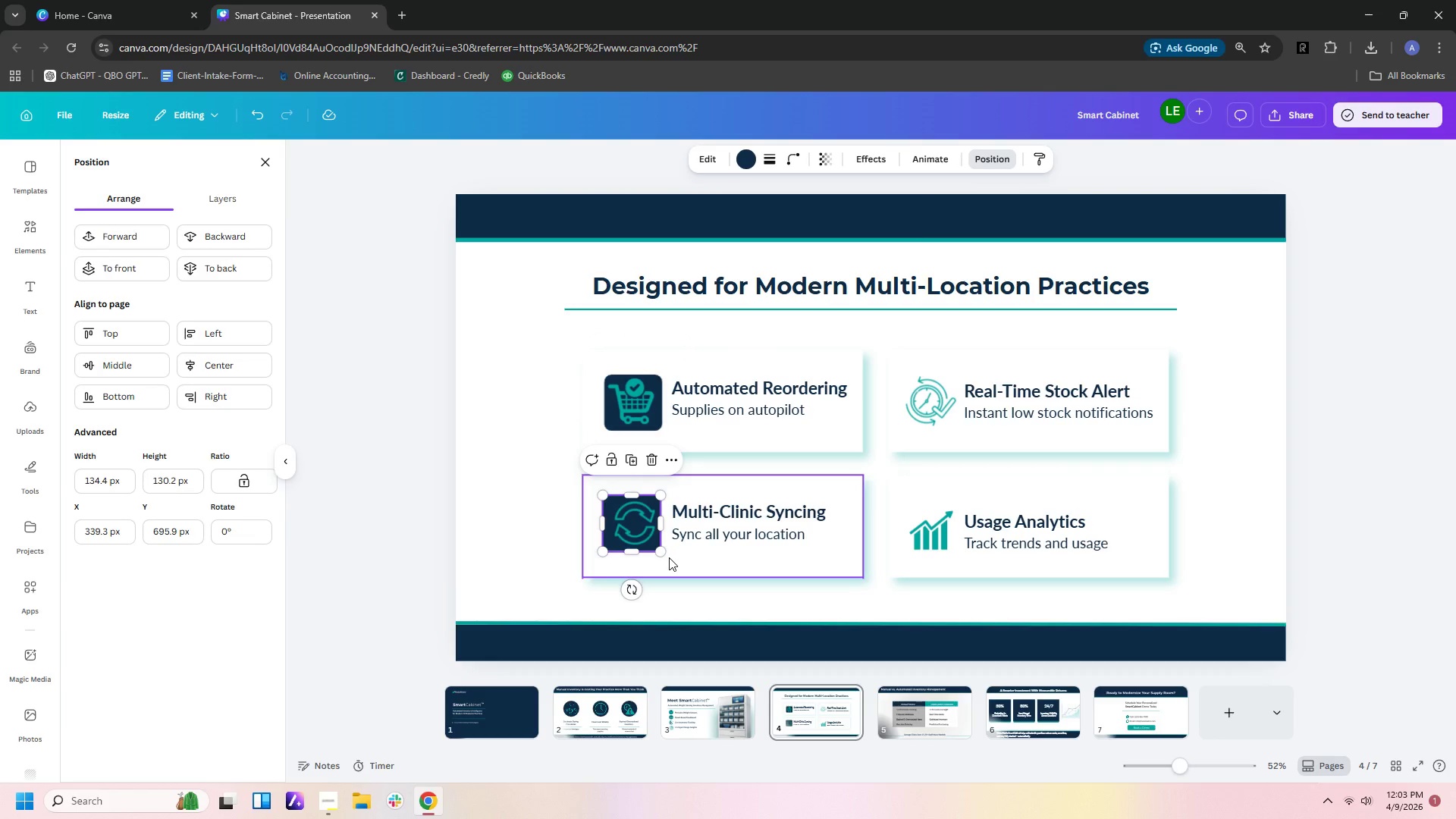 
key(ArrowRight)
 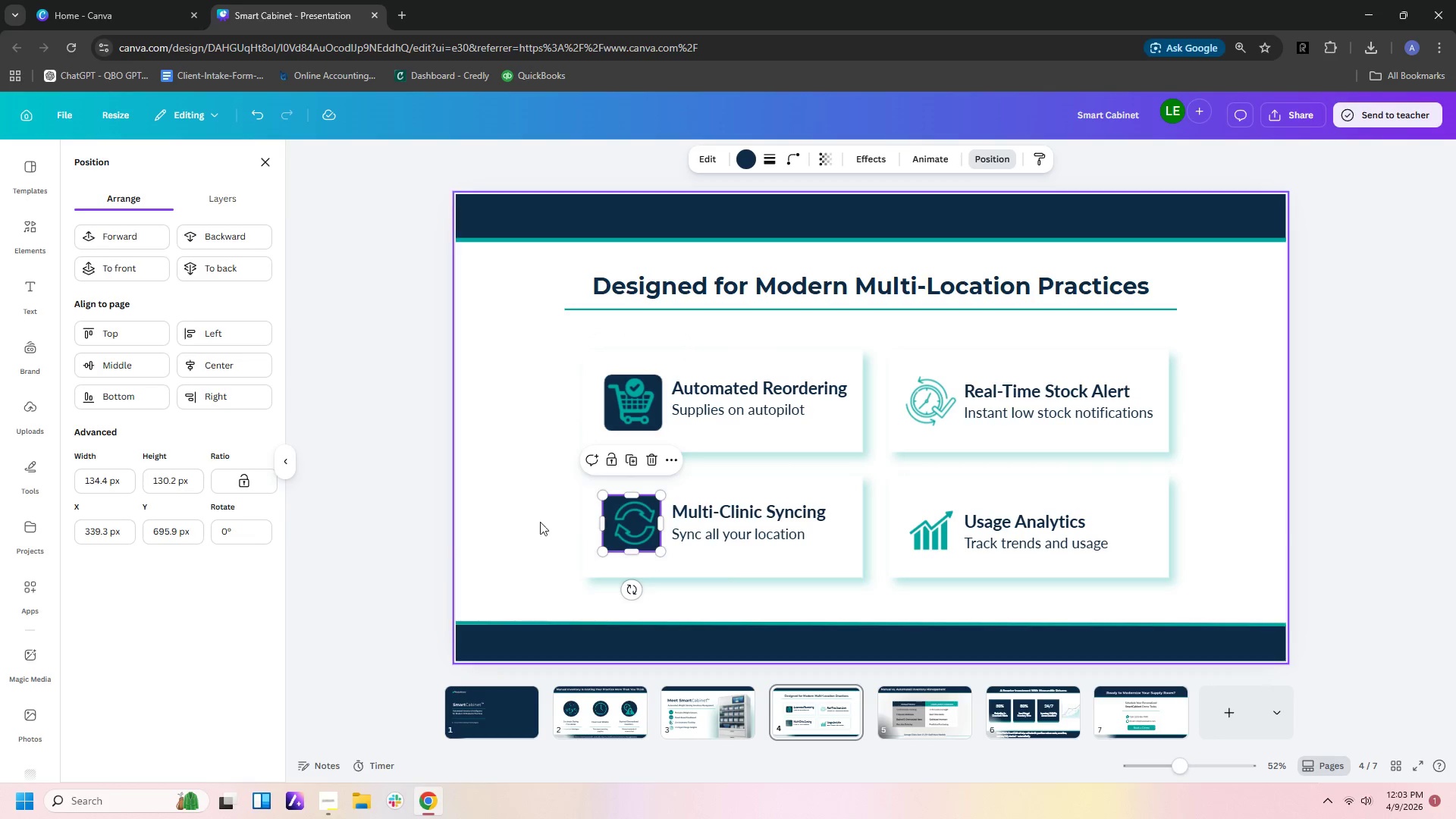 
key(ArrowRight)
 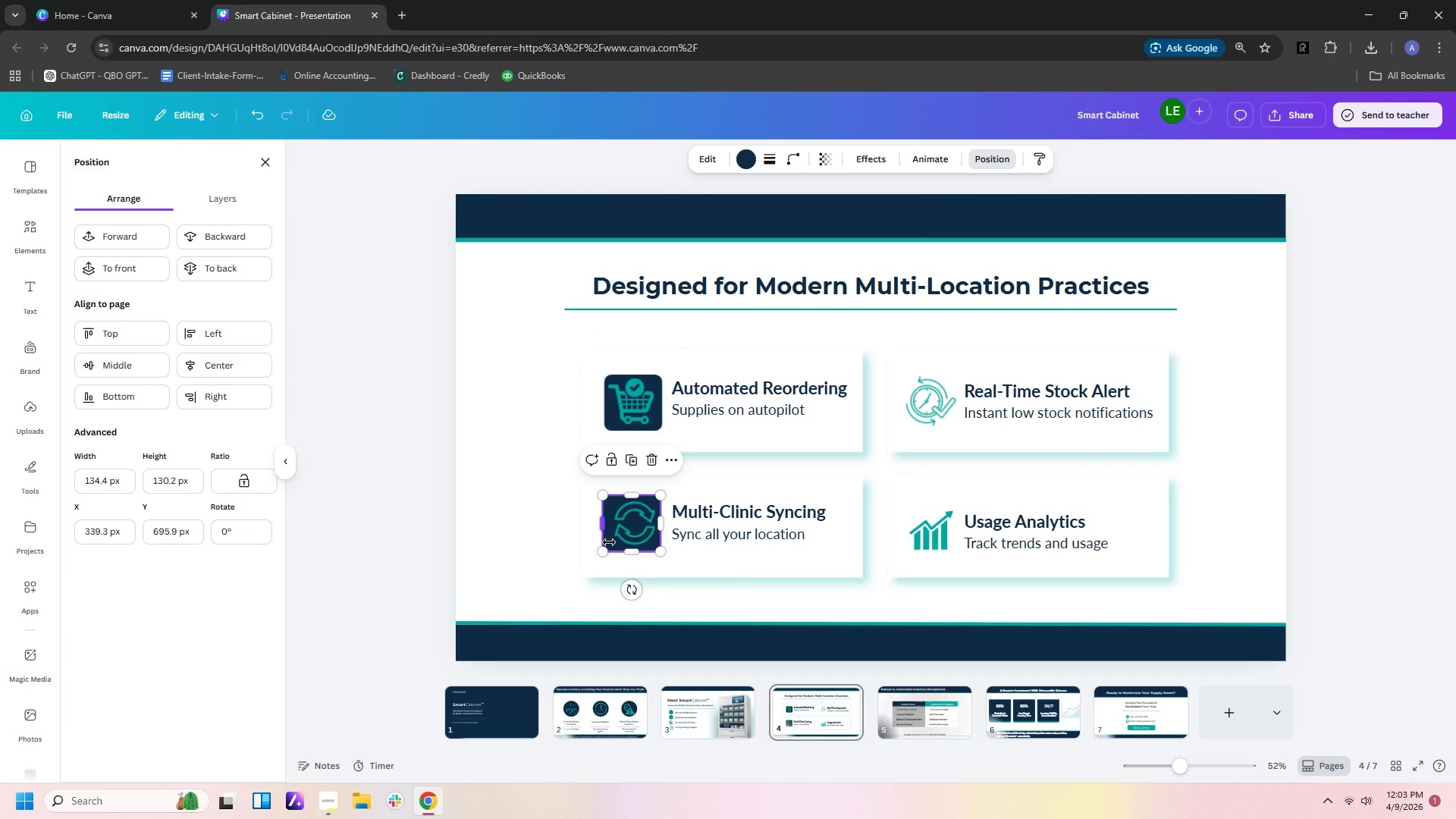 
left_click([609, 542])
 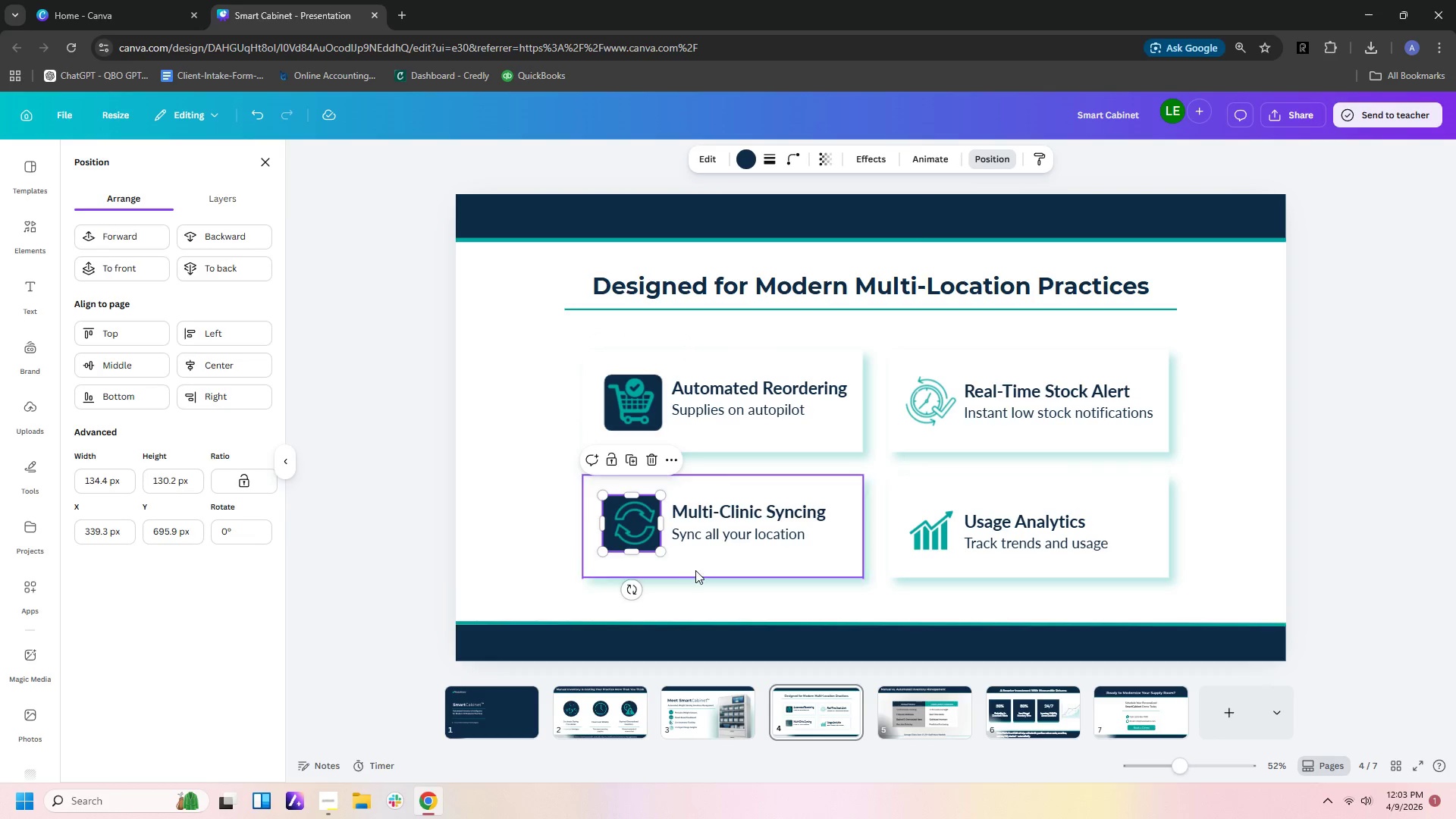 
key(ArrowRight)
 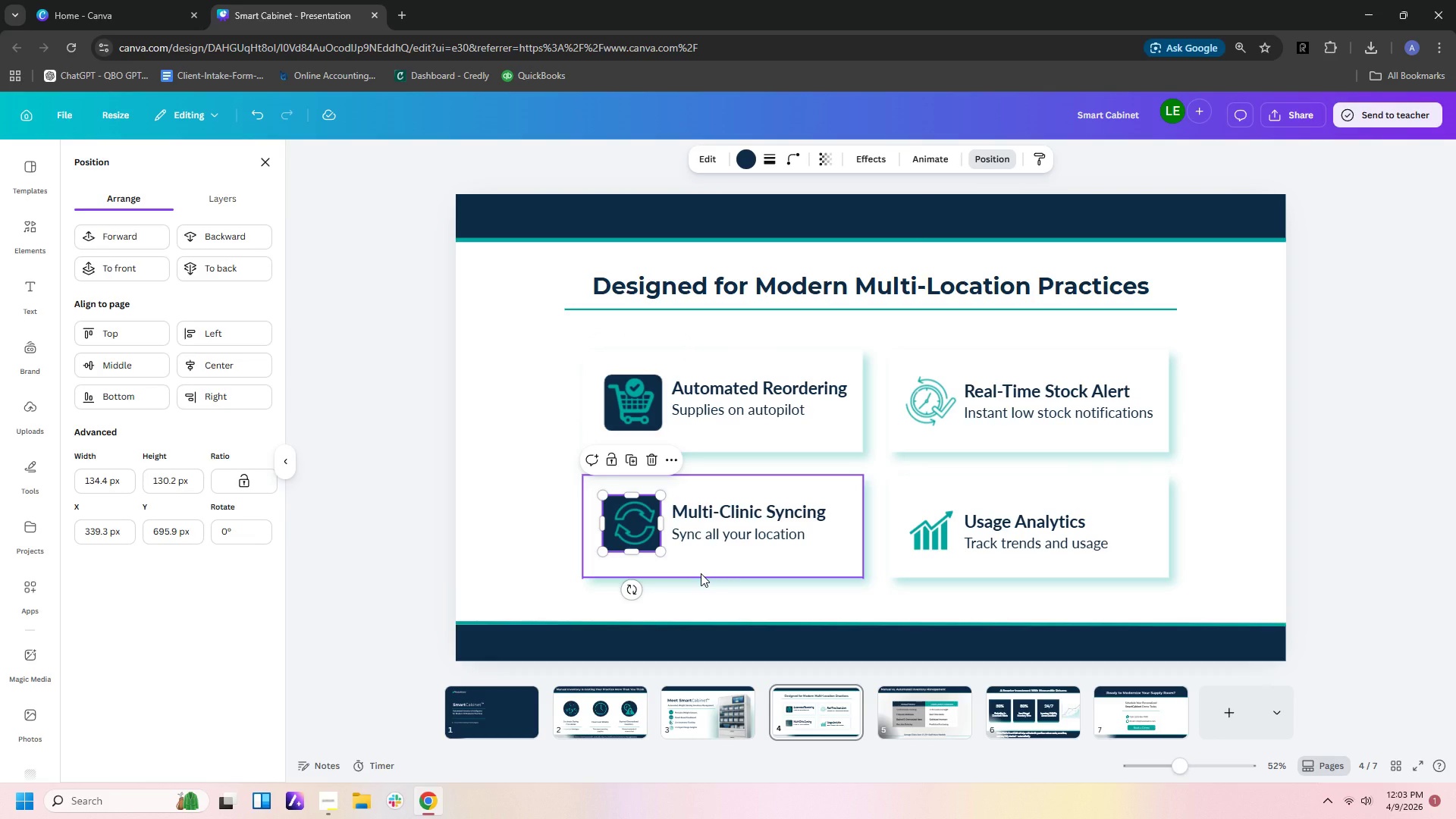 
key(ArrowRight)
 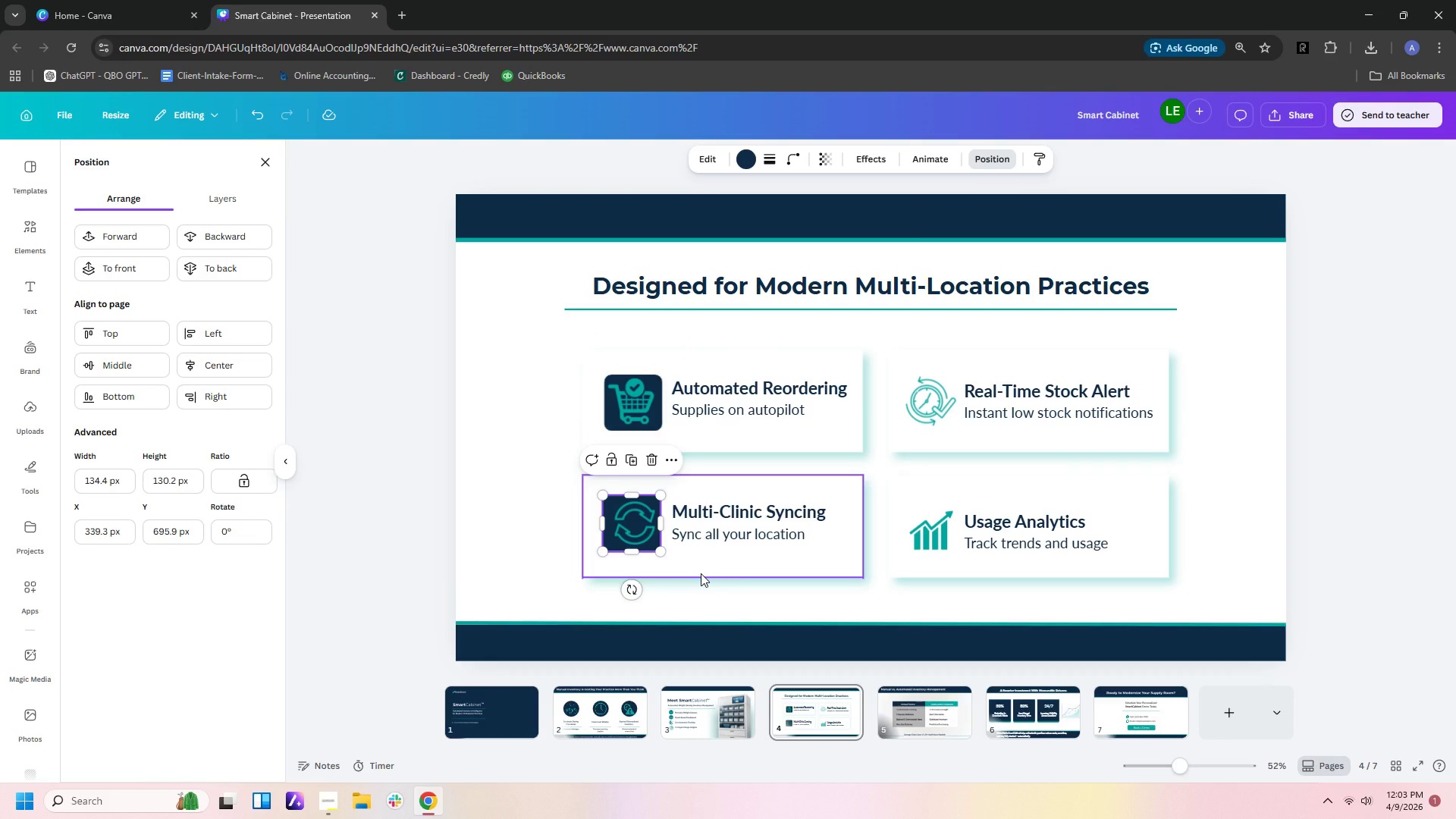 
key(ArrowRight)
 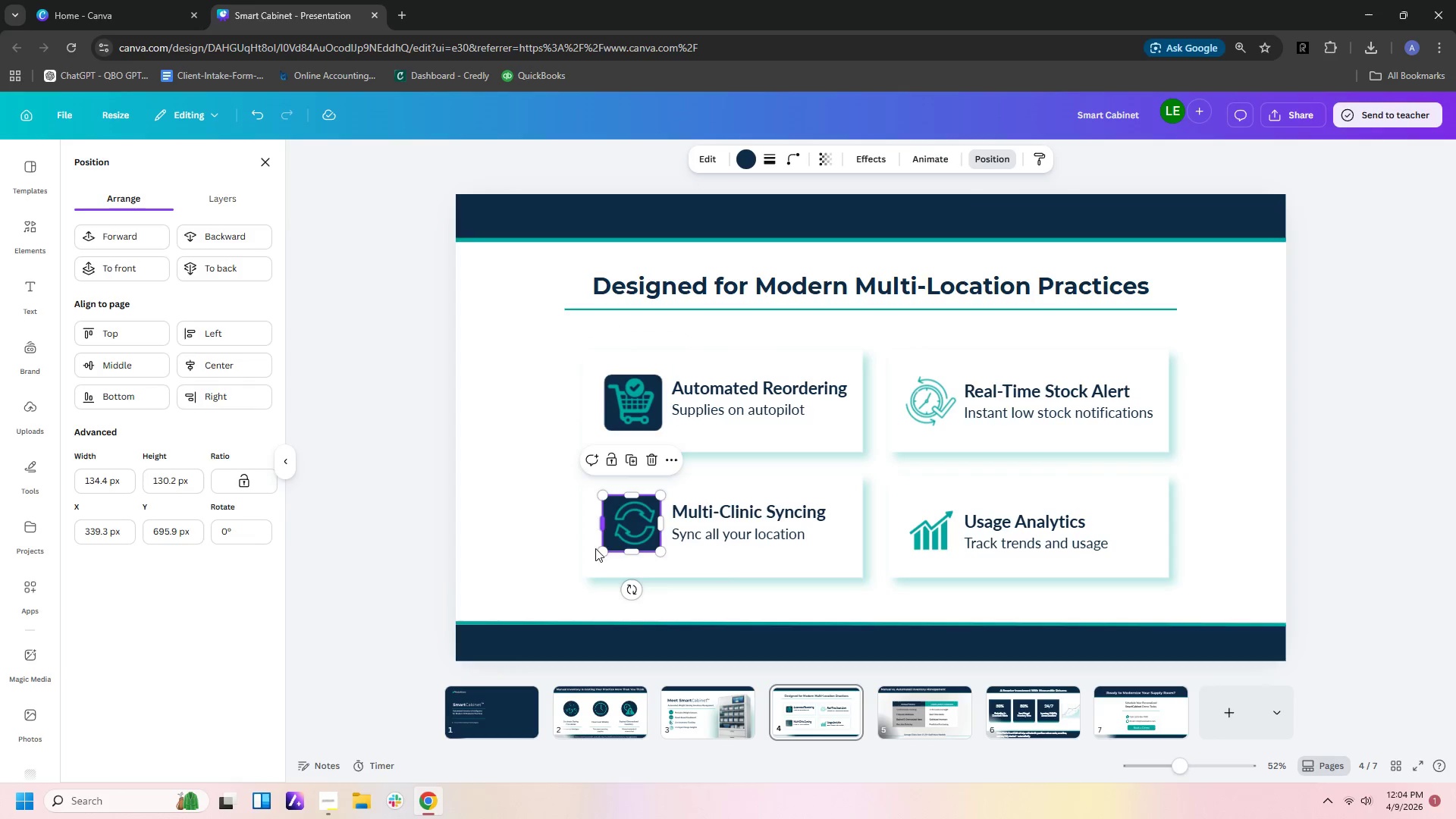 
left_click([548, 557])
 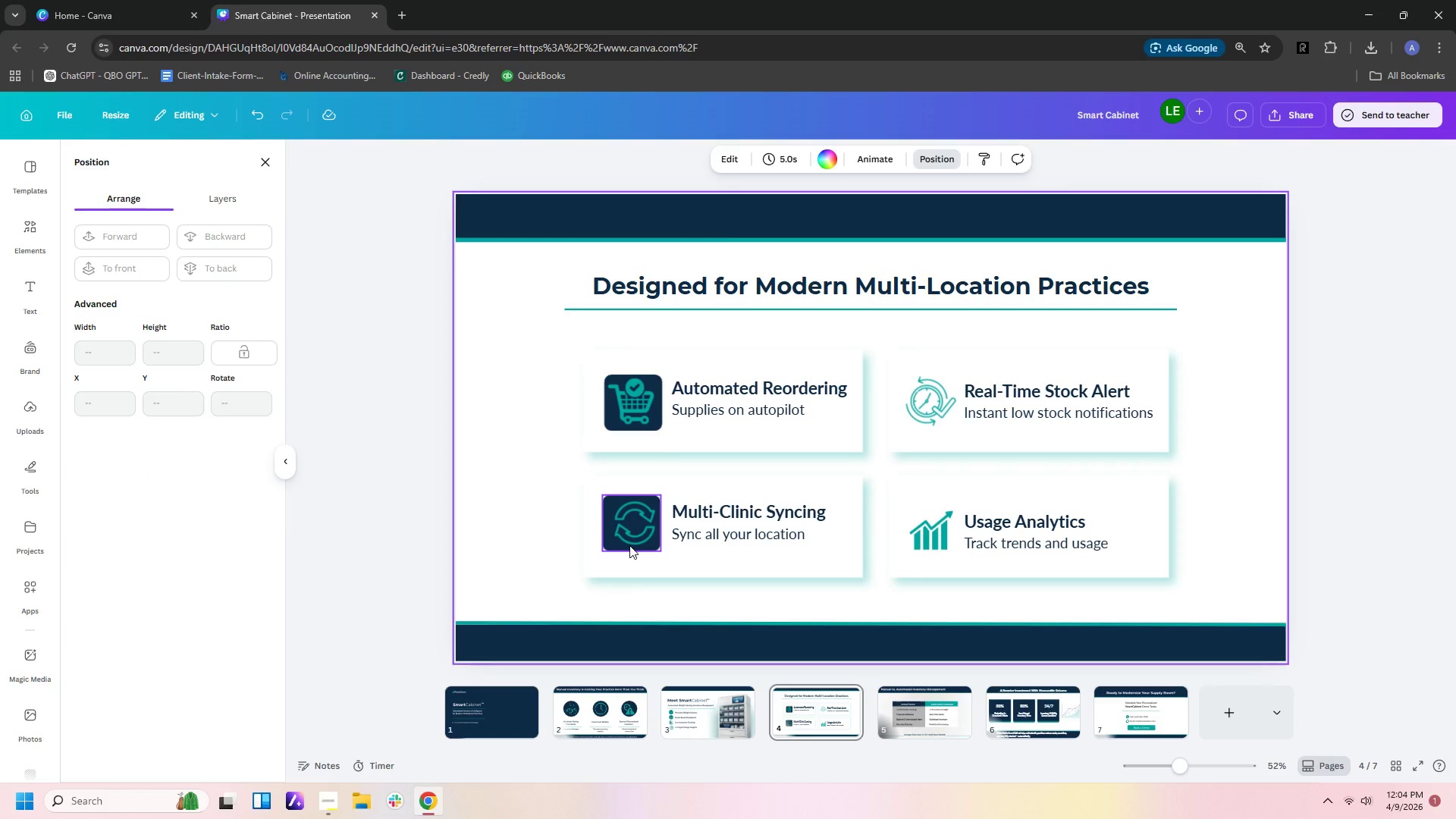 
left_click([629, 545])
 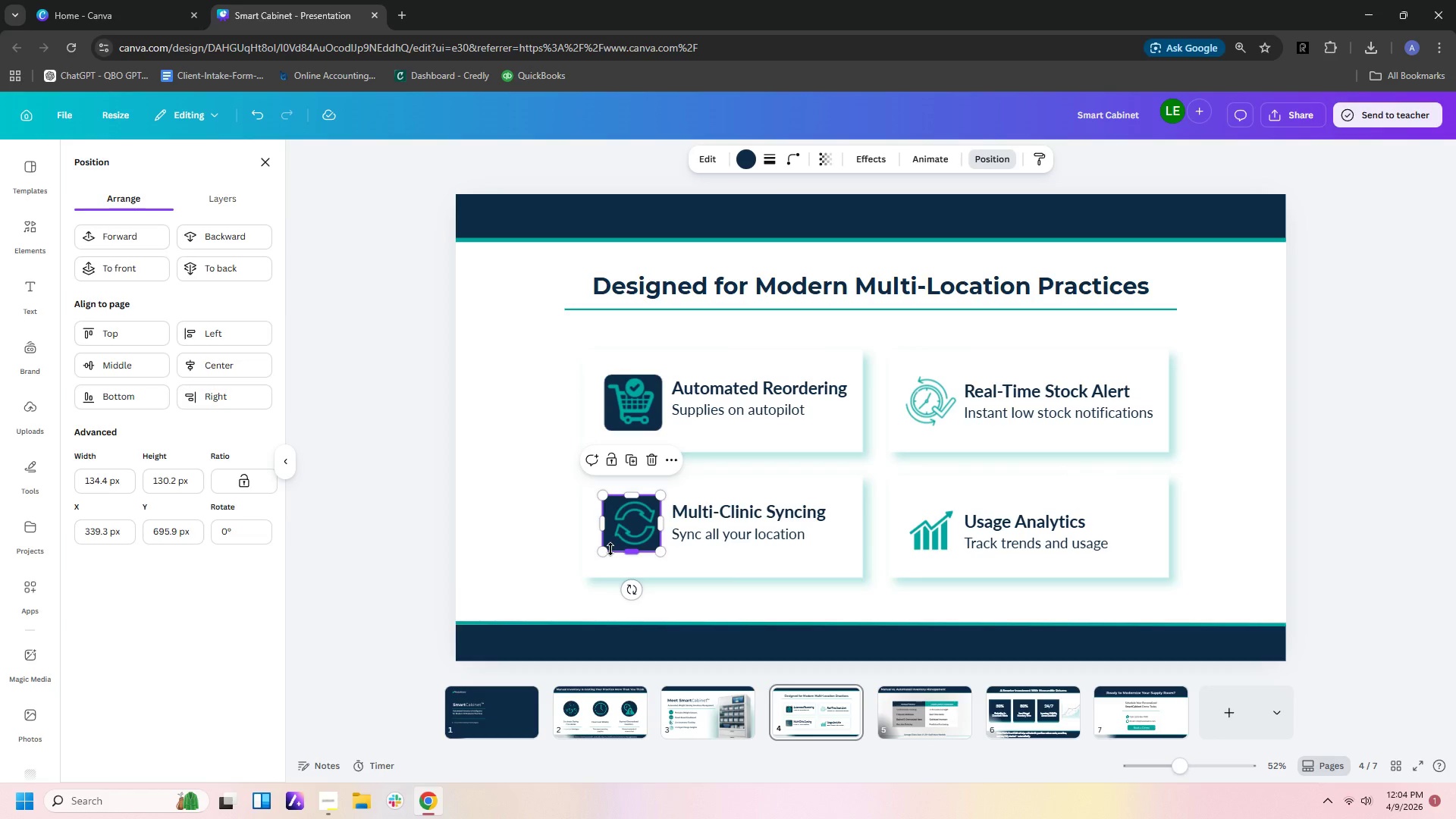 
key(ArrowRight)
 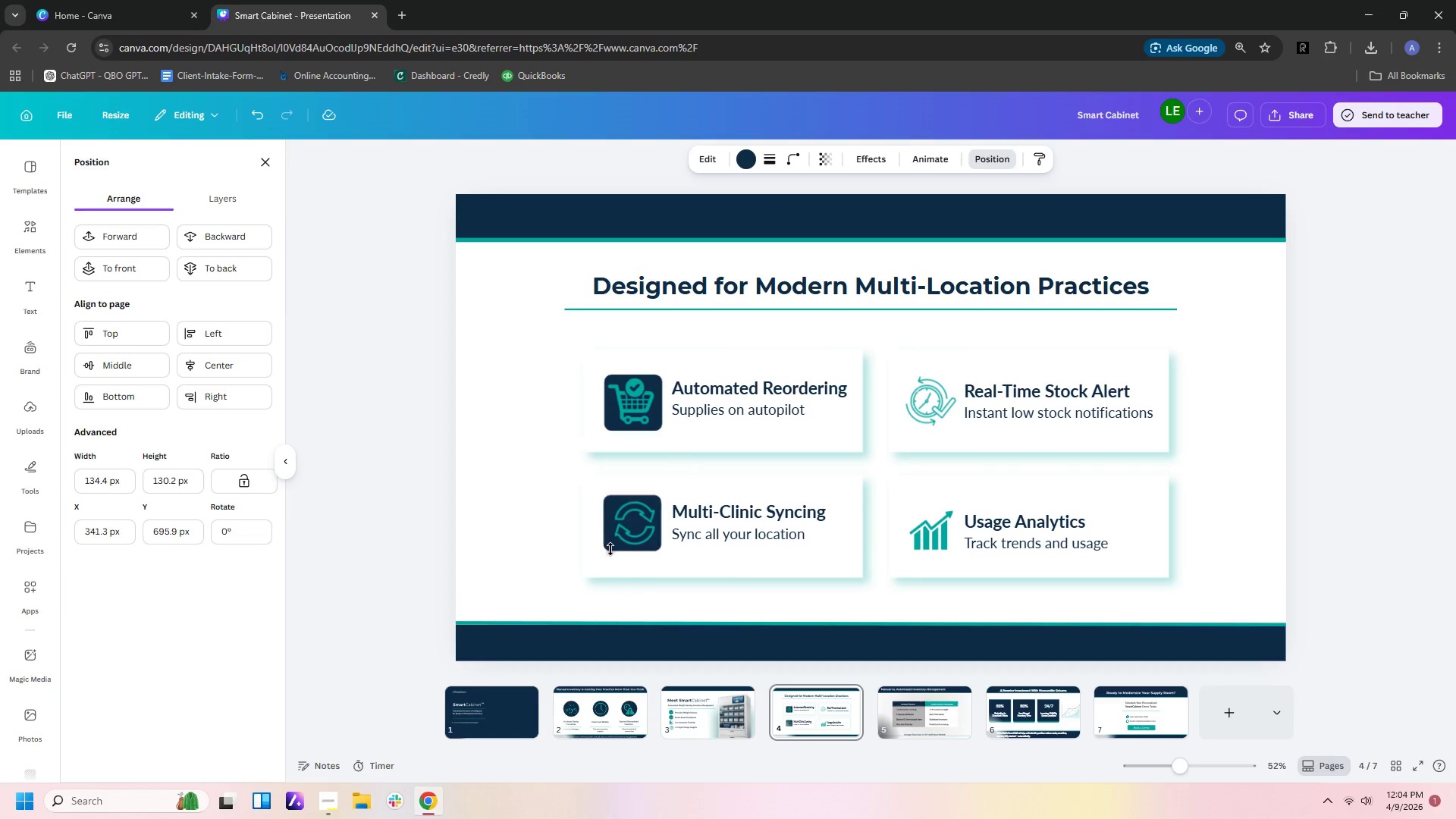 
key(ArrowRight)
 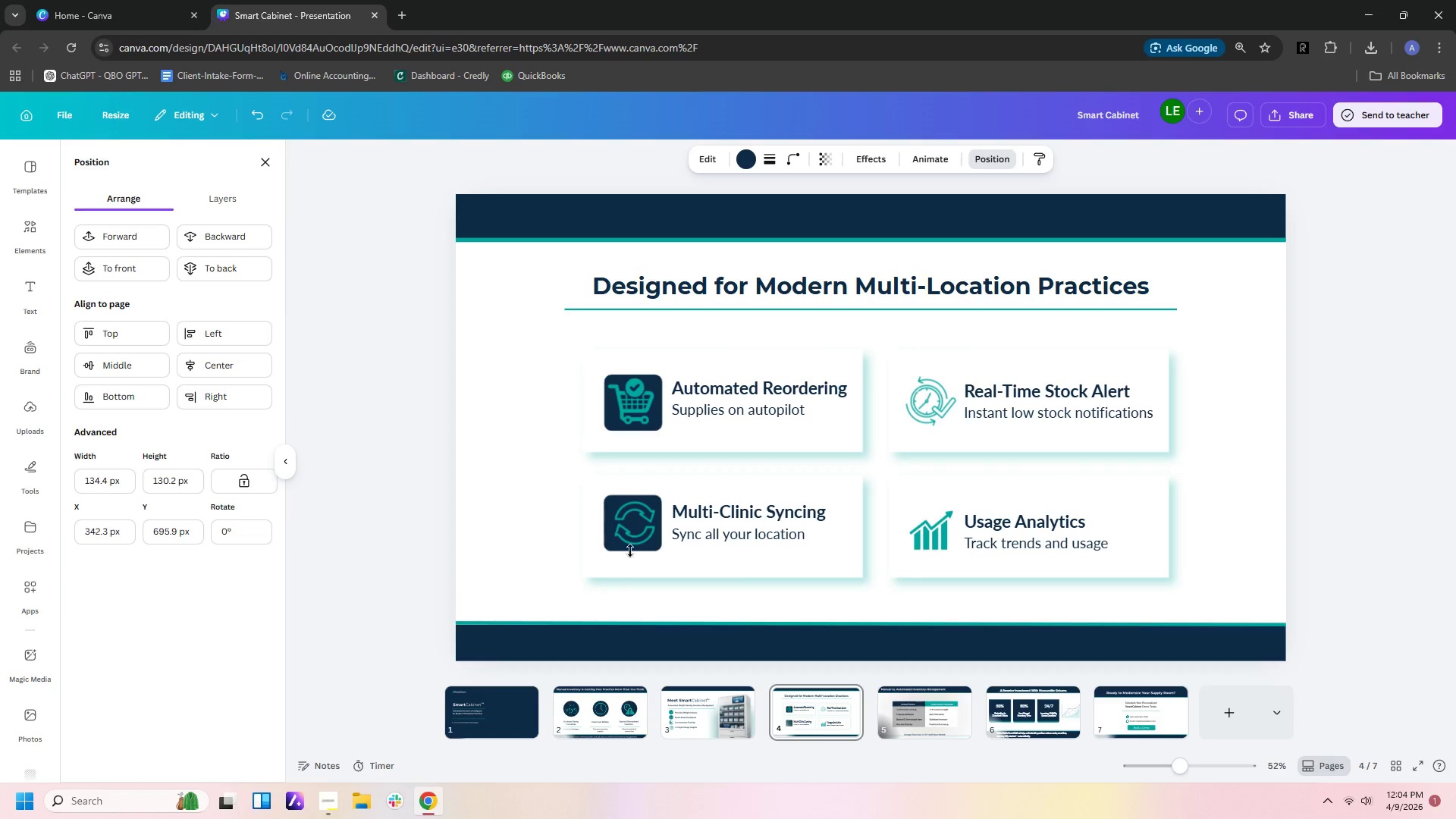 
key(ArrowRight)
 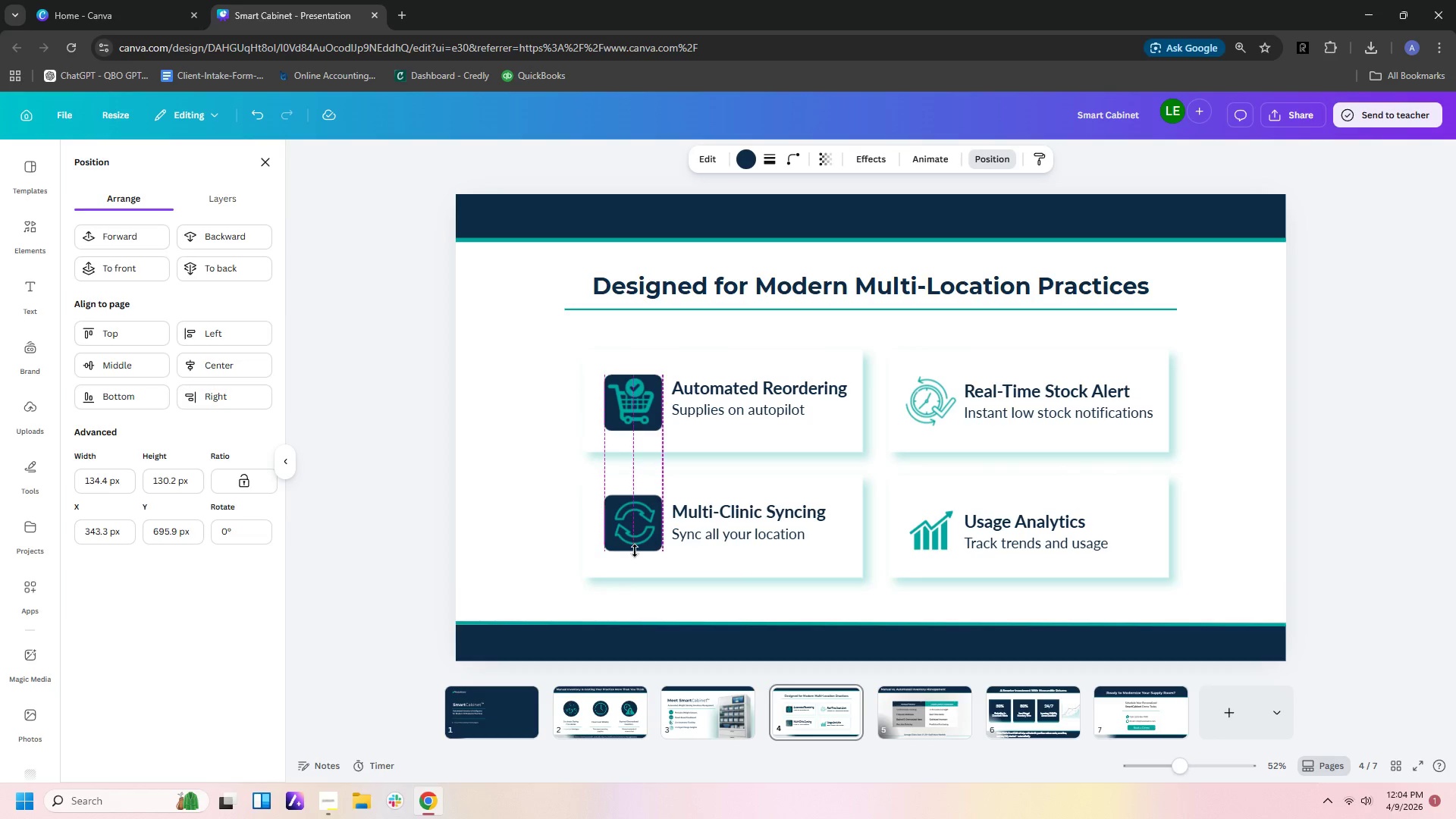 
key(ArrowRight)
 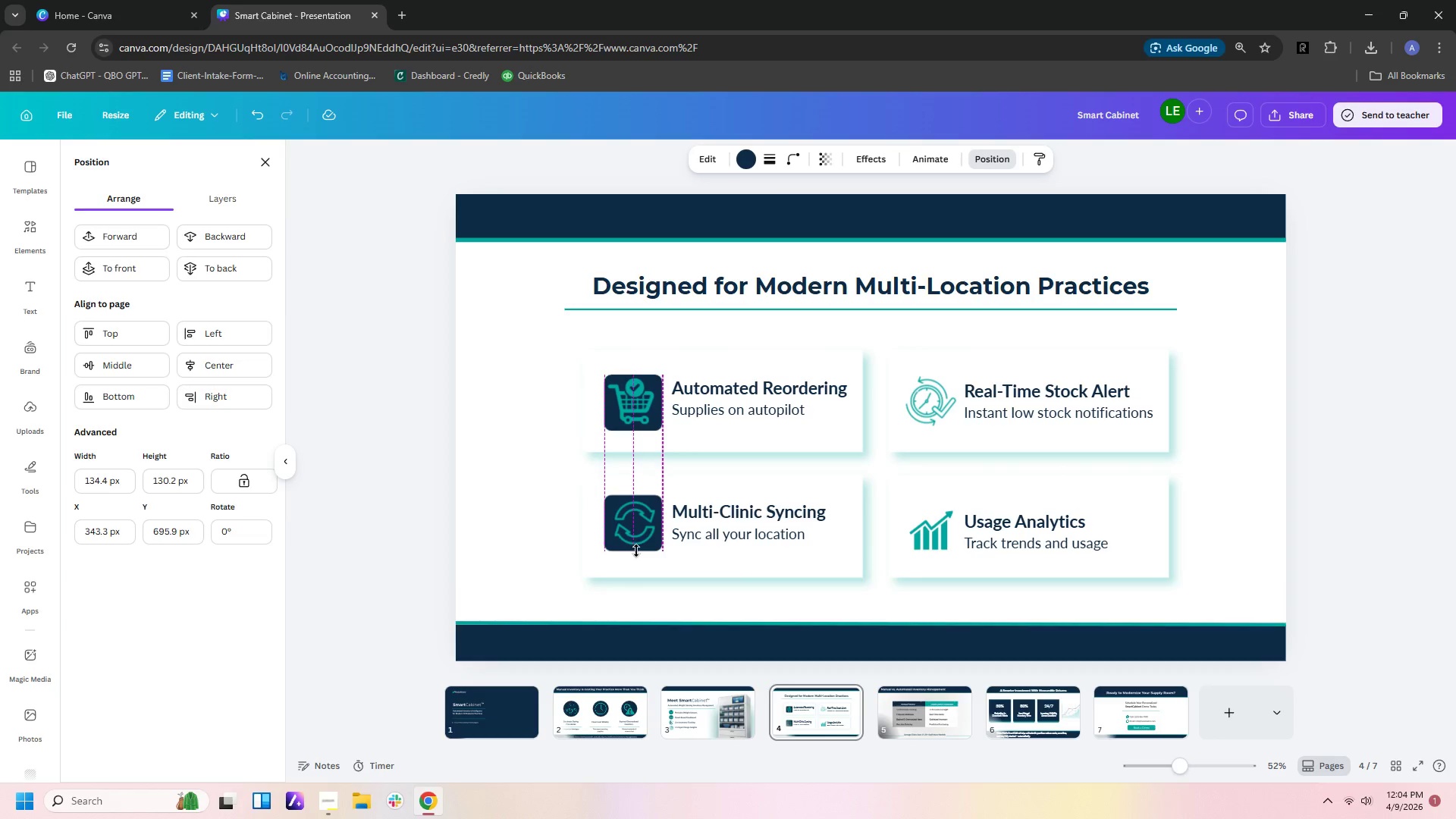 
key(ArrowRight)
 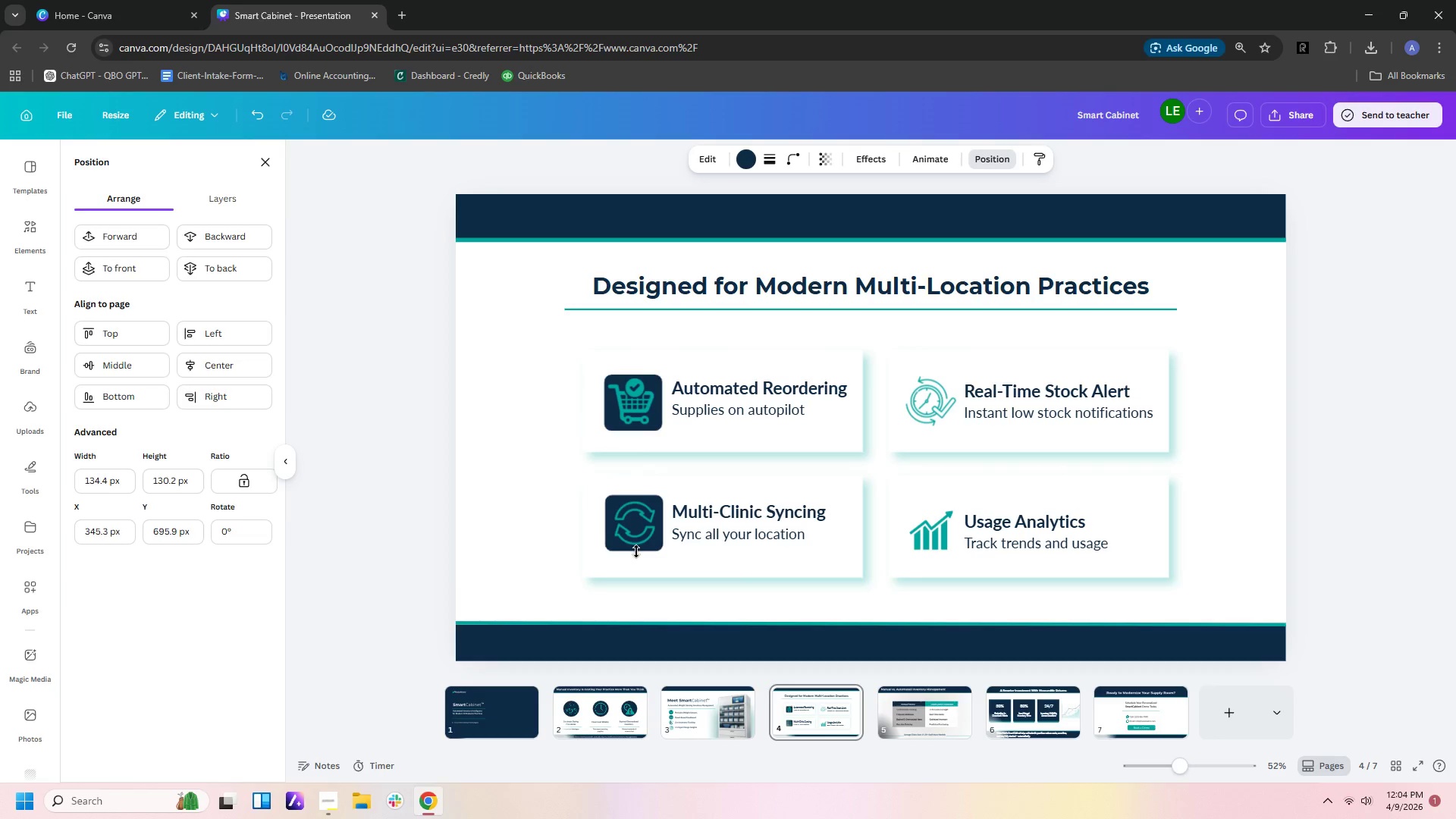 
key(ArrowRight)
 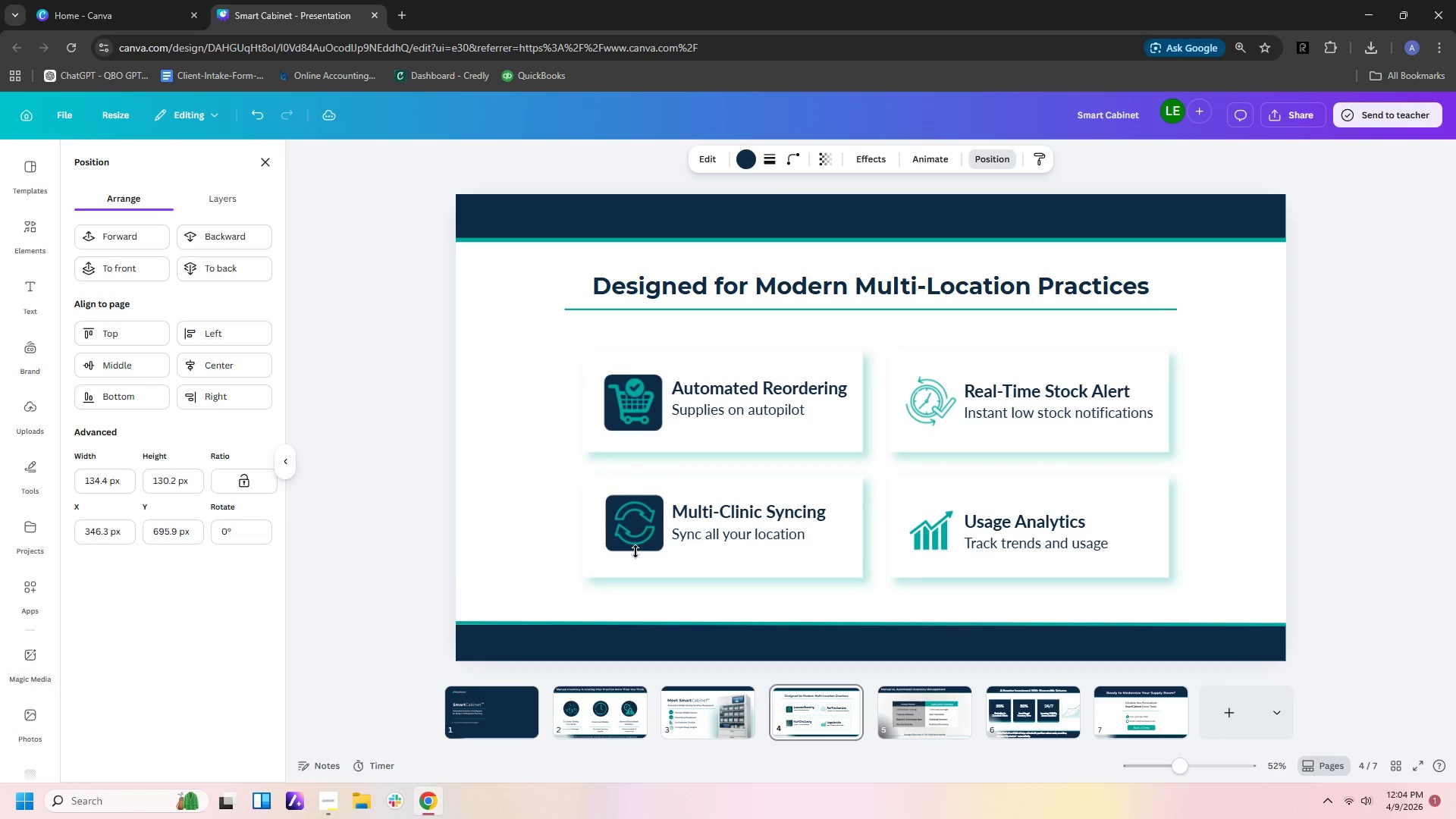 
key(ArrowRight)
 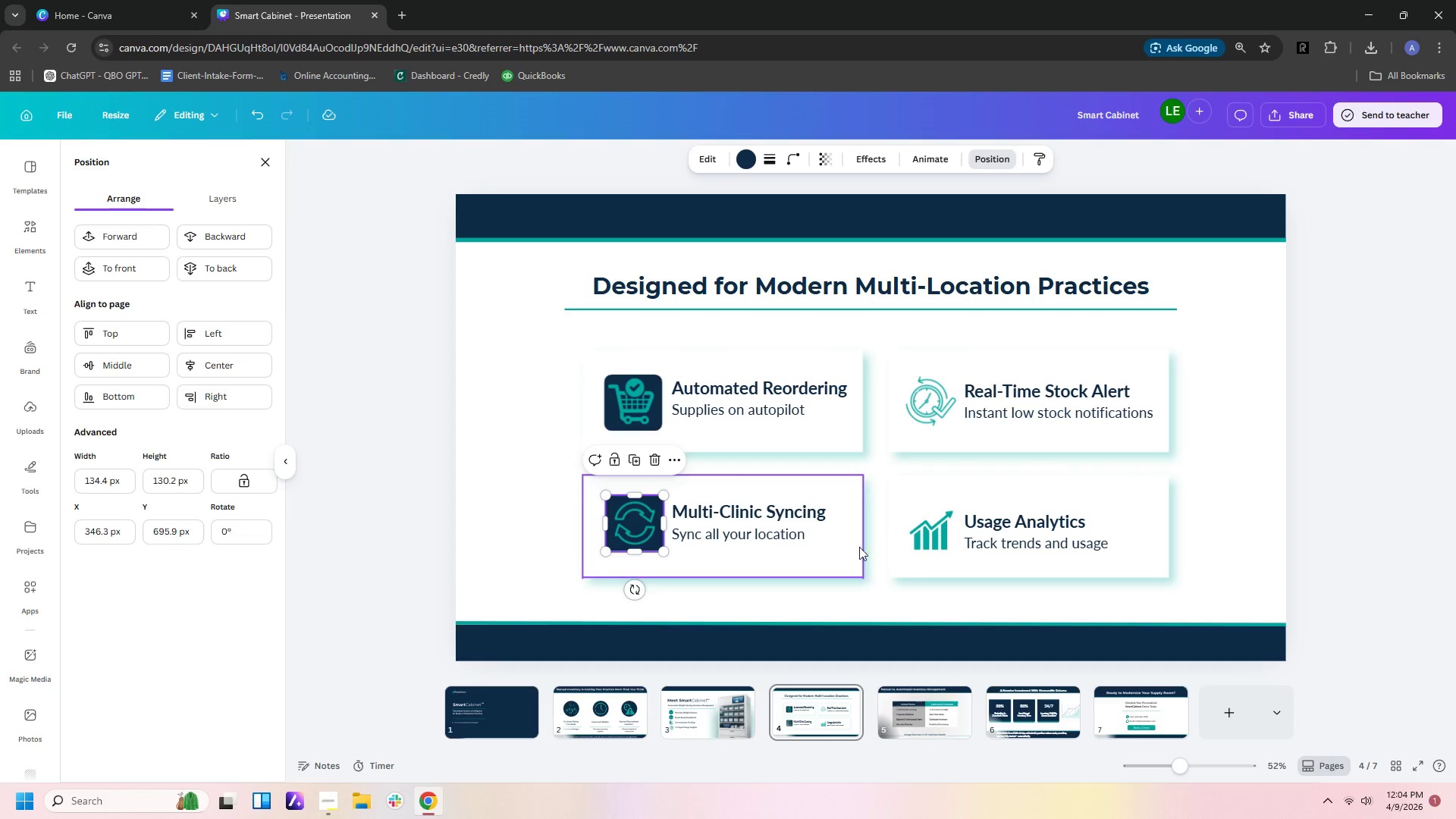 
key(Control+C)
 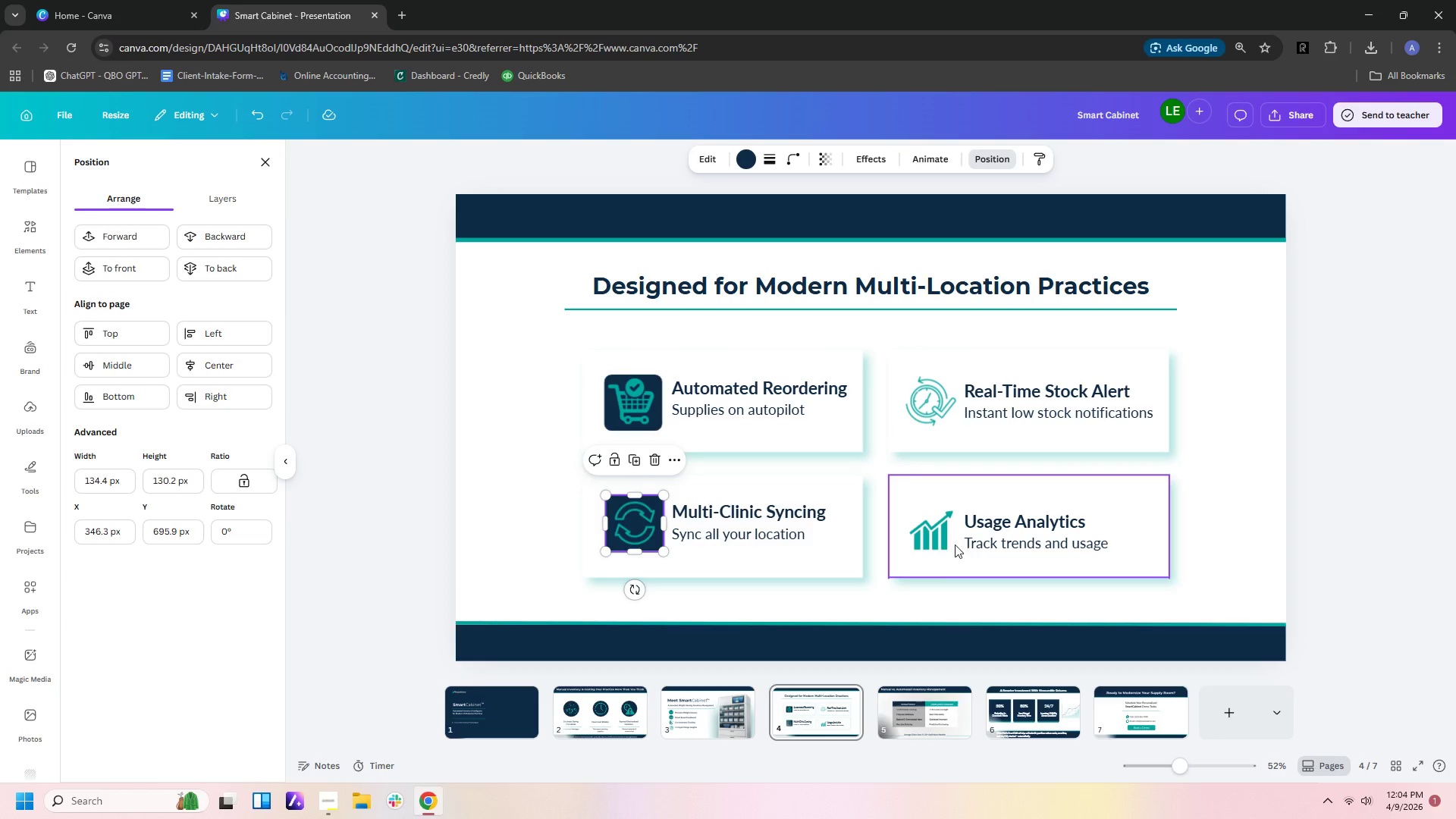 
key(Control+V)
 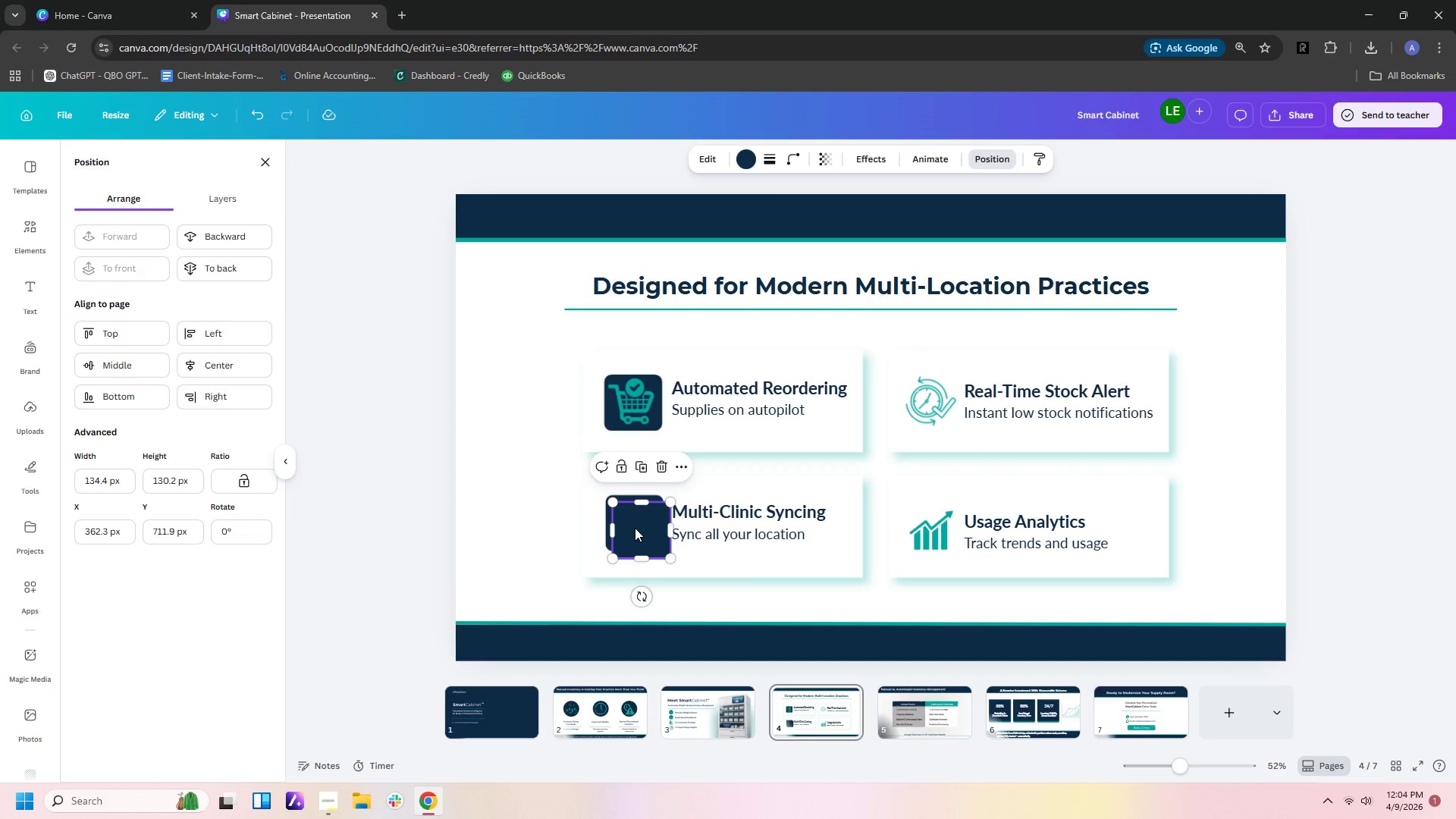 
left_click_drag(start_coordinate=[635, 528], to_coordinate=[921, 400])
 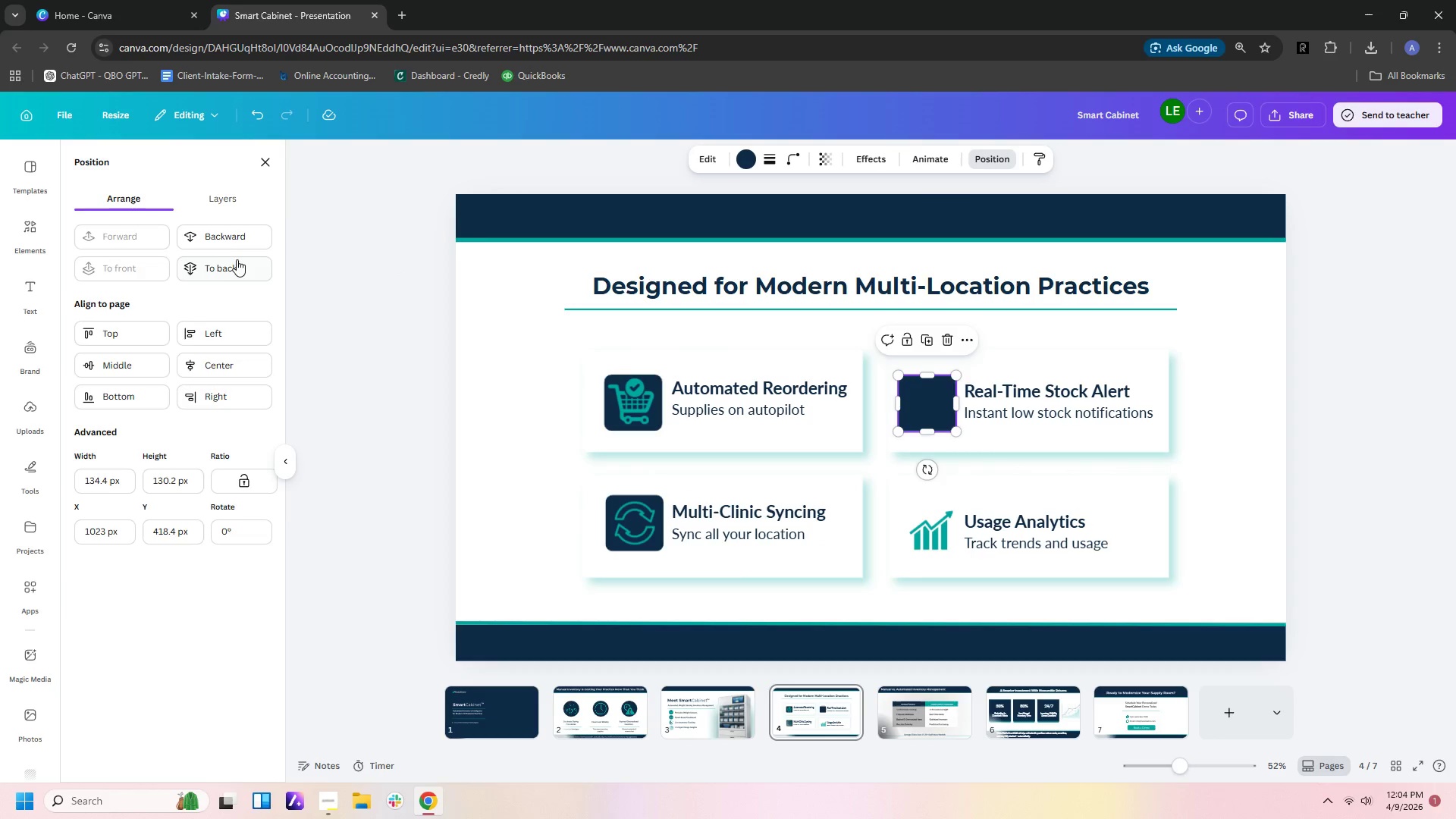 
left_click([237, 273])
 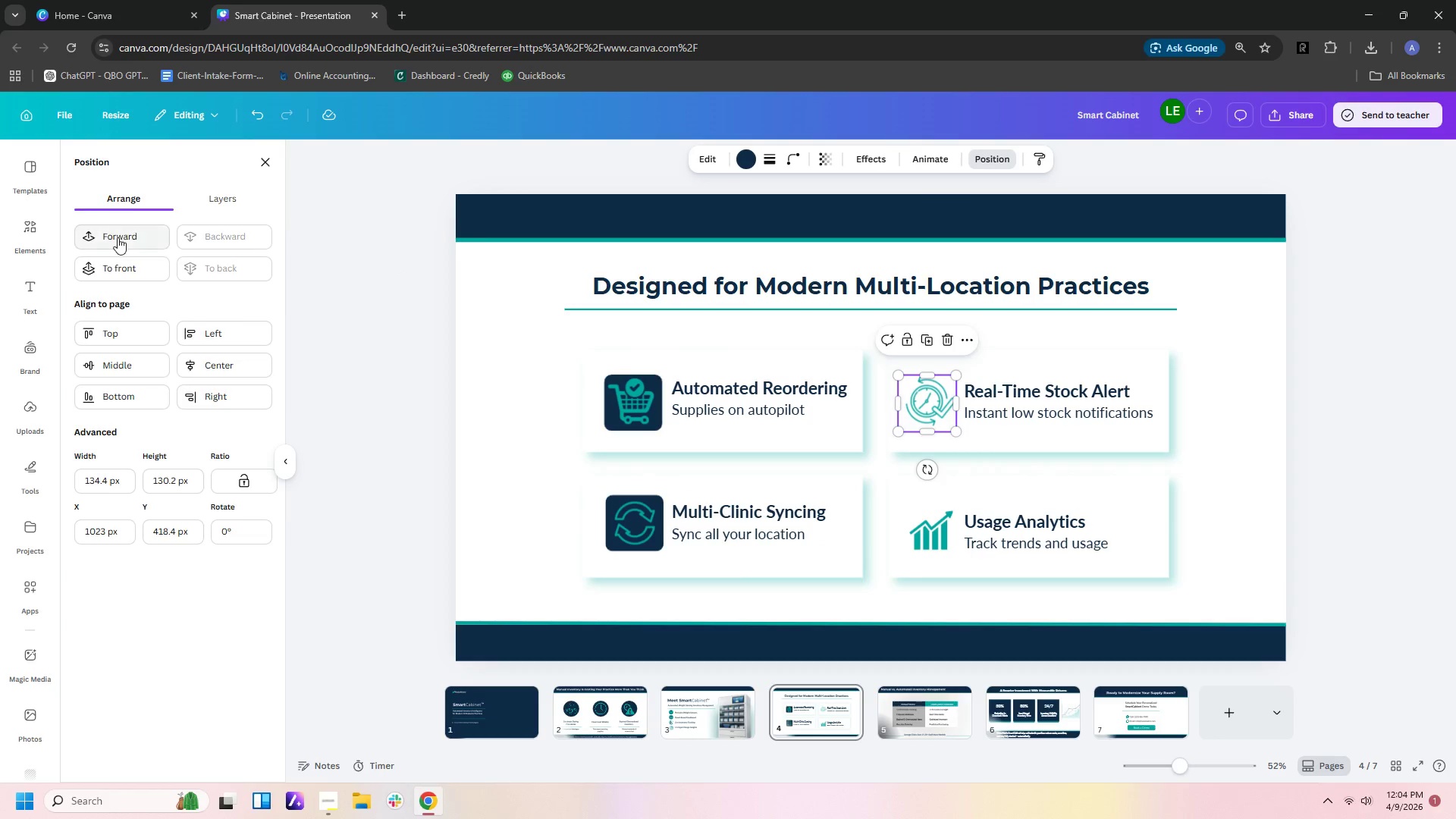 
left_click([118, 239])
 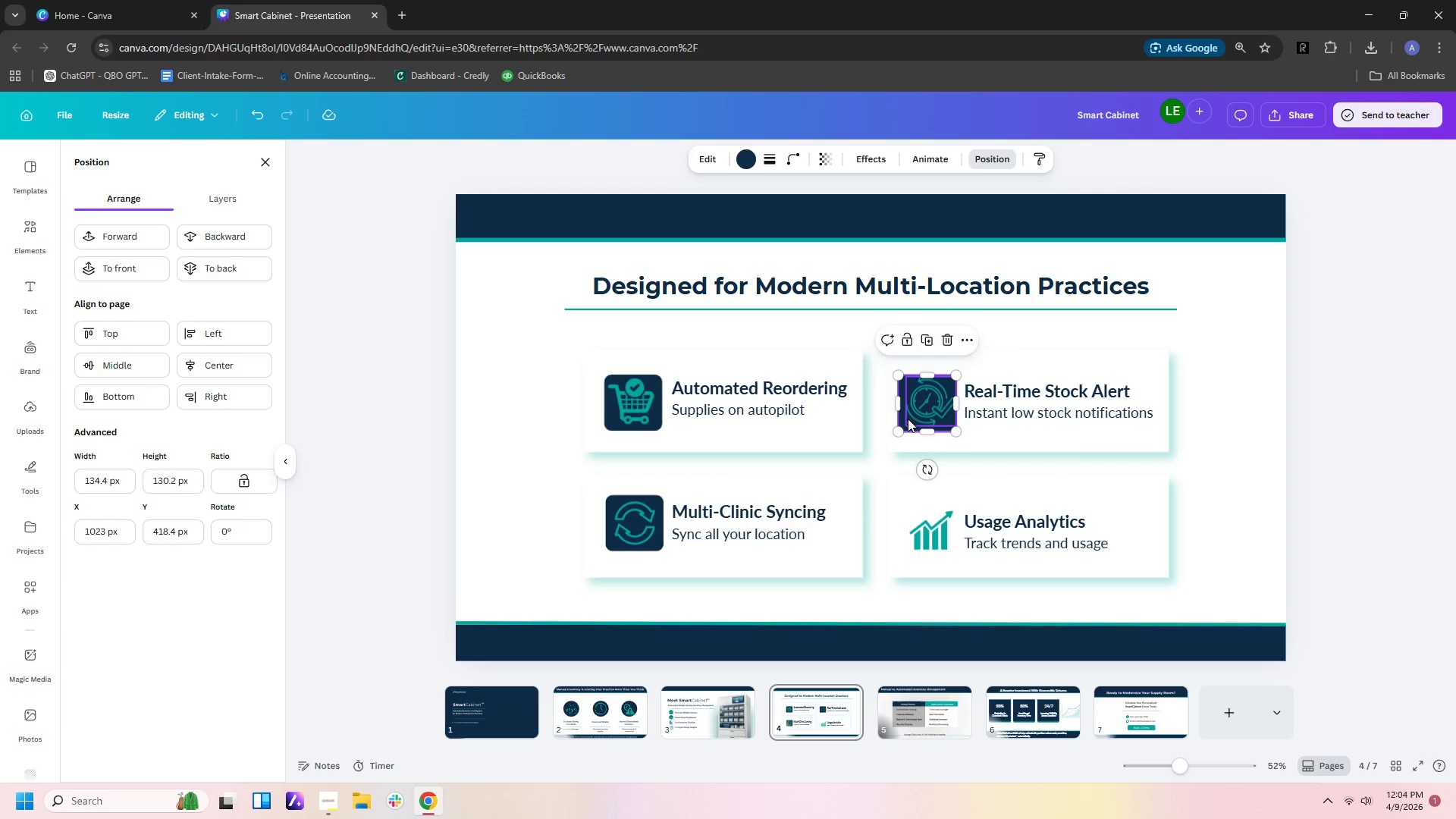 
left_click([890, 468])
 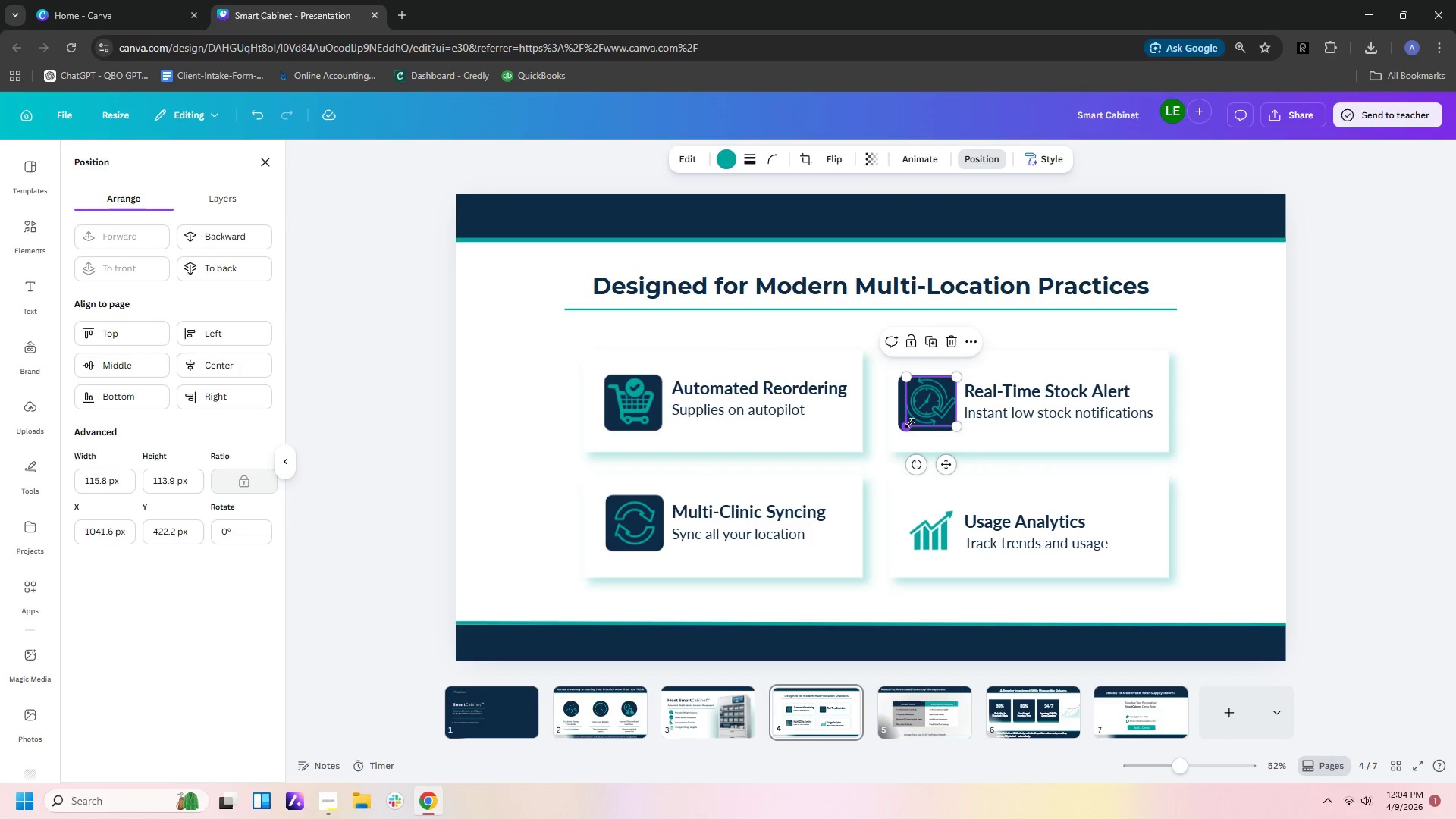 
left_click([985, 460])
 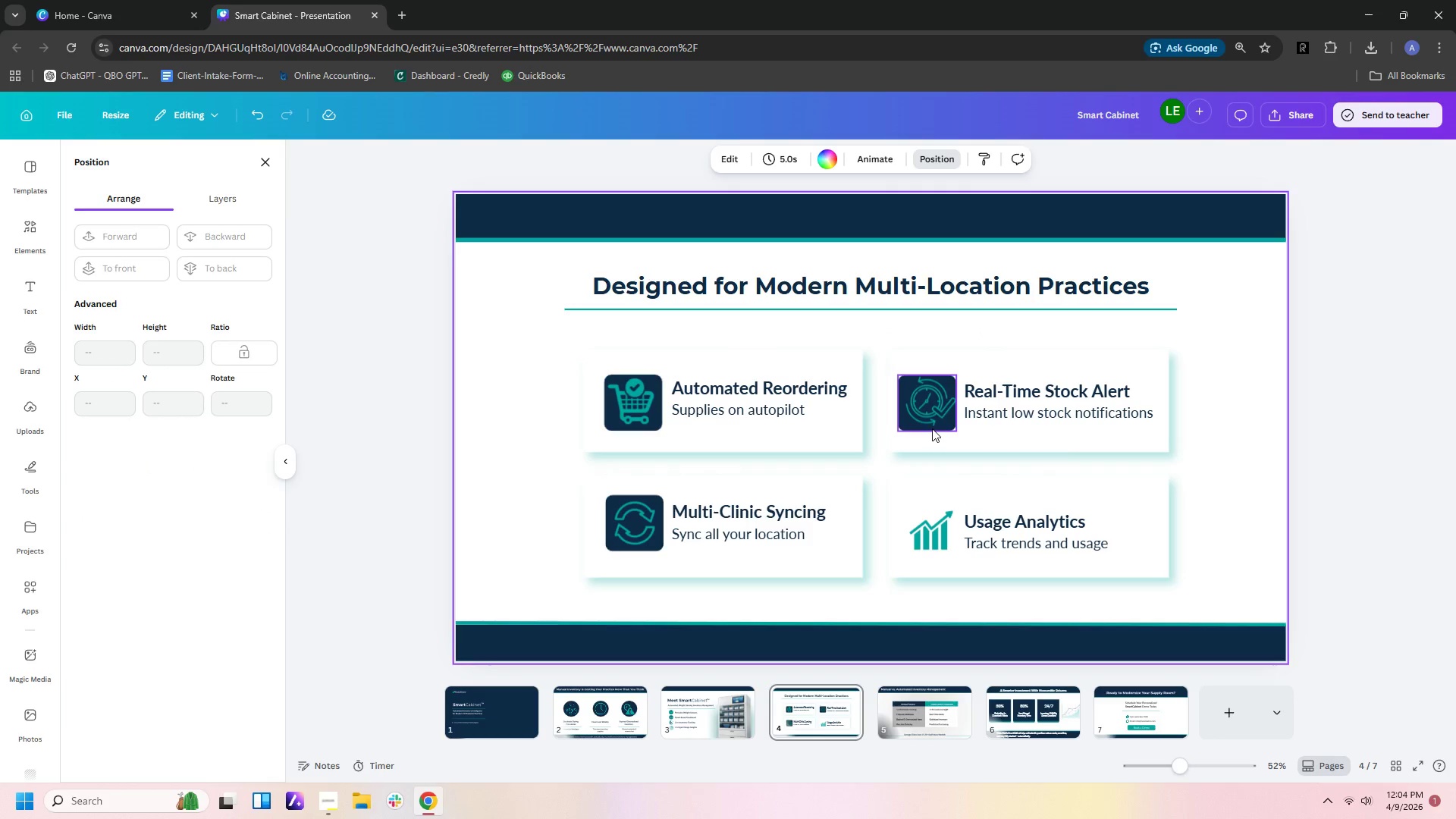 
left_click([932, 428])
 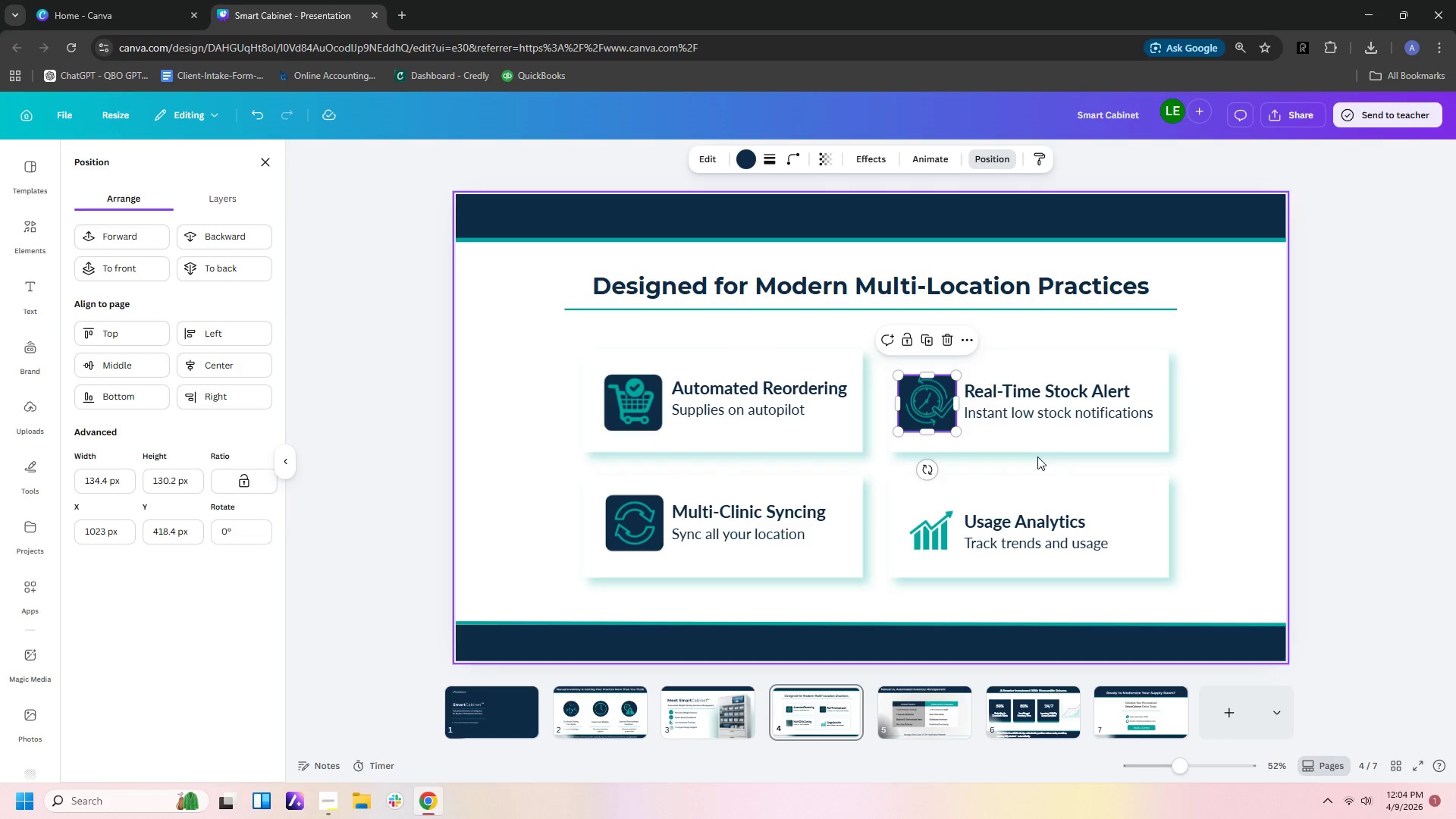 
key(ArrowRight)
 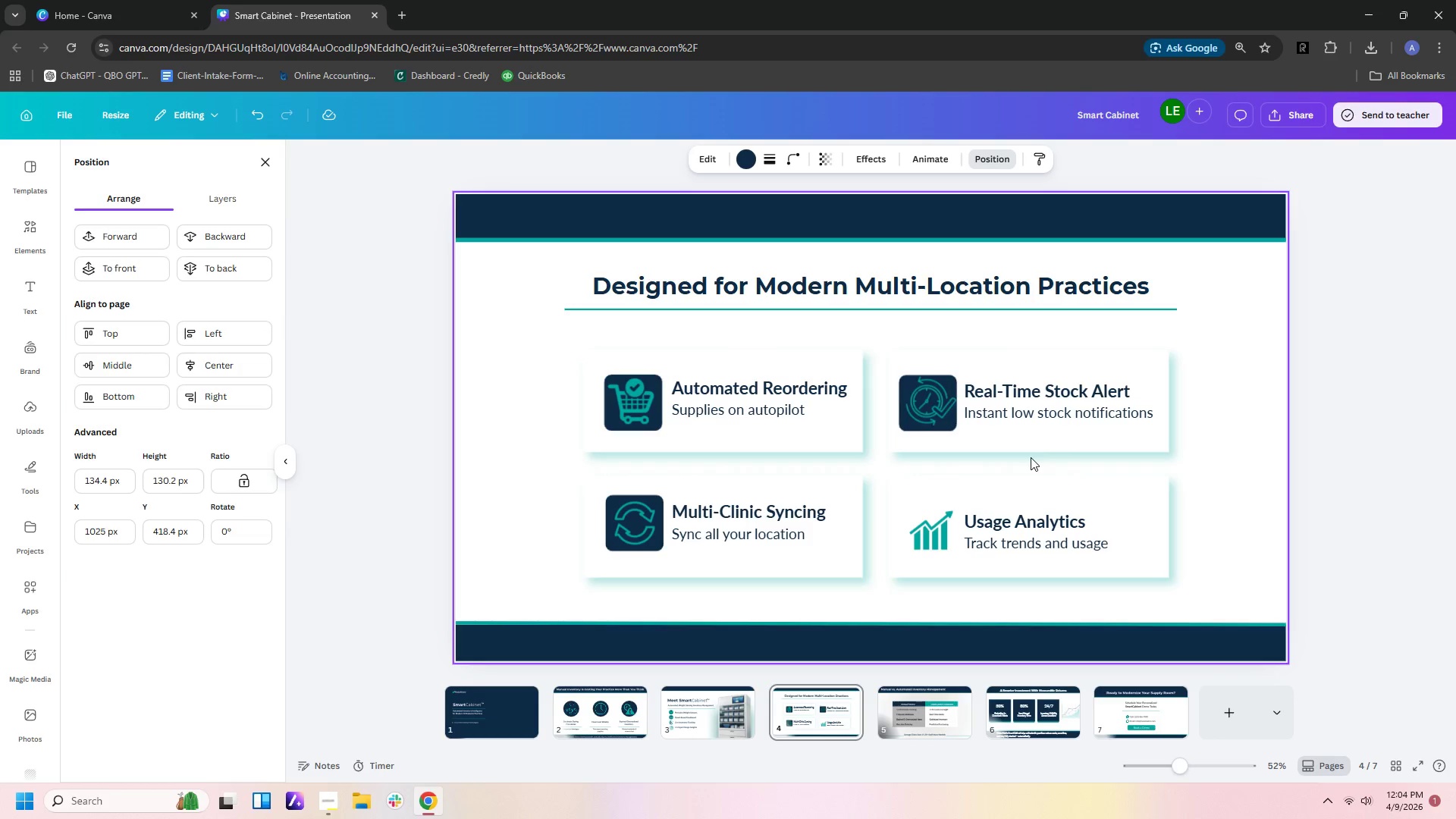 
key(ArrowRight)
 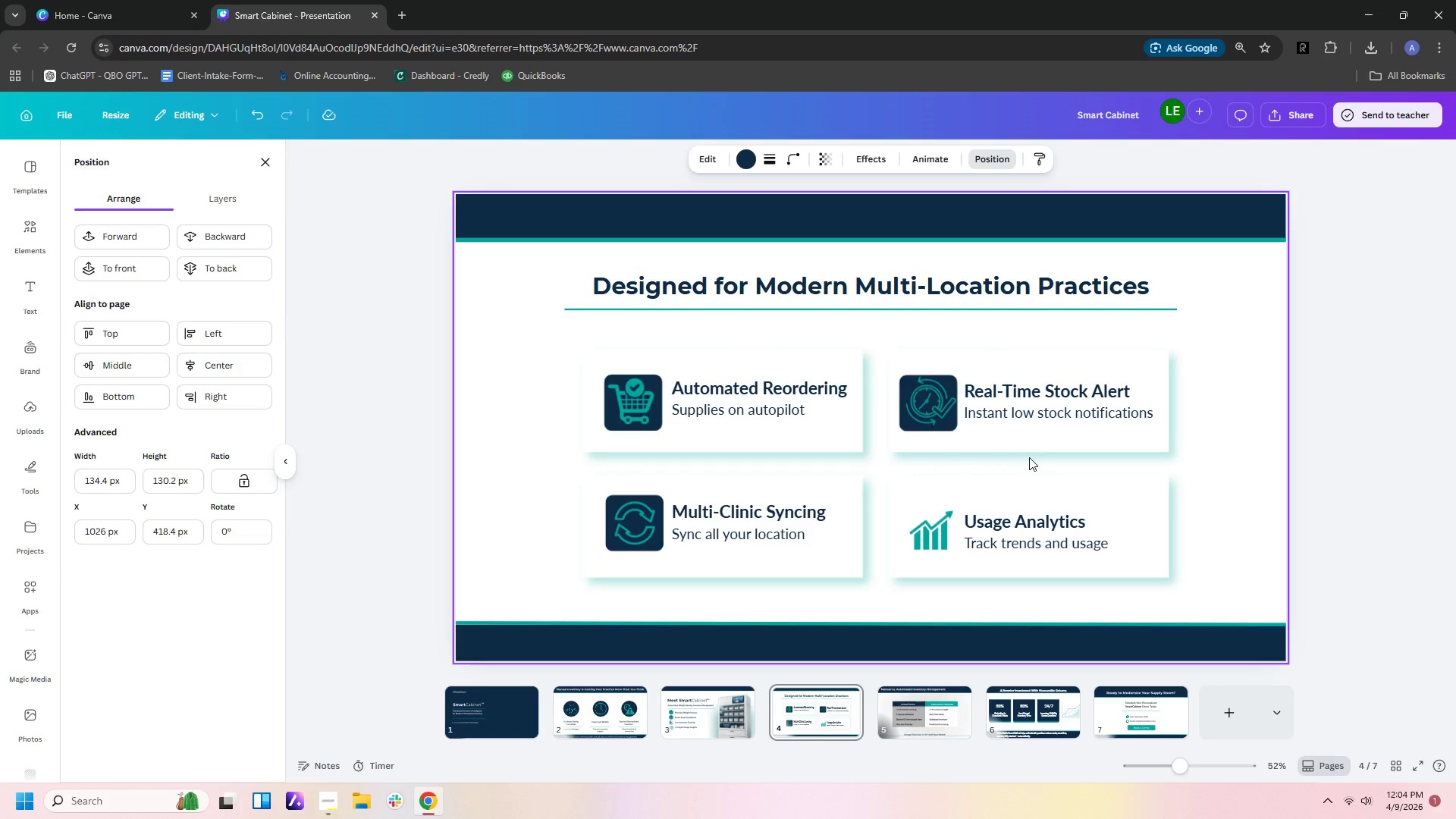 
key(ArrowRight)
 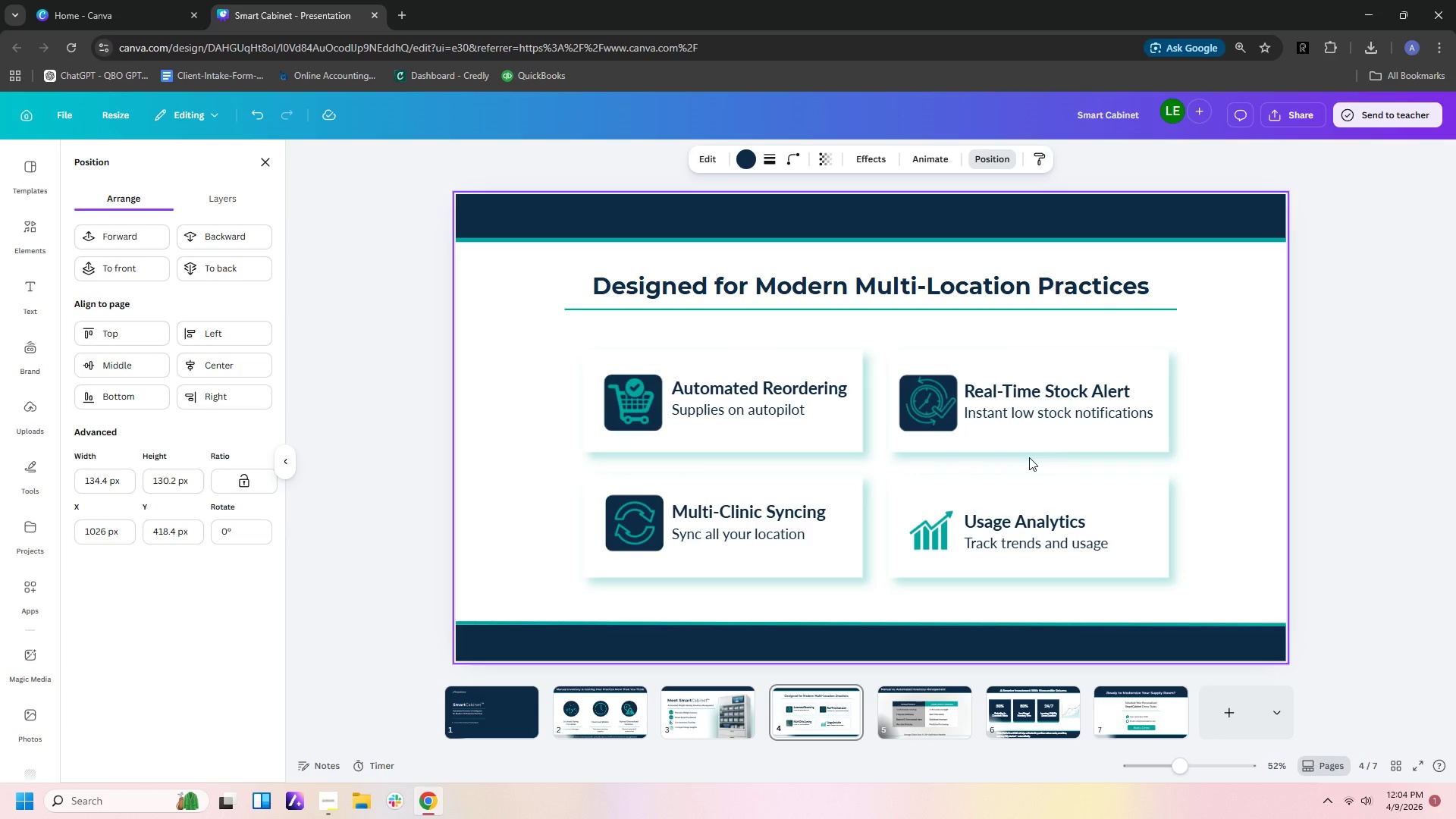 
key(ArrowRight)
 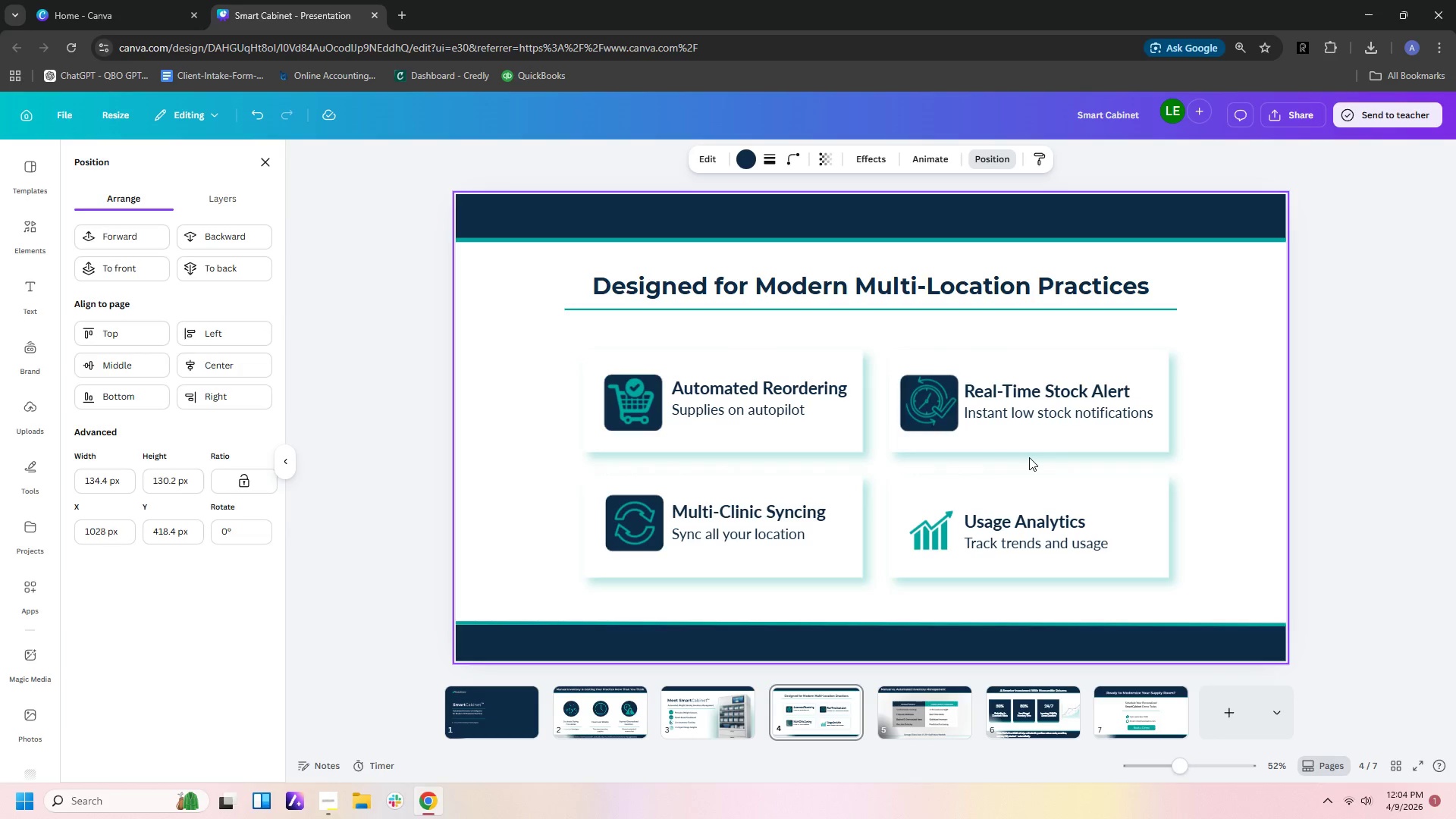 
key(ArrowRight)
 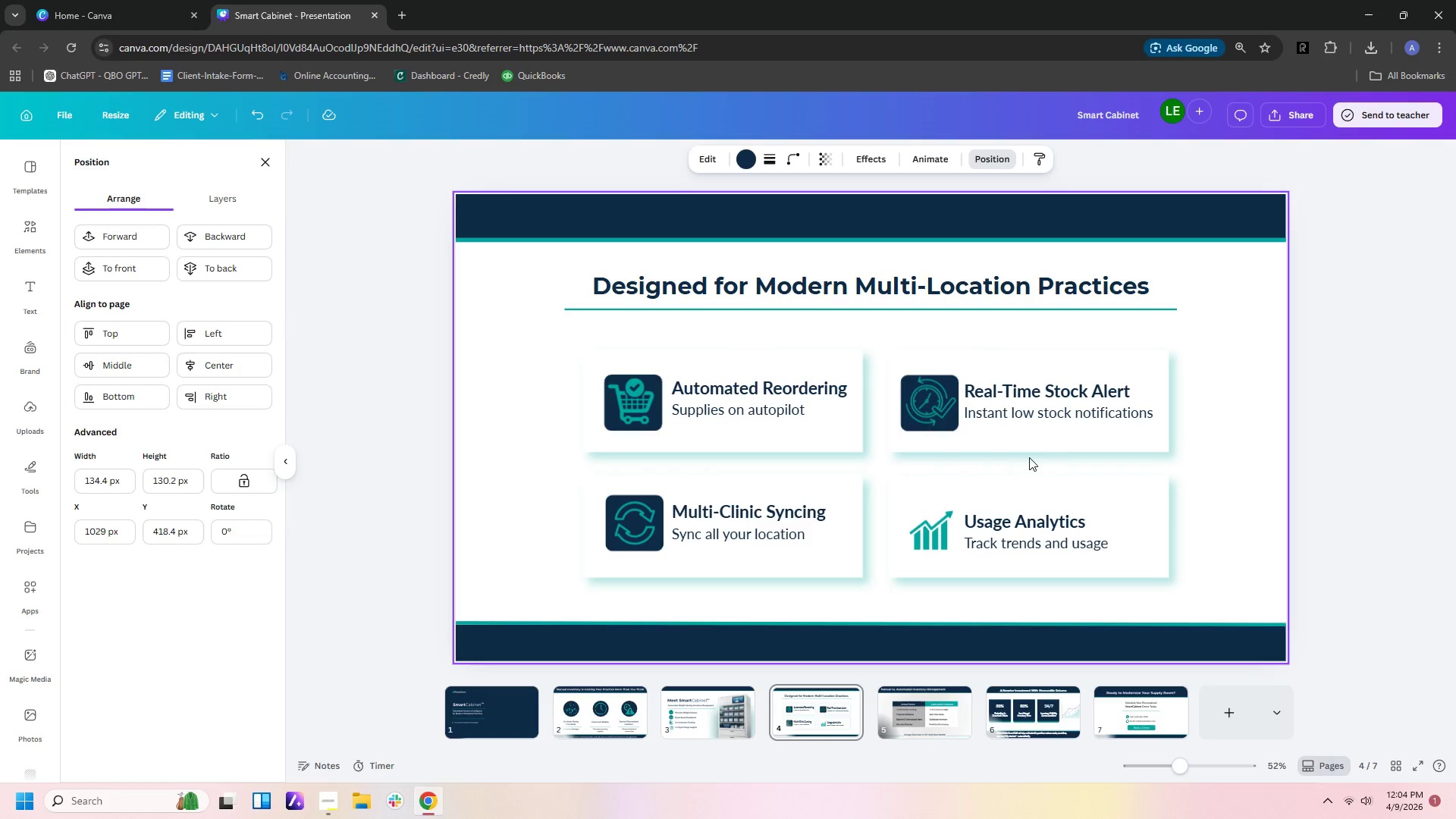 
key(ArrowRight)
 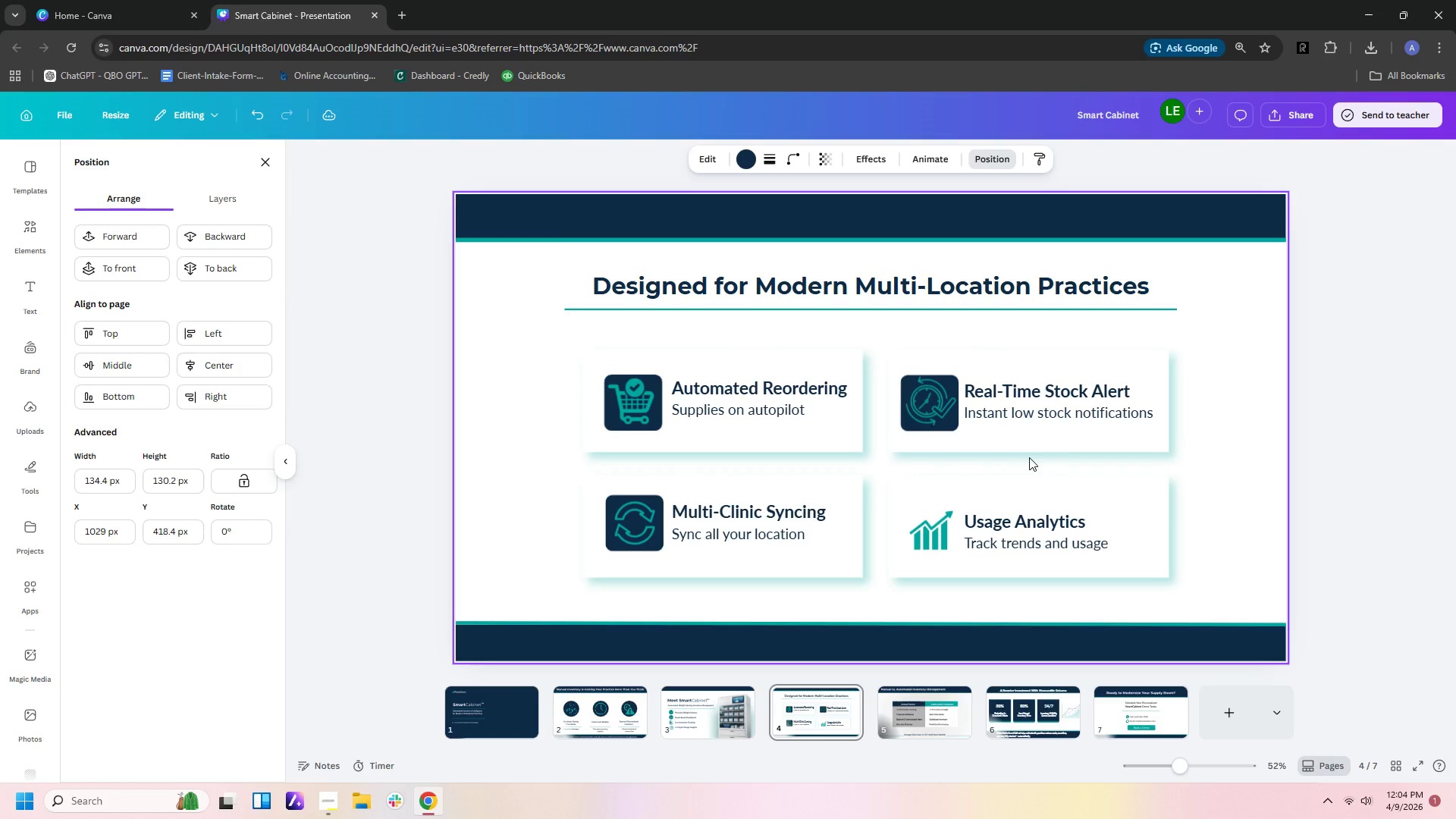 
key(ArrowUp)
 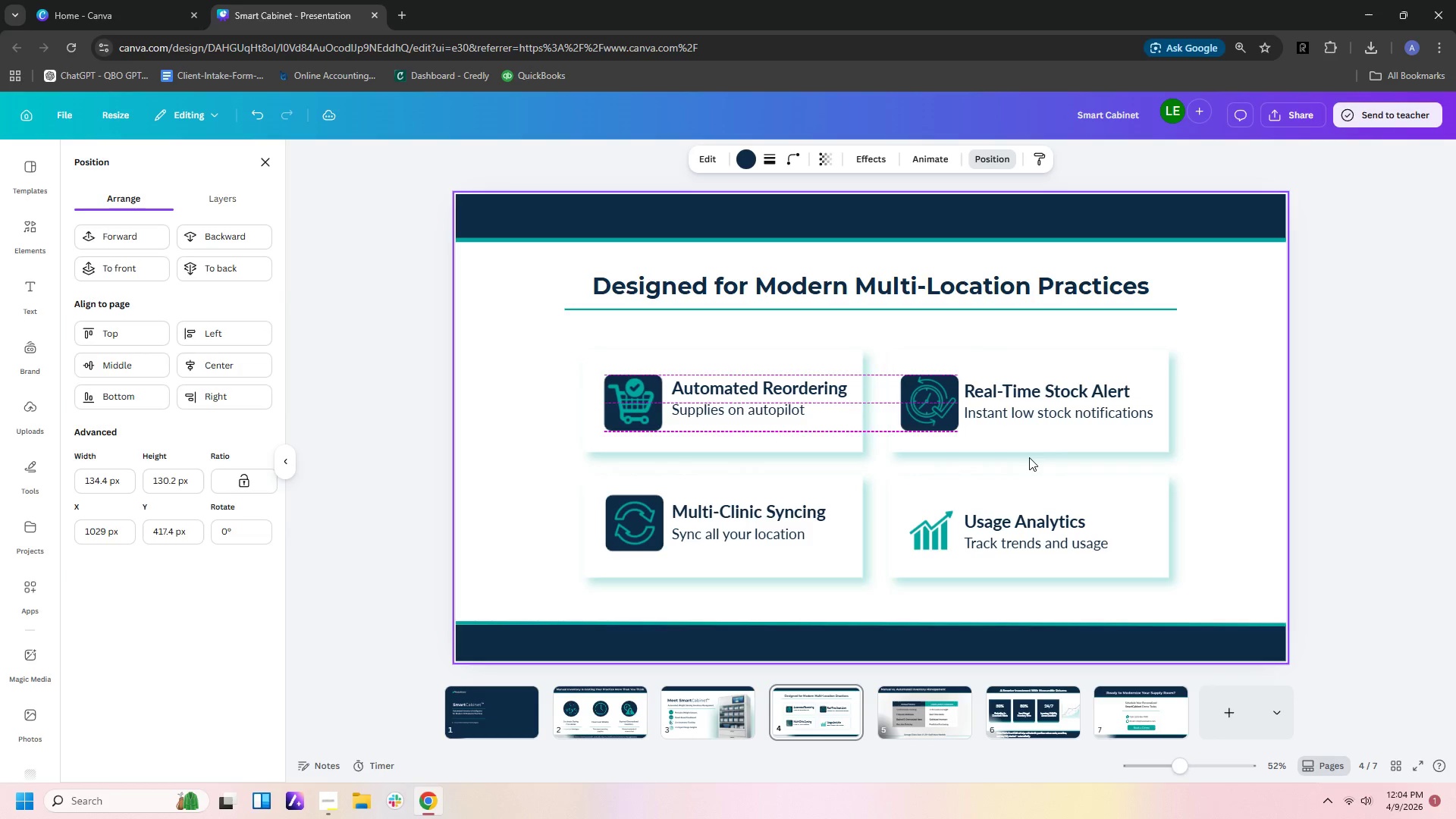 
key(ArrowUp)
 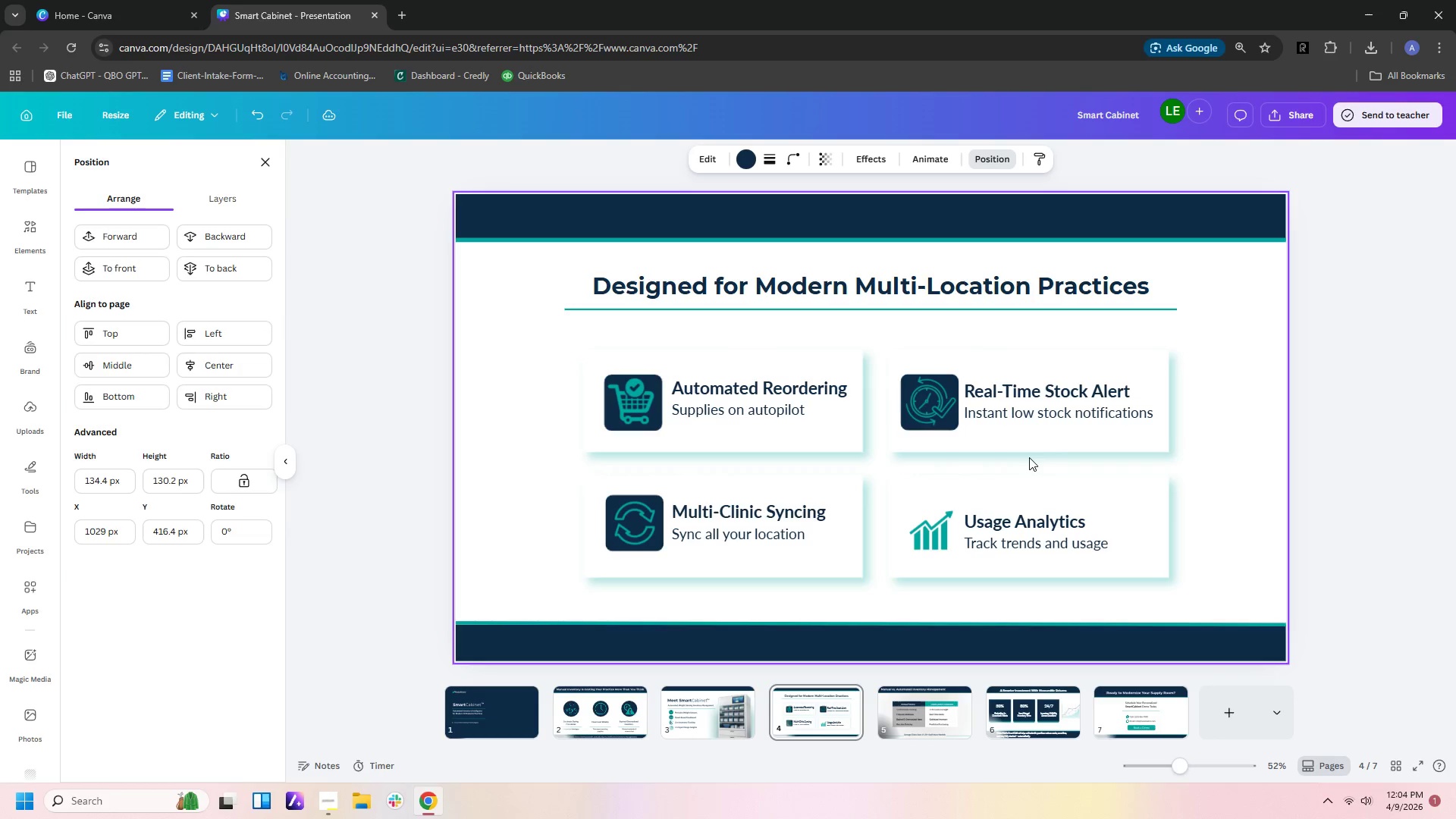 
key(ArrowUp)
 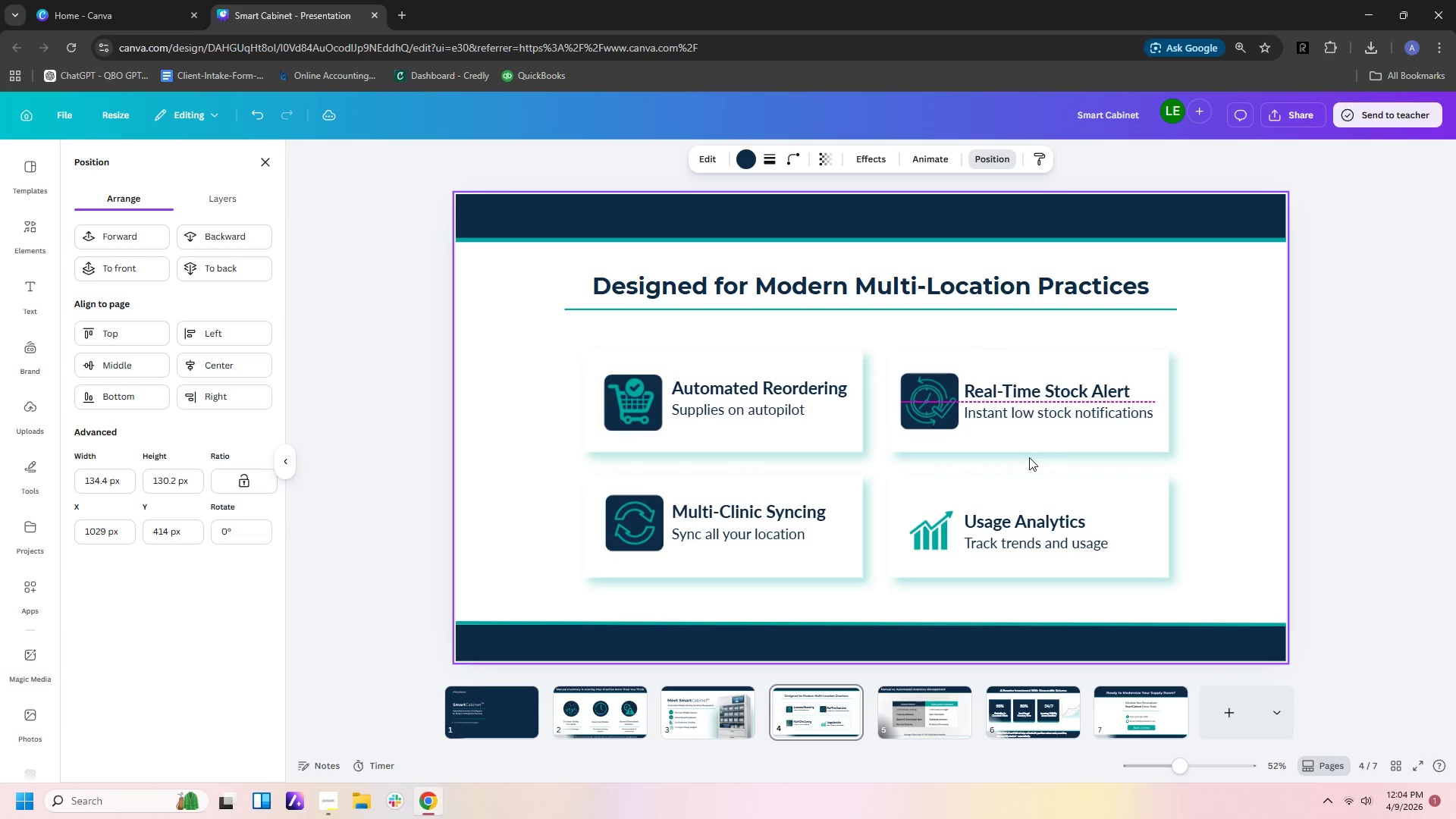 
key(ArrowUp)
 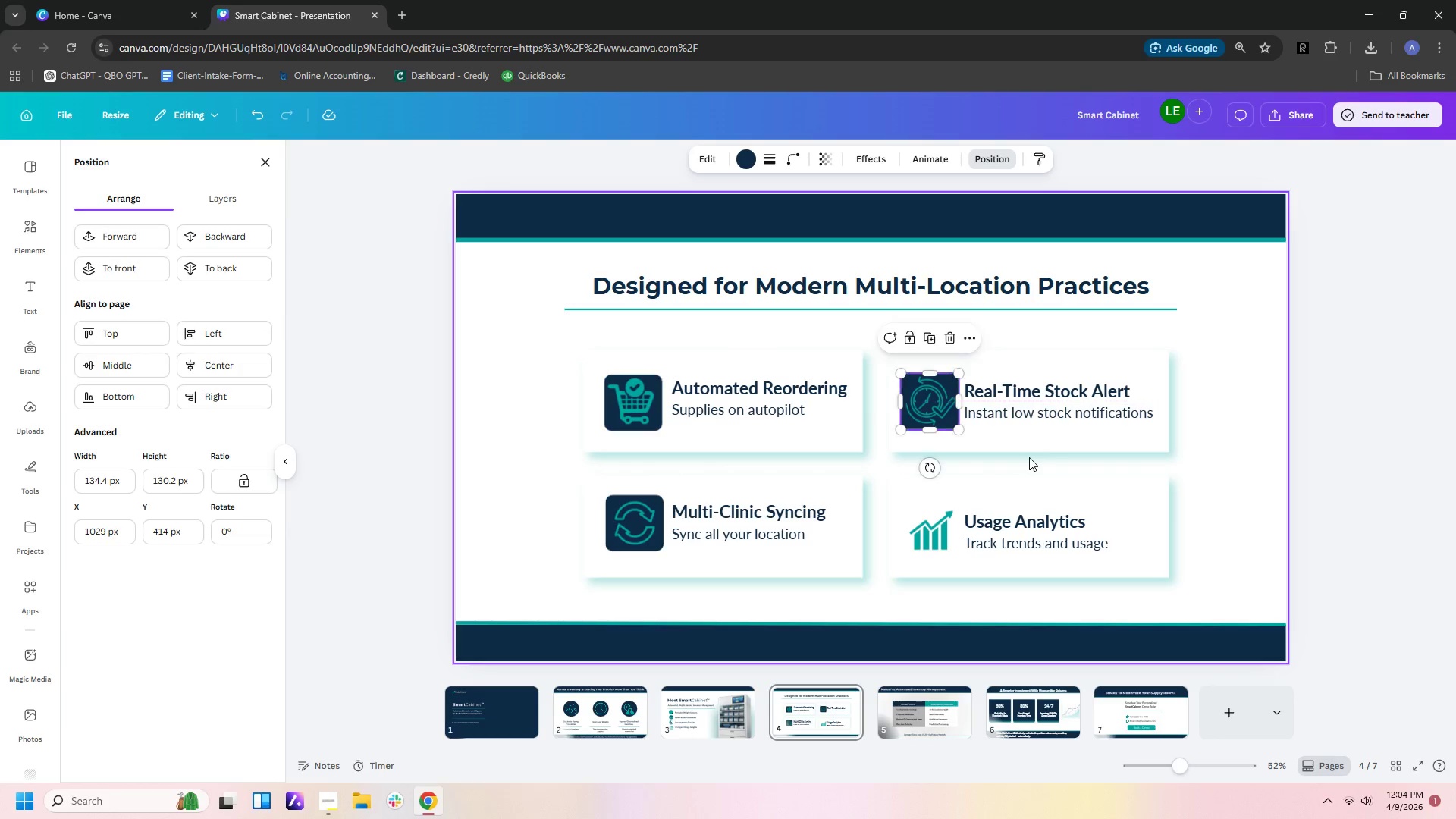 
key(ArrowDown)
 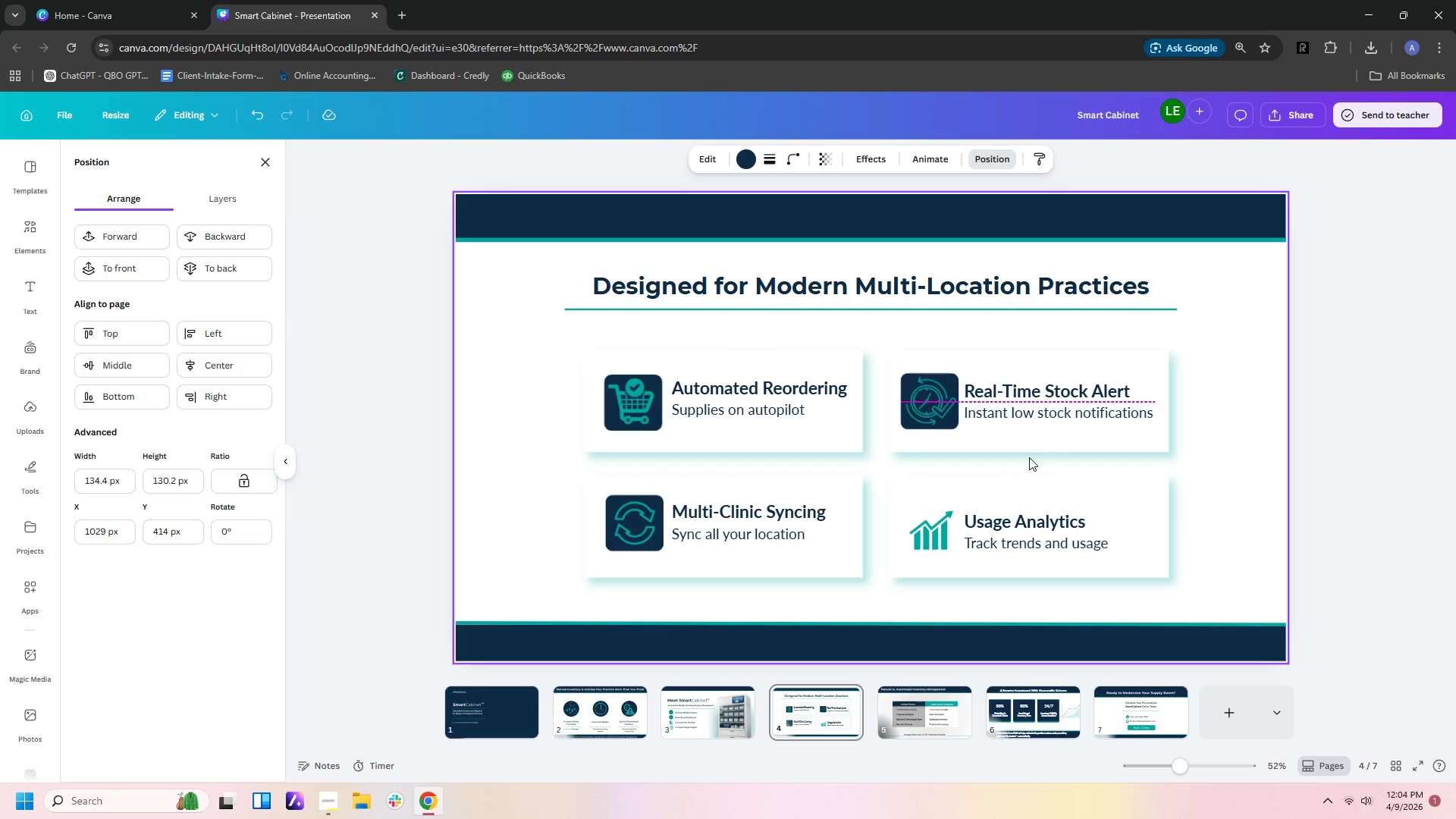 
key(ArrowUp)
 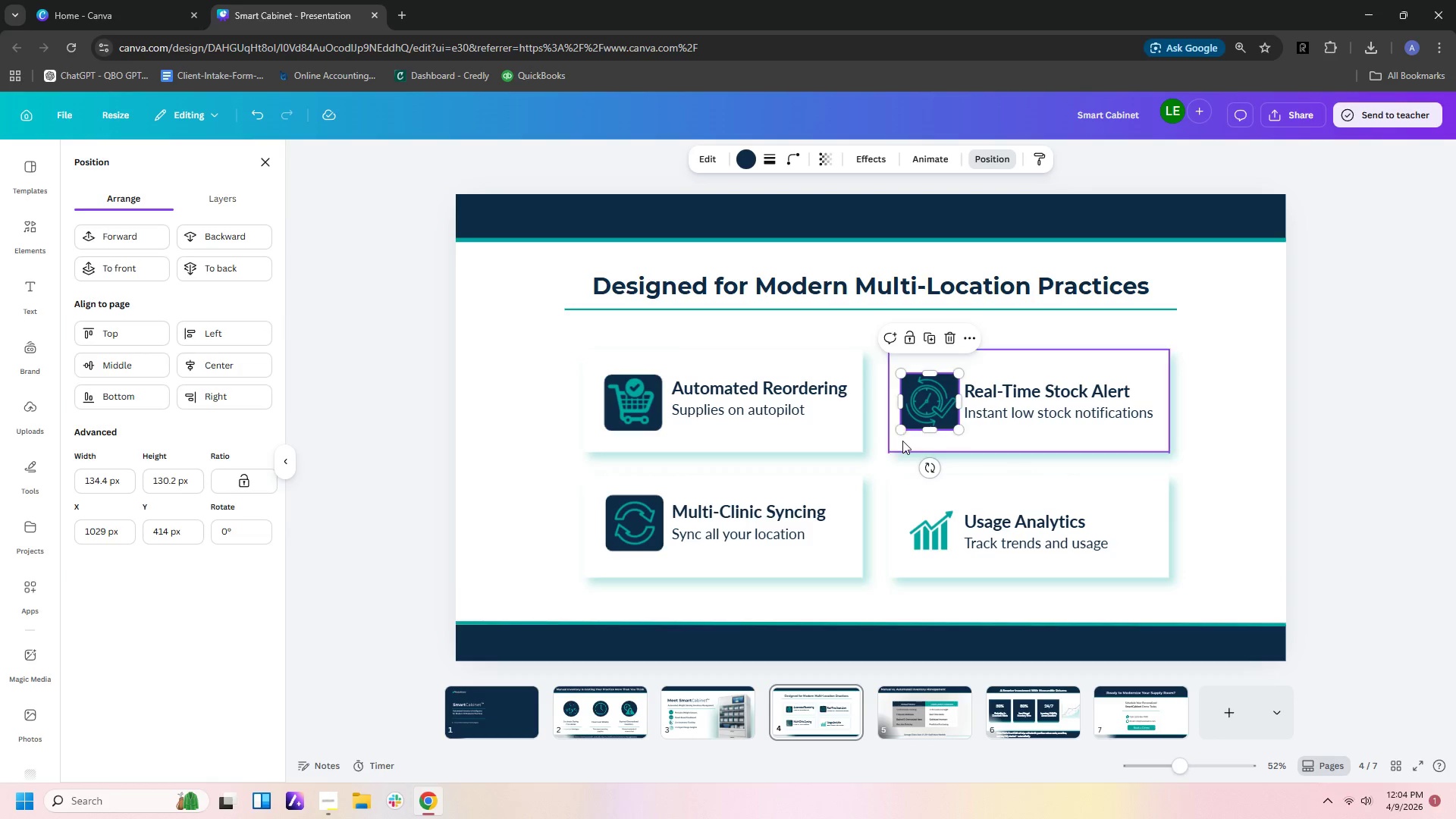 
key(Control+C)
 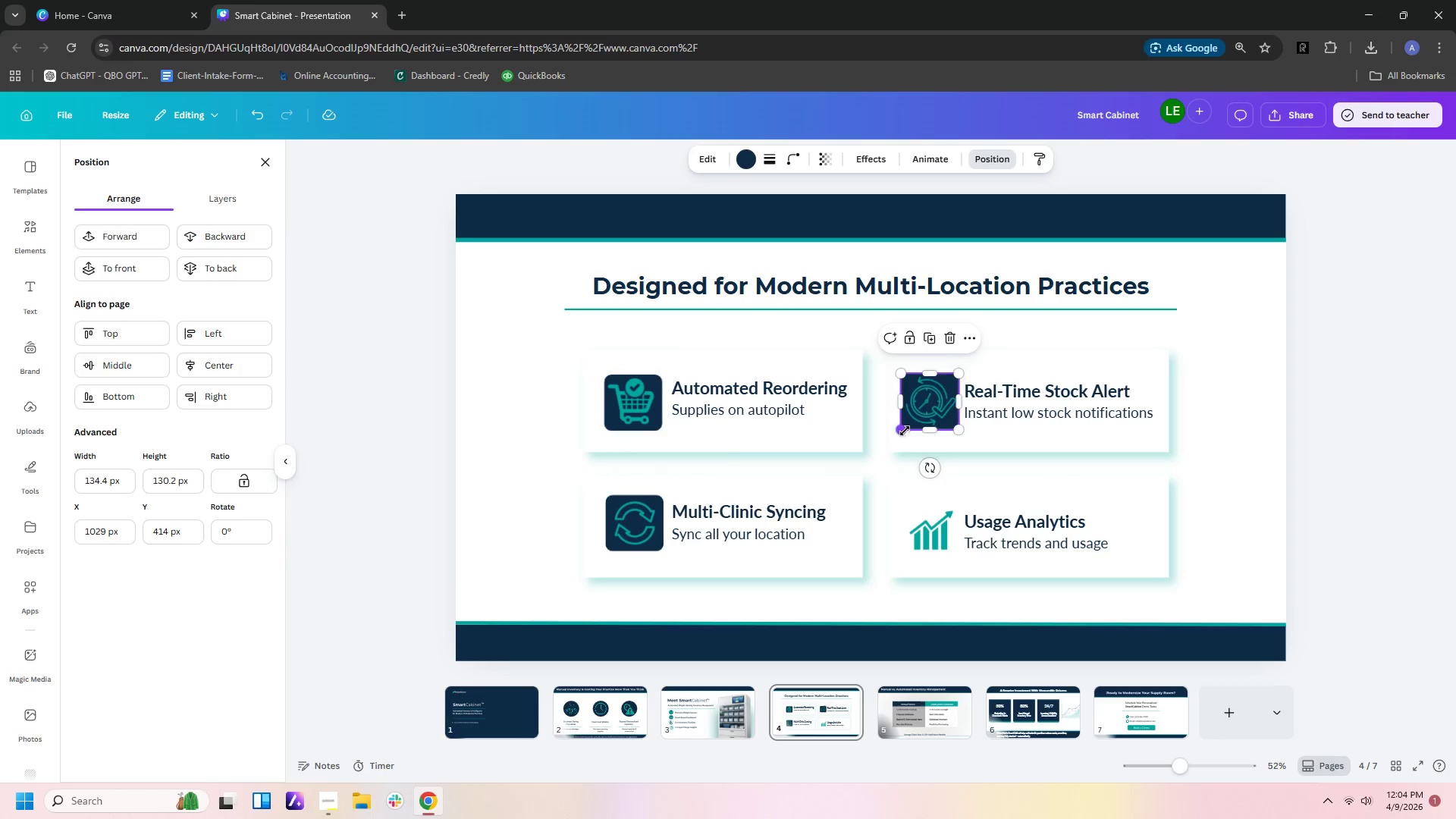 
key(Control+V)
 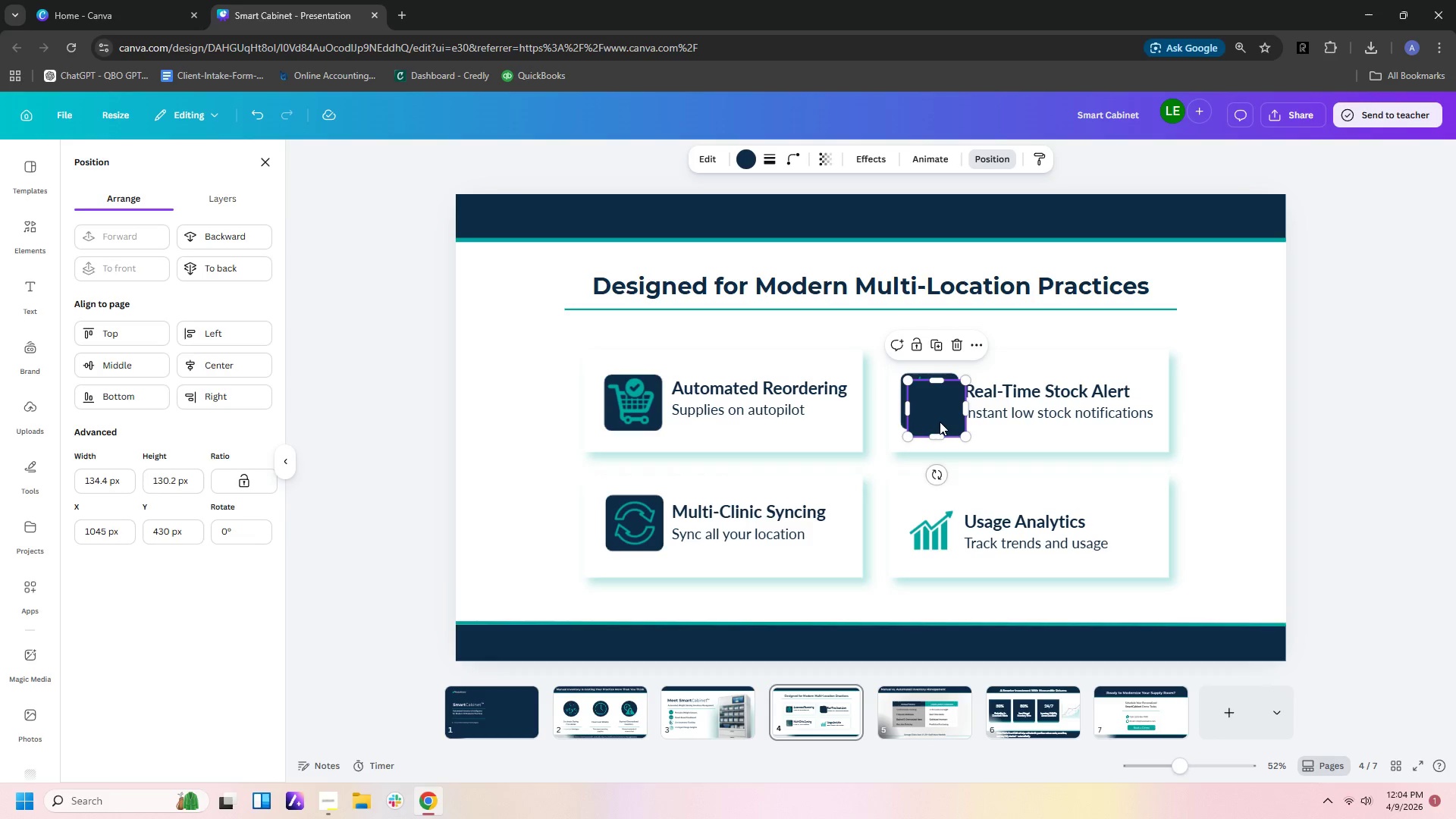 
left_click_drag(start_coordinate=[943, 419], to_coordinate=[934, 539])
 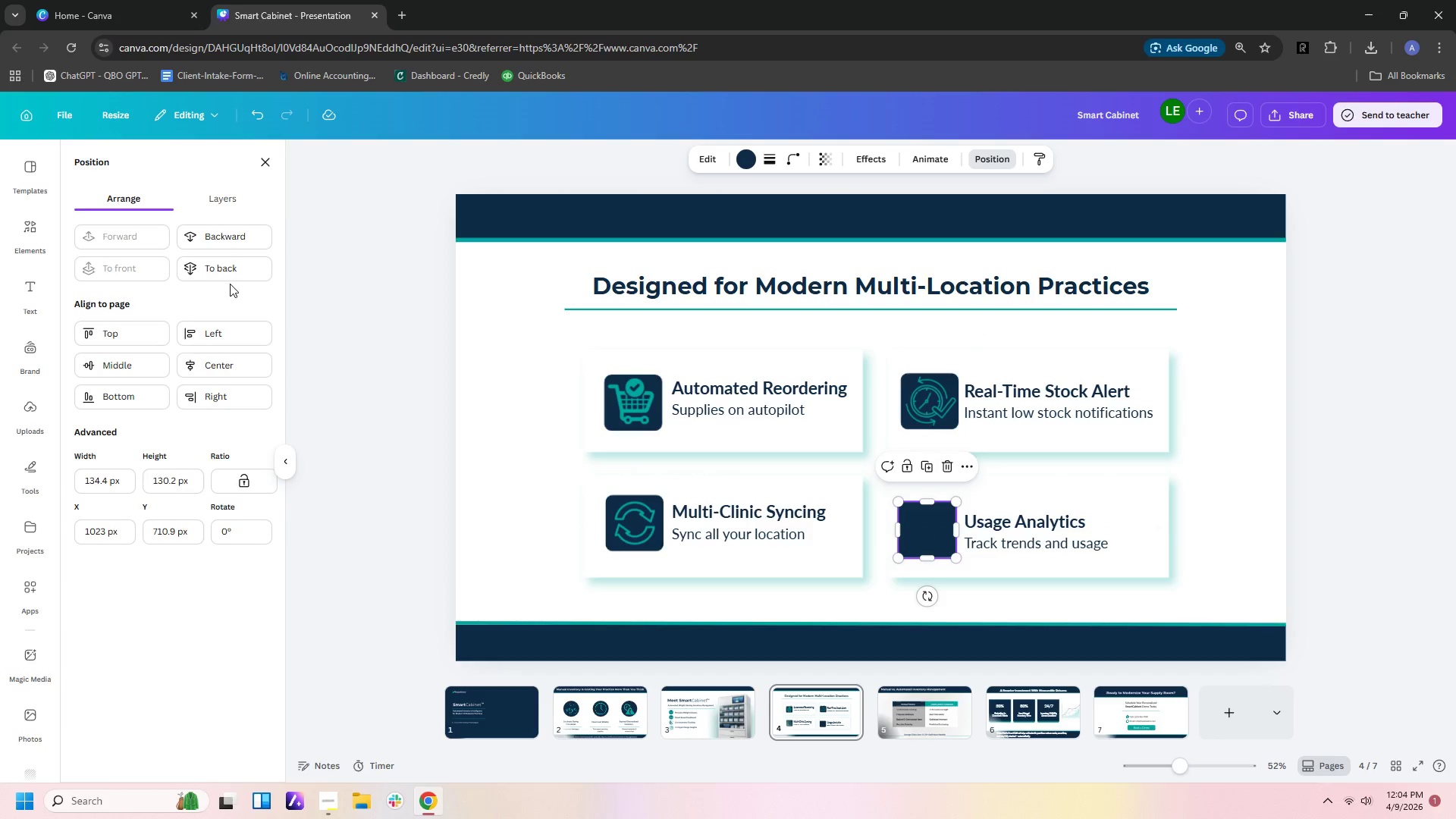 
left_click([132, 235])
 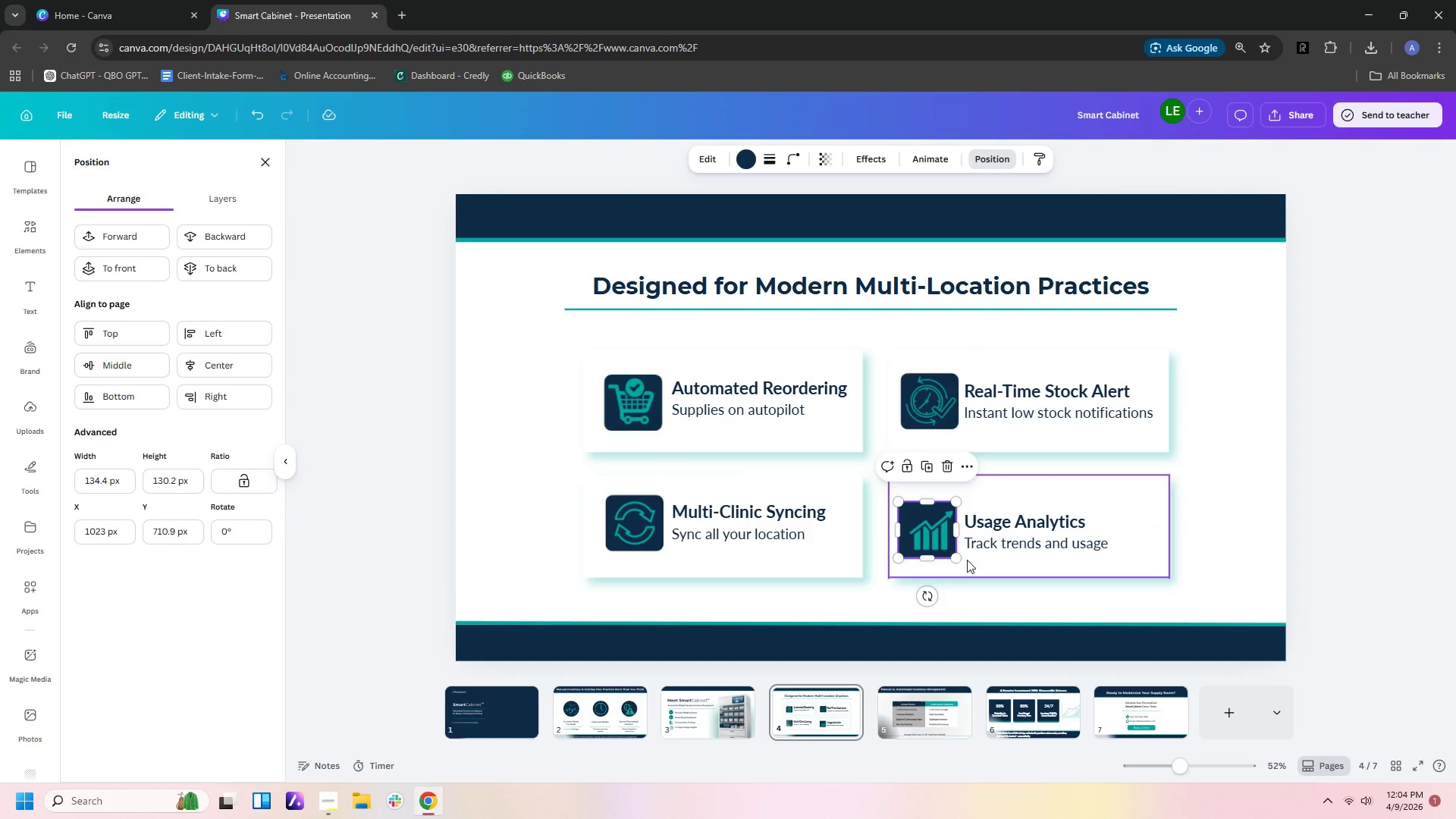 
left_click([952, 578])
 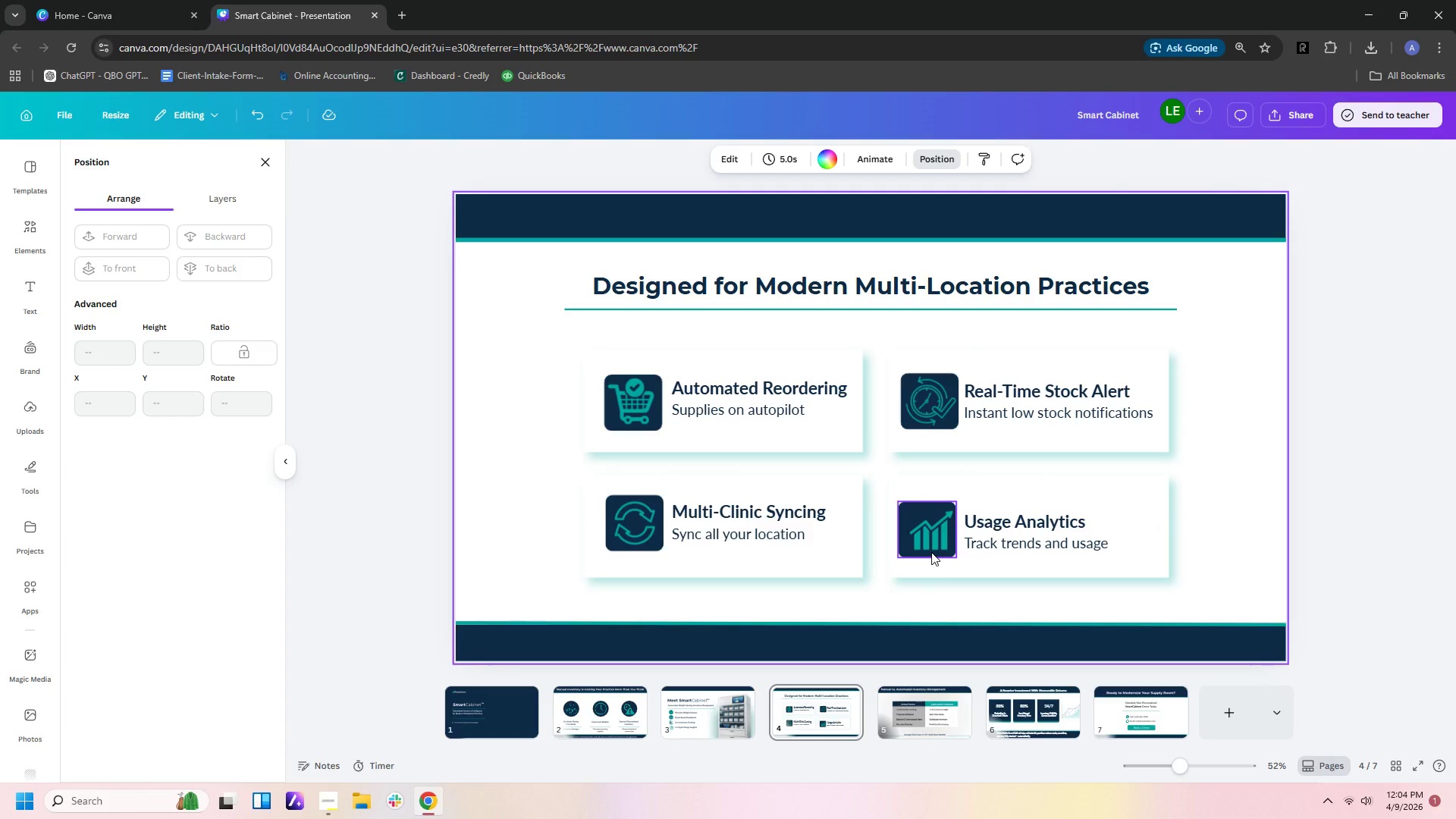 
left_click([931, 552])
 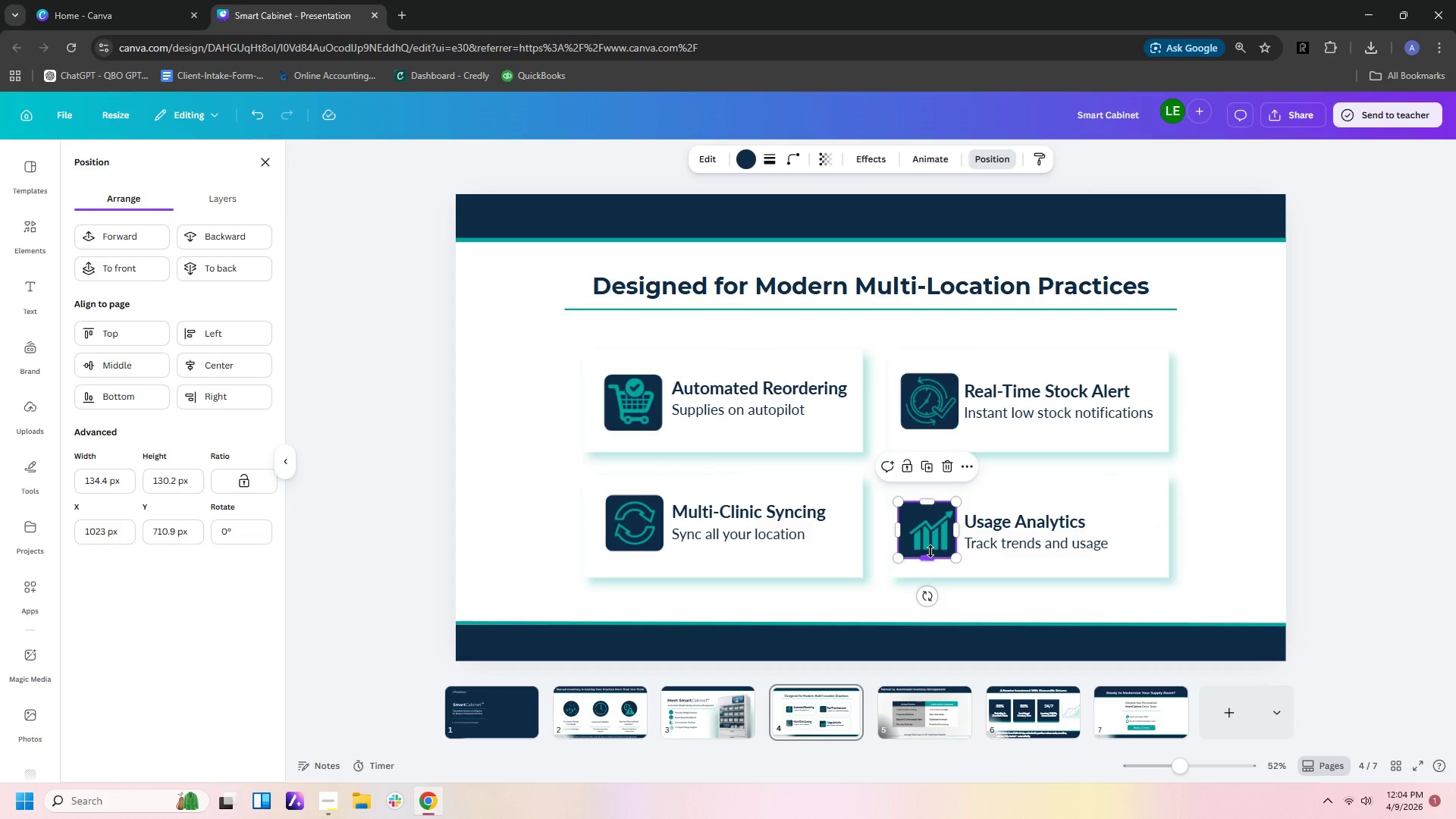 
key(ArrowRight)
 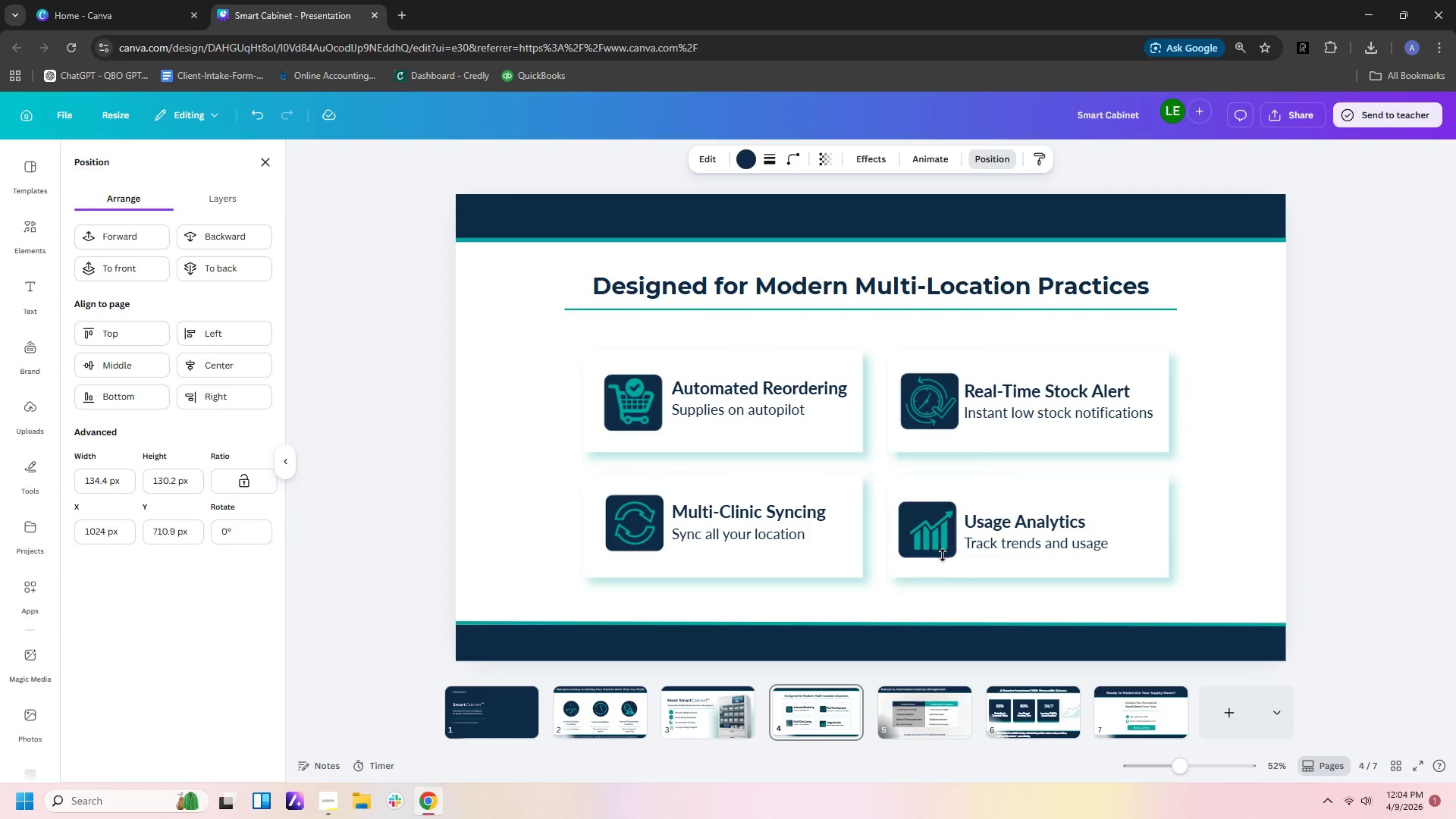 
key(ArrowRight)
 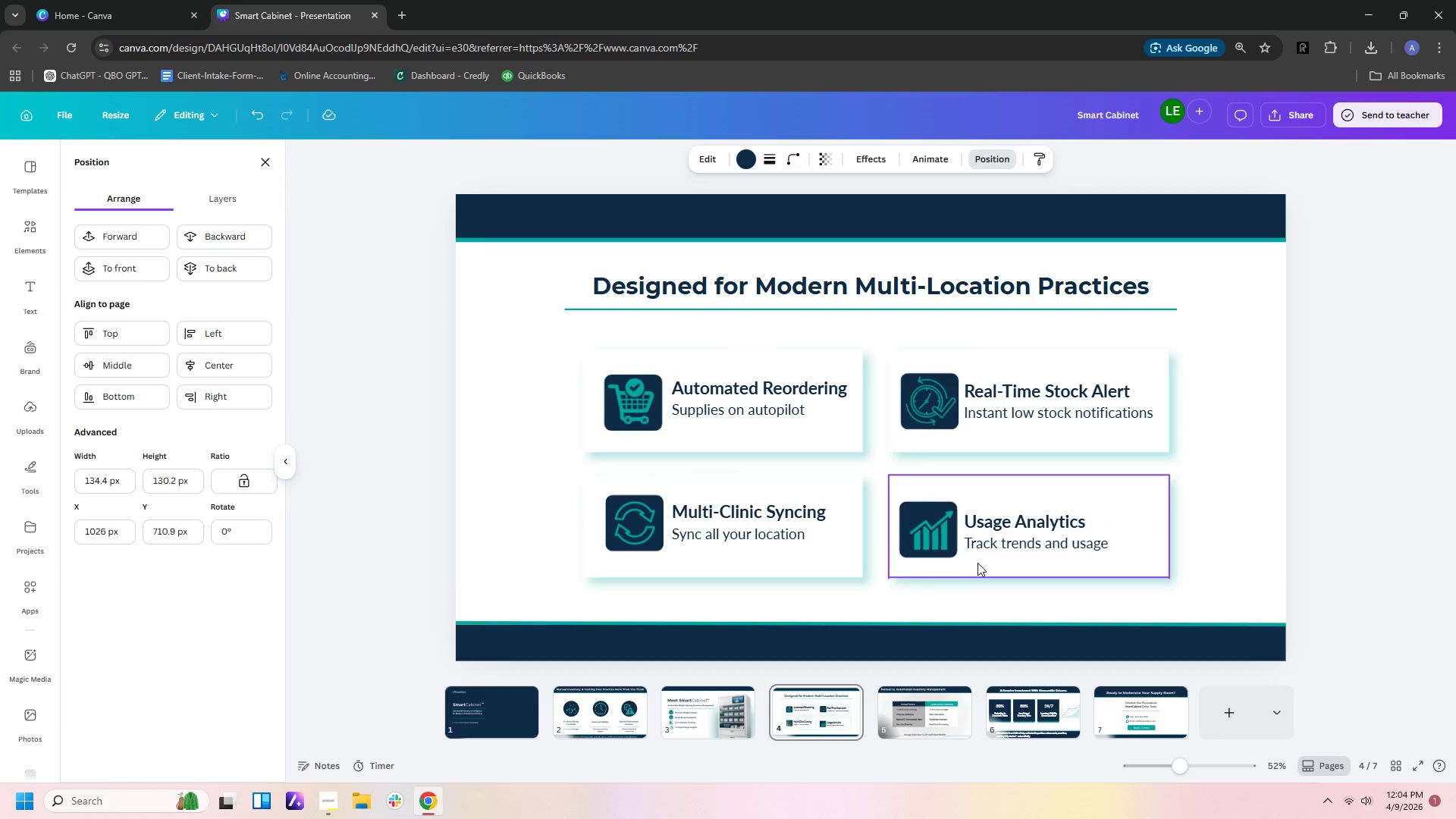 
key(ArrowRight)
 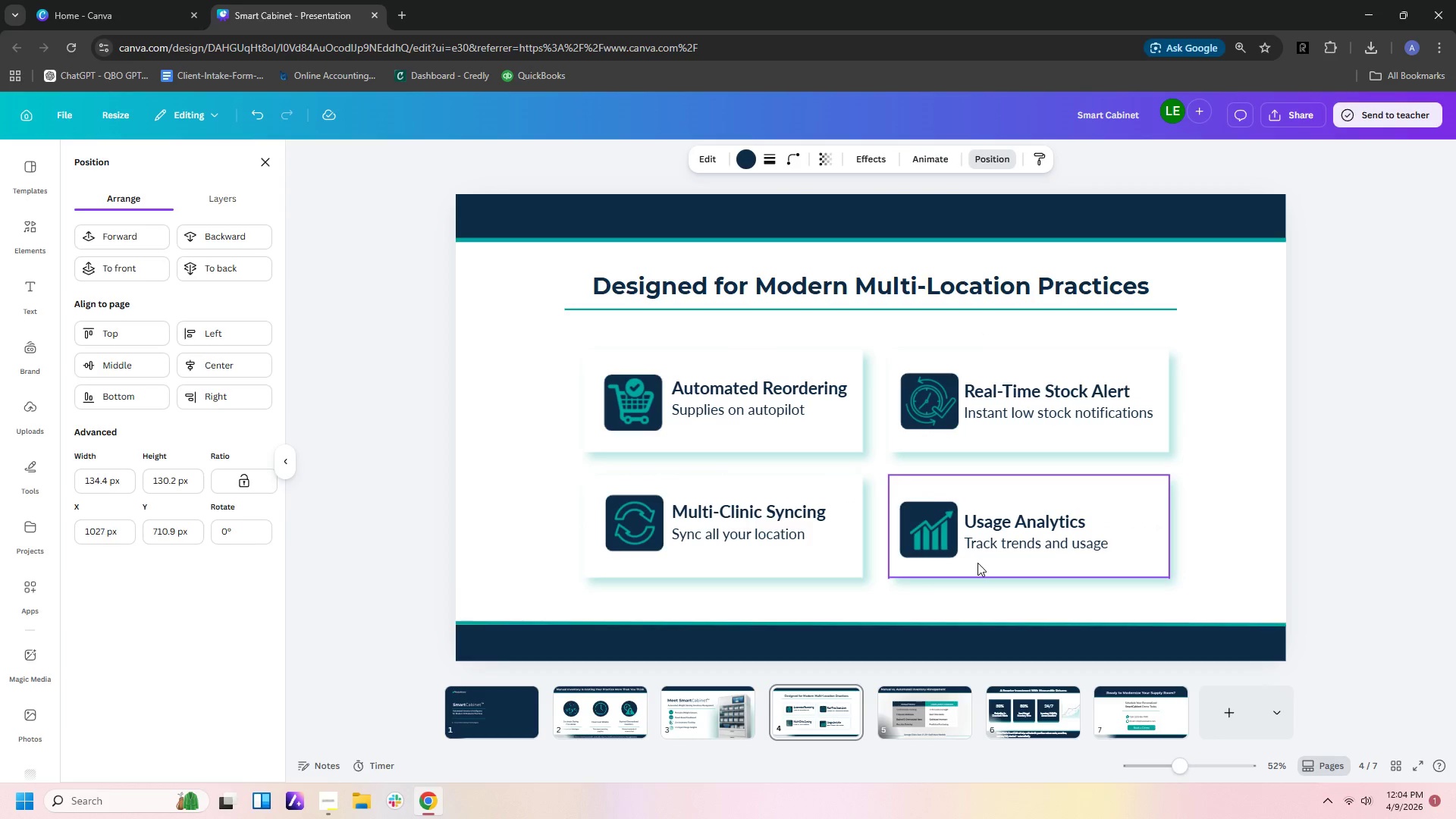 
key(ArrowRight)
 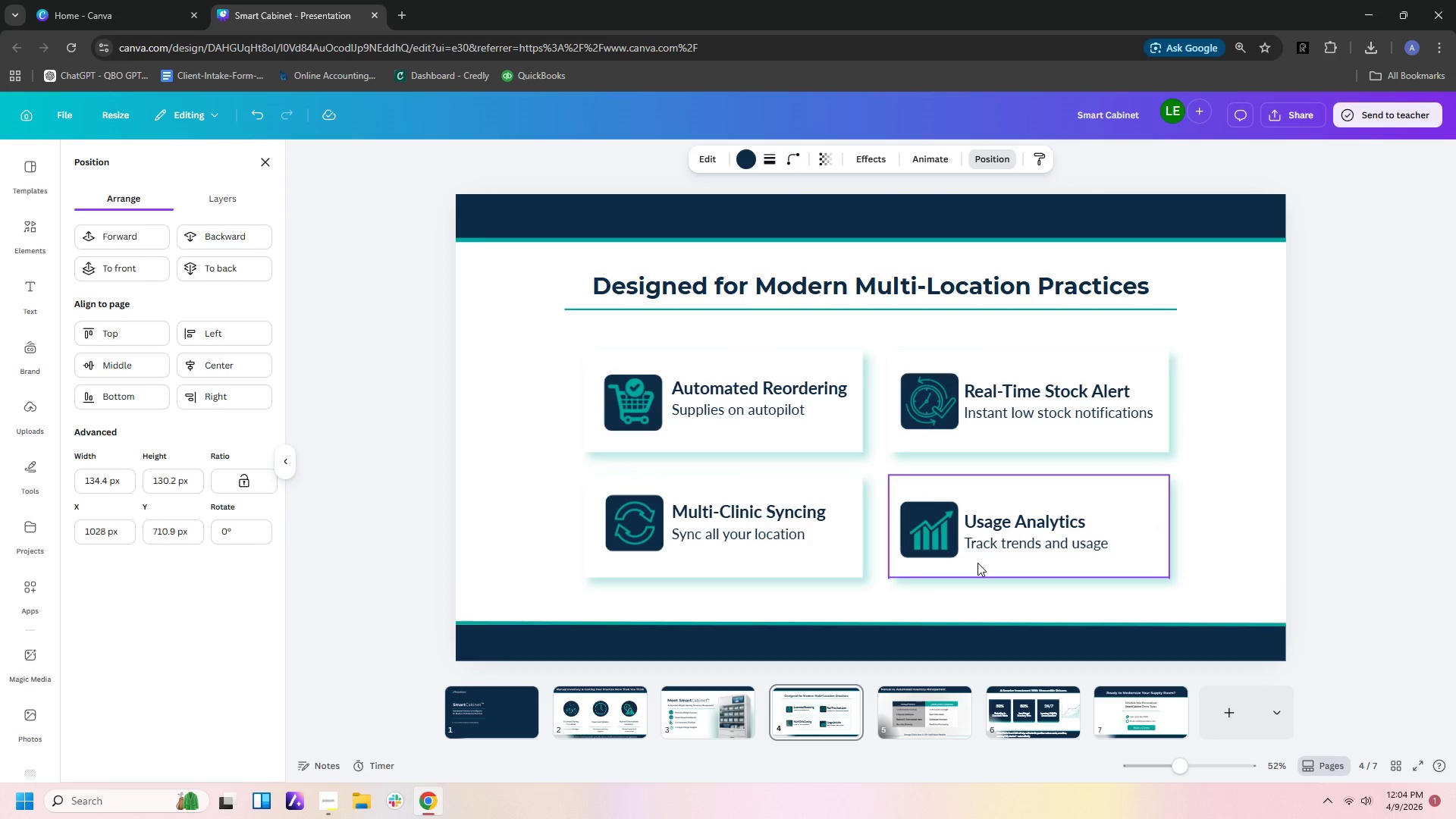 
key(ArrowRight)
 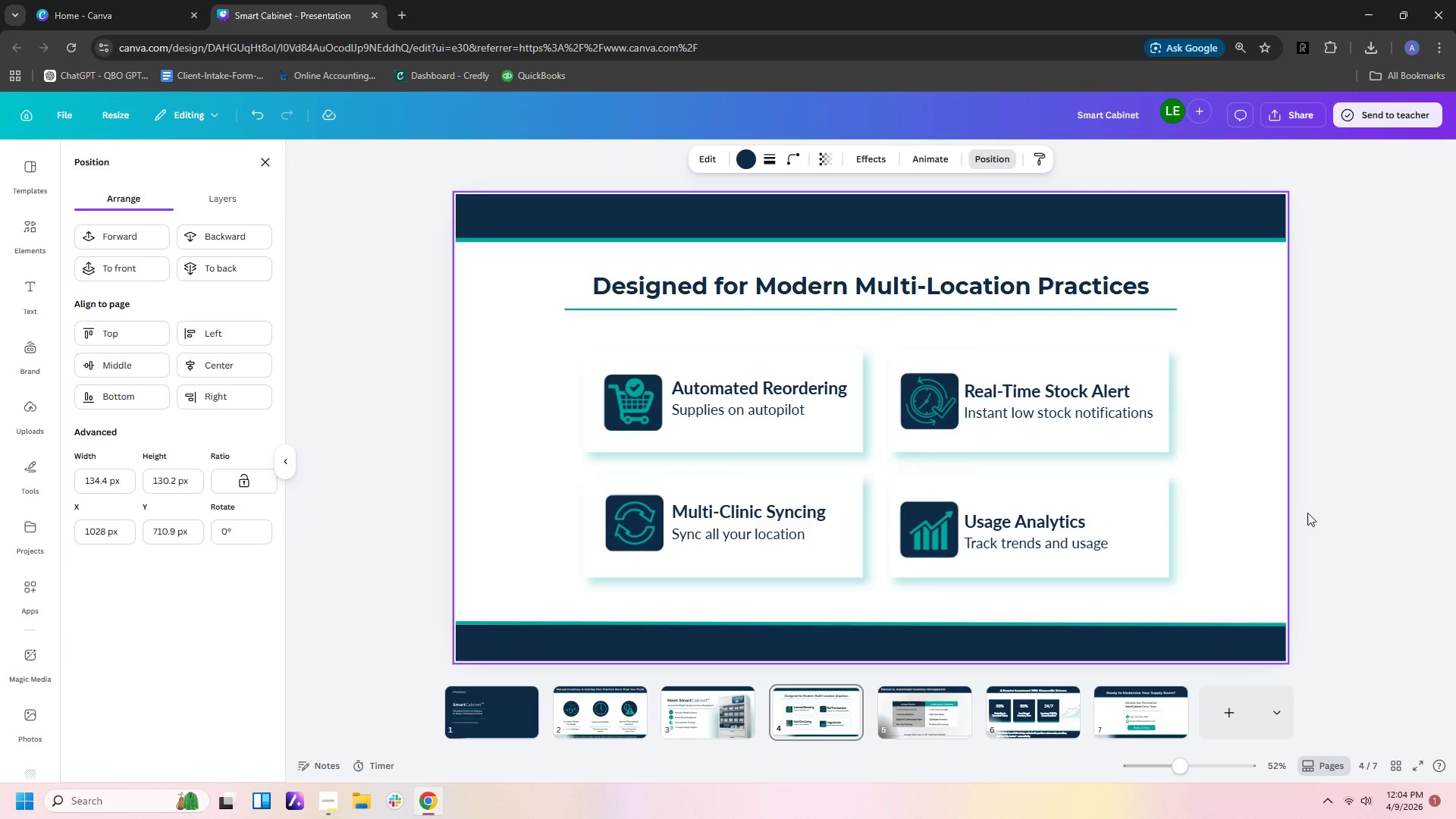 
left_click([1382, 513])
 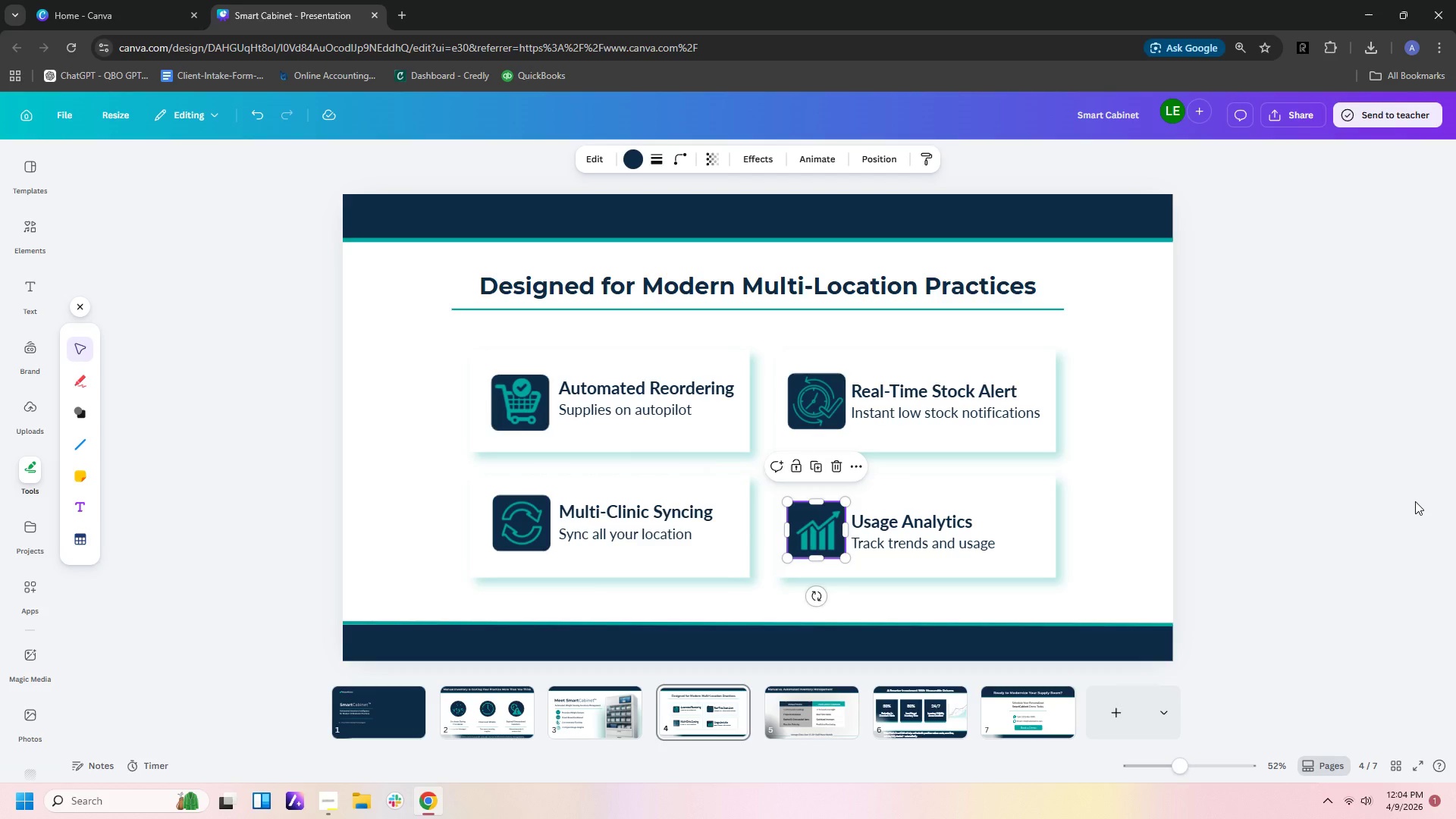 
left_click([1416, 501])
 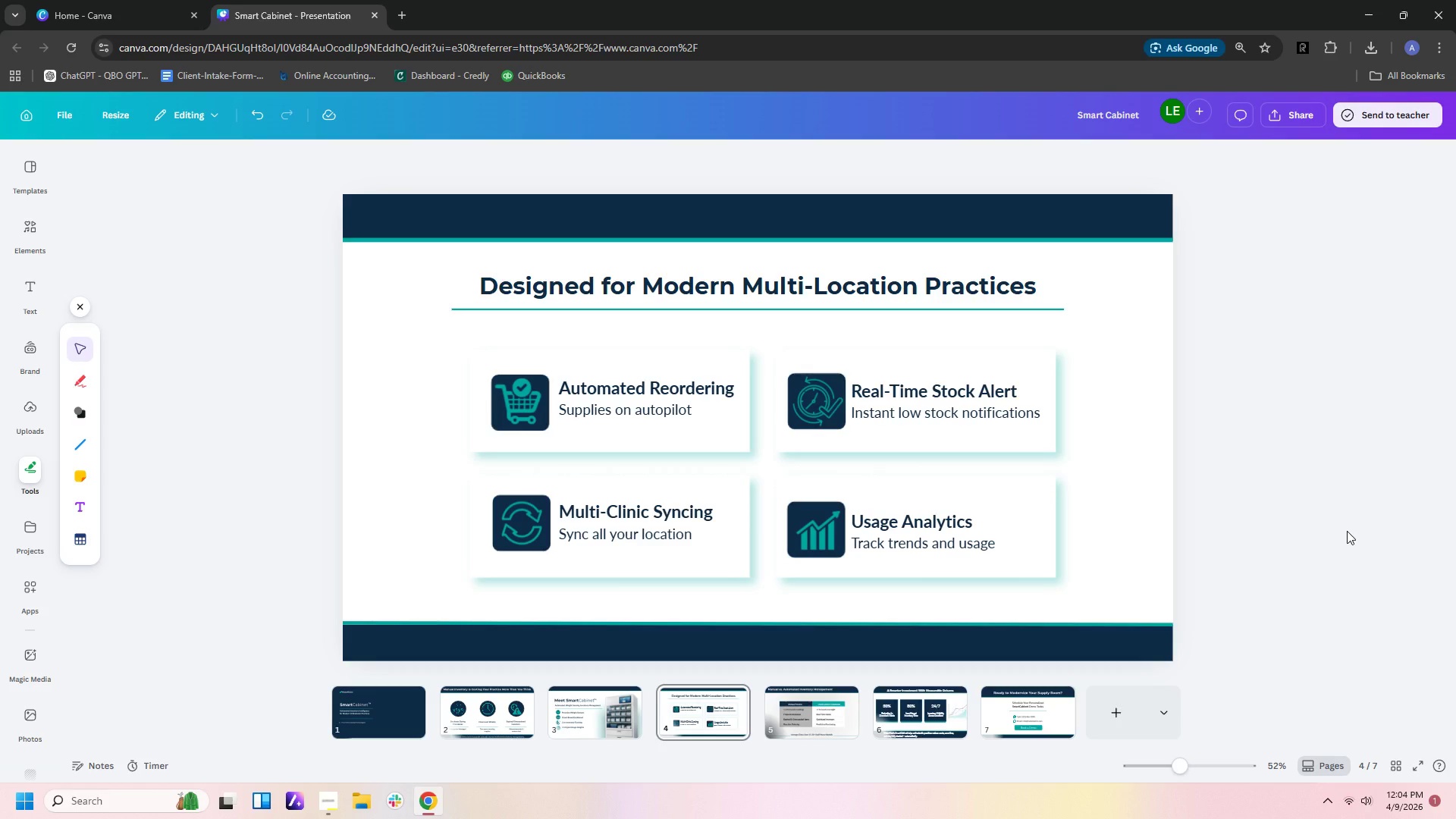 
mouse_move([824, 717])
 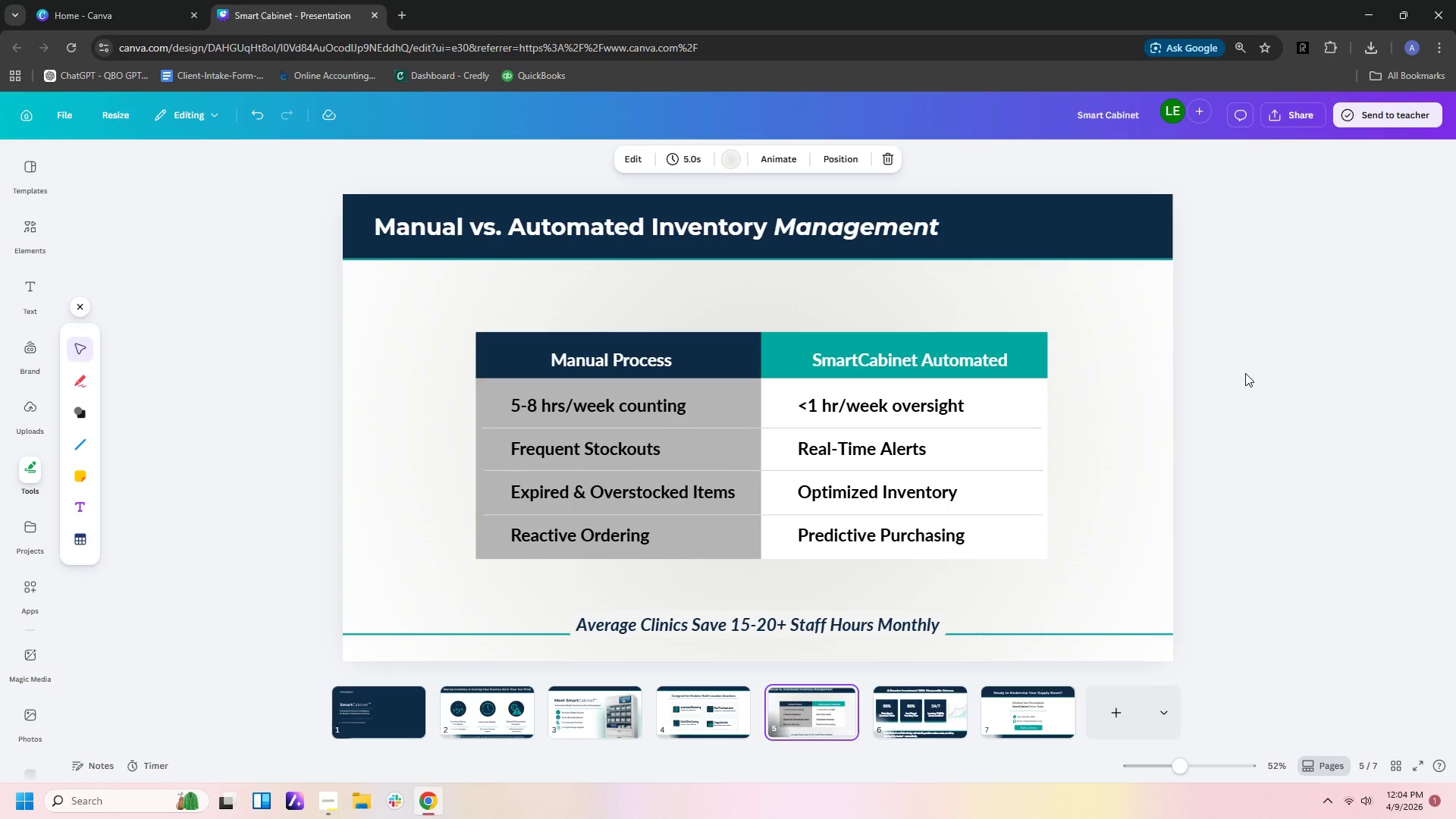 
left_click([1106, 259])
 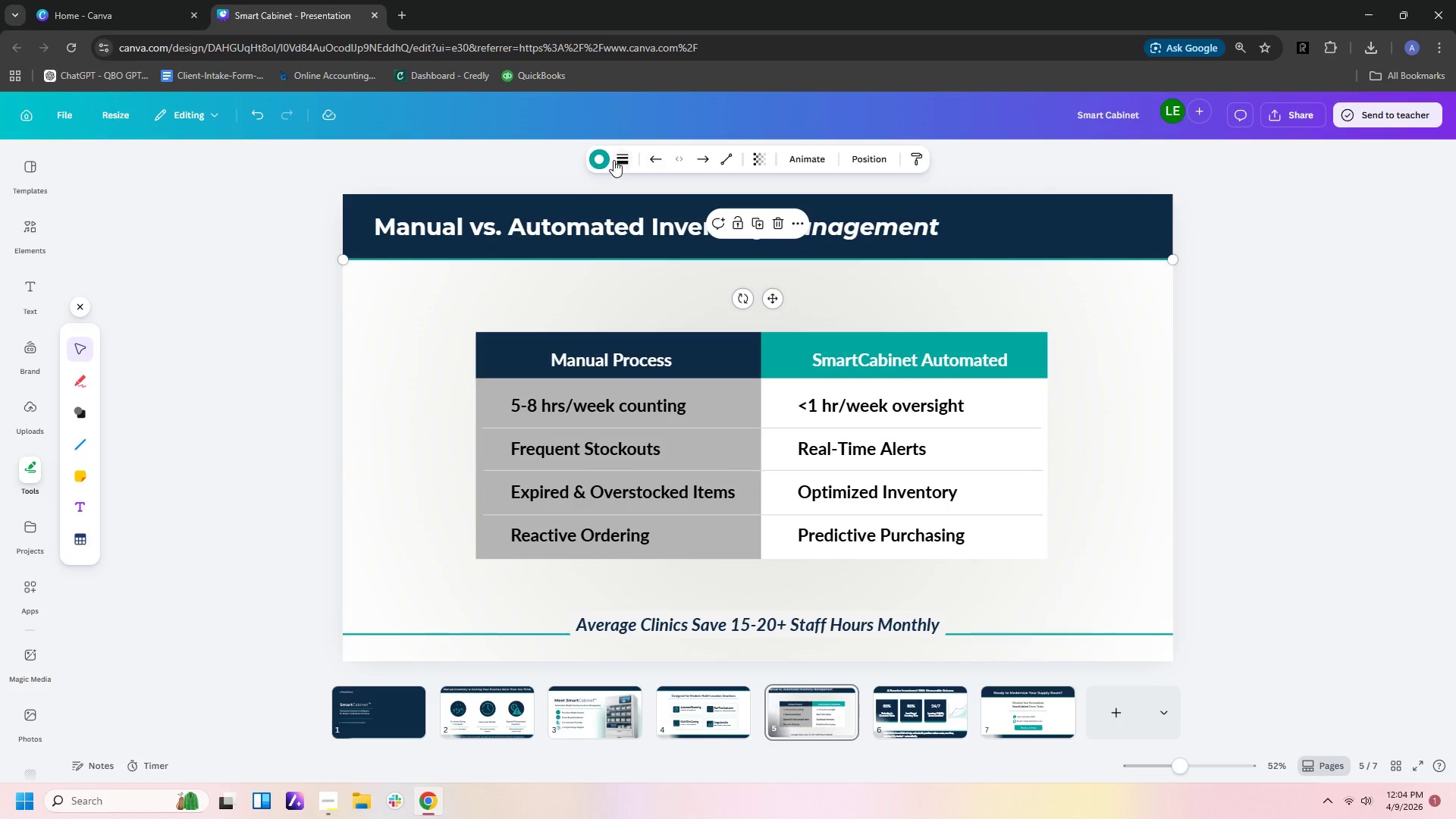 
left_click([612, 159])
 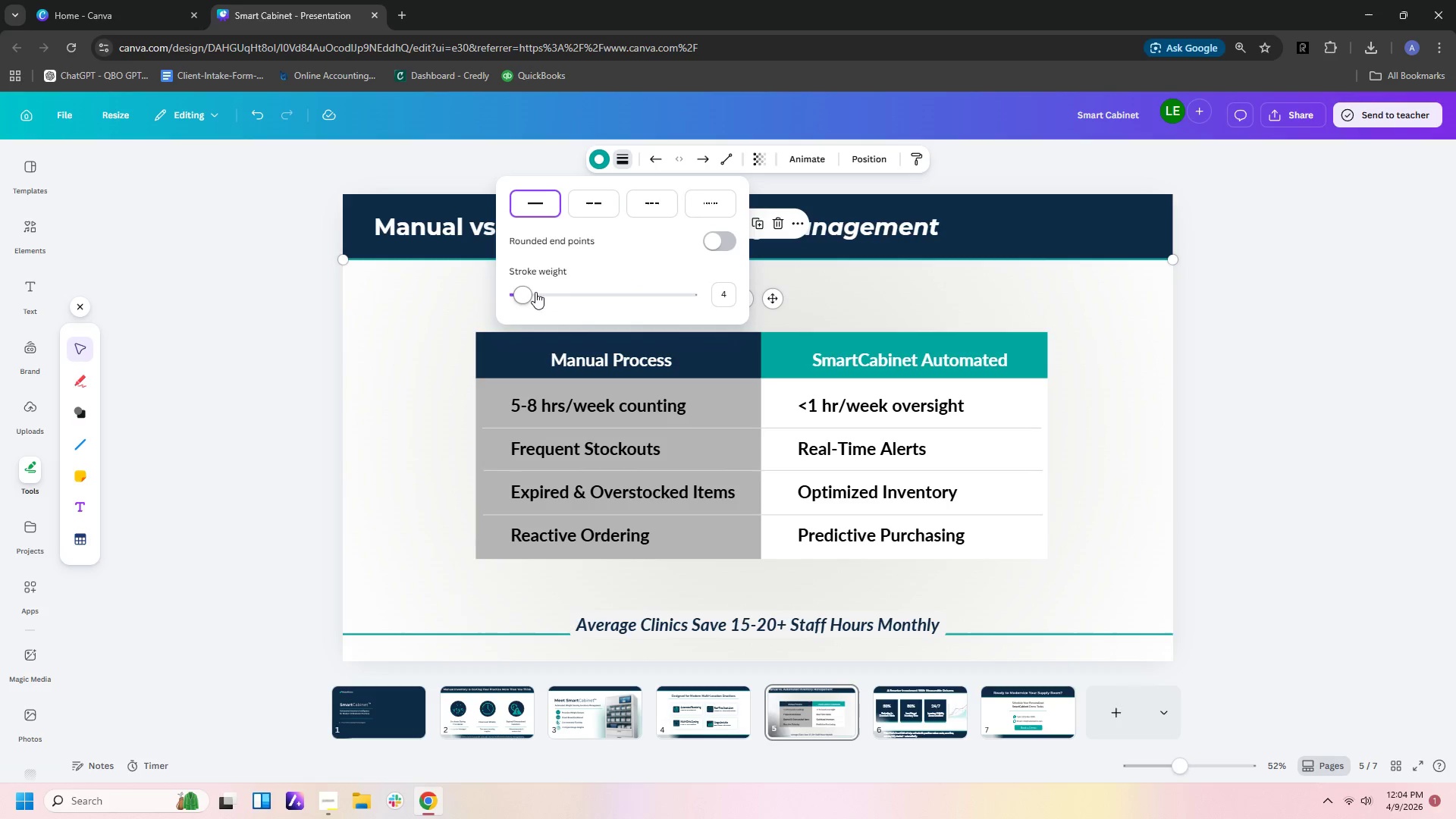 
left_click_drag(start_coordinate=[519, 300], to_coordinate=[532, 302])
 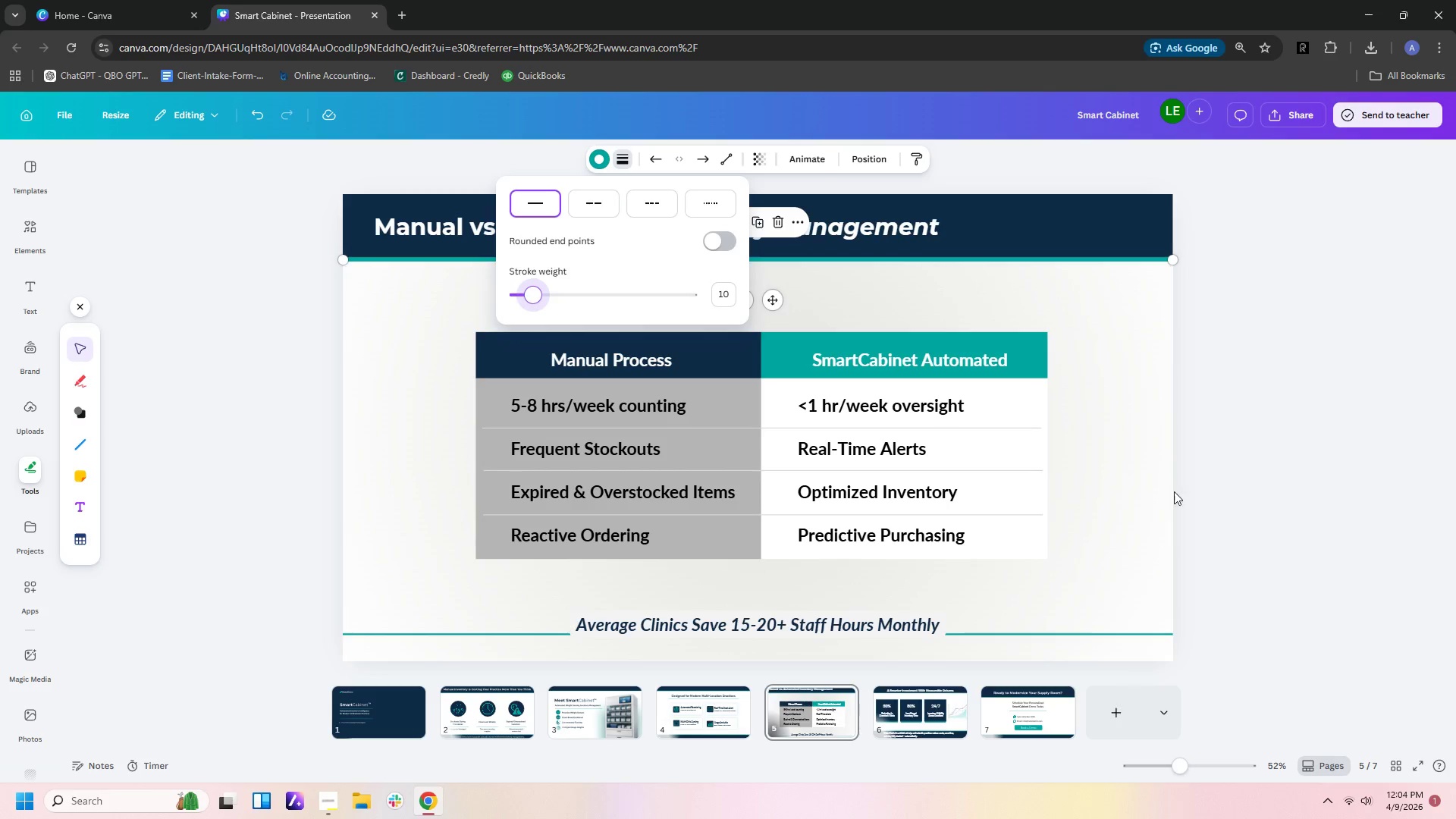 
left_click([1147, 498])
 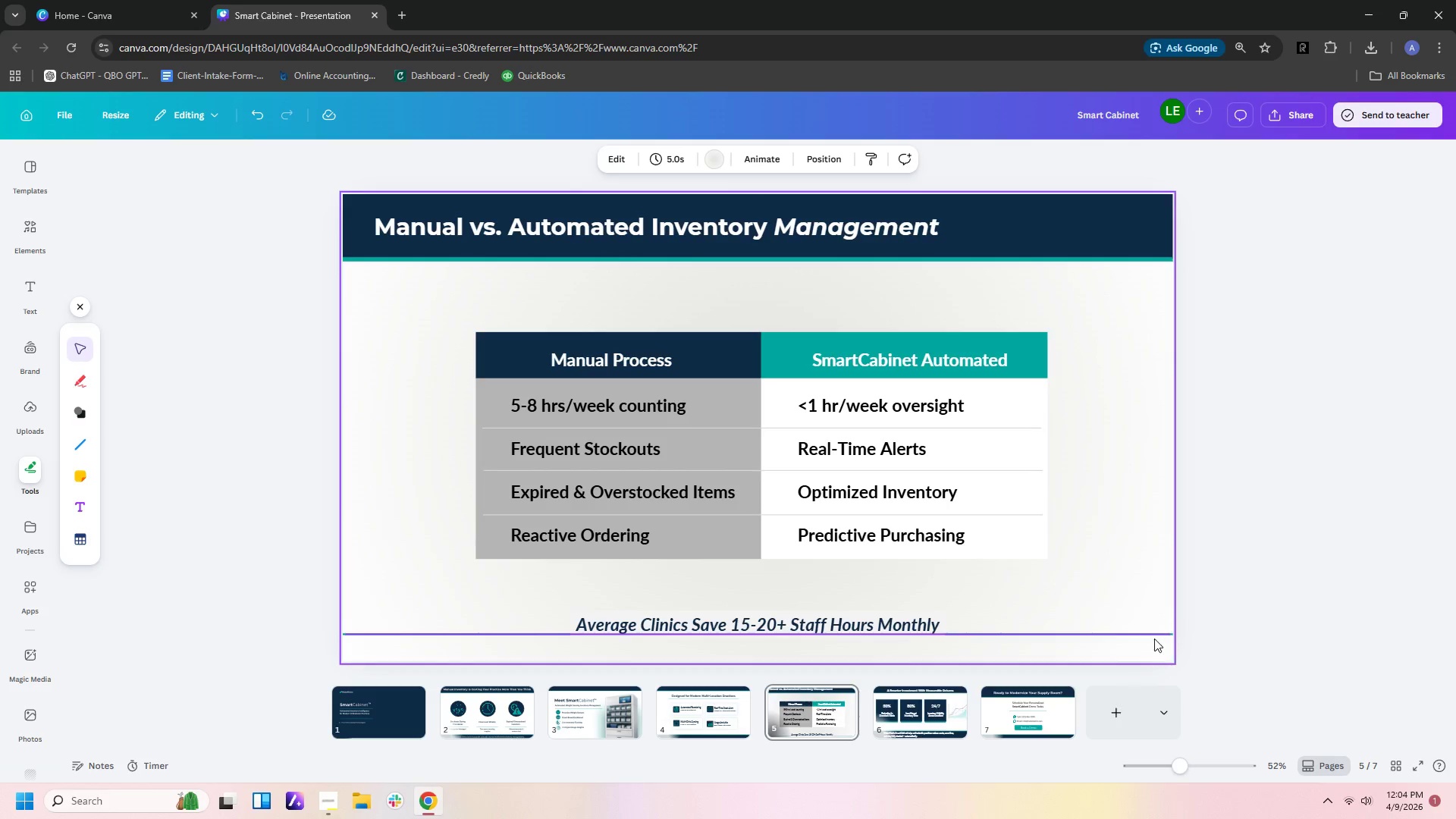 
left_click([1153, 634])
 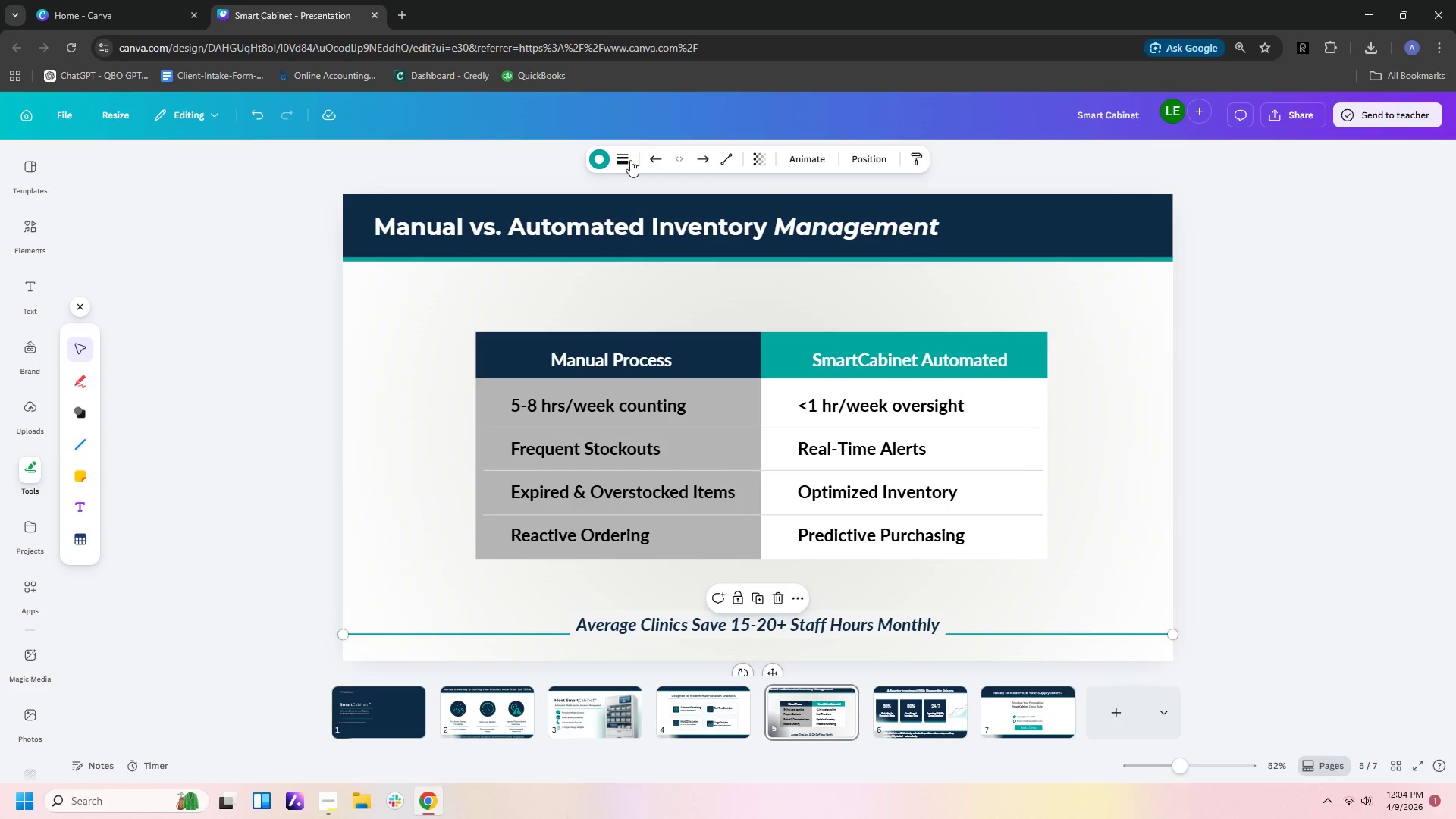 
left_click([627, 165])
 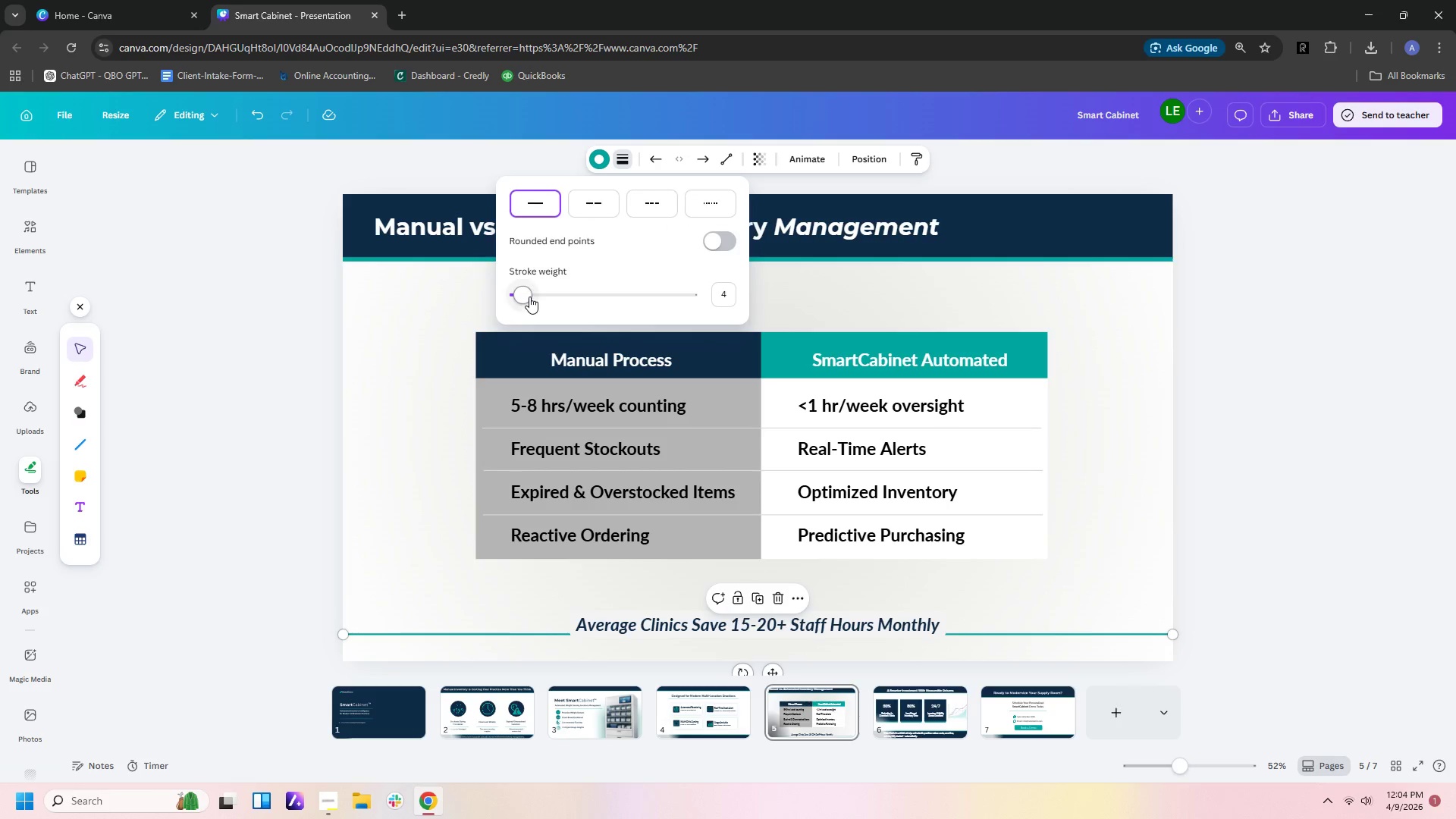 
left_click_drag(start_coordinate=[527, 293], to_coordinate=[532, 291])
 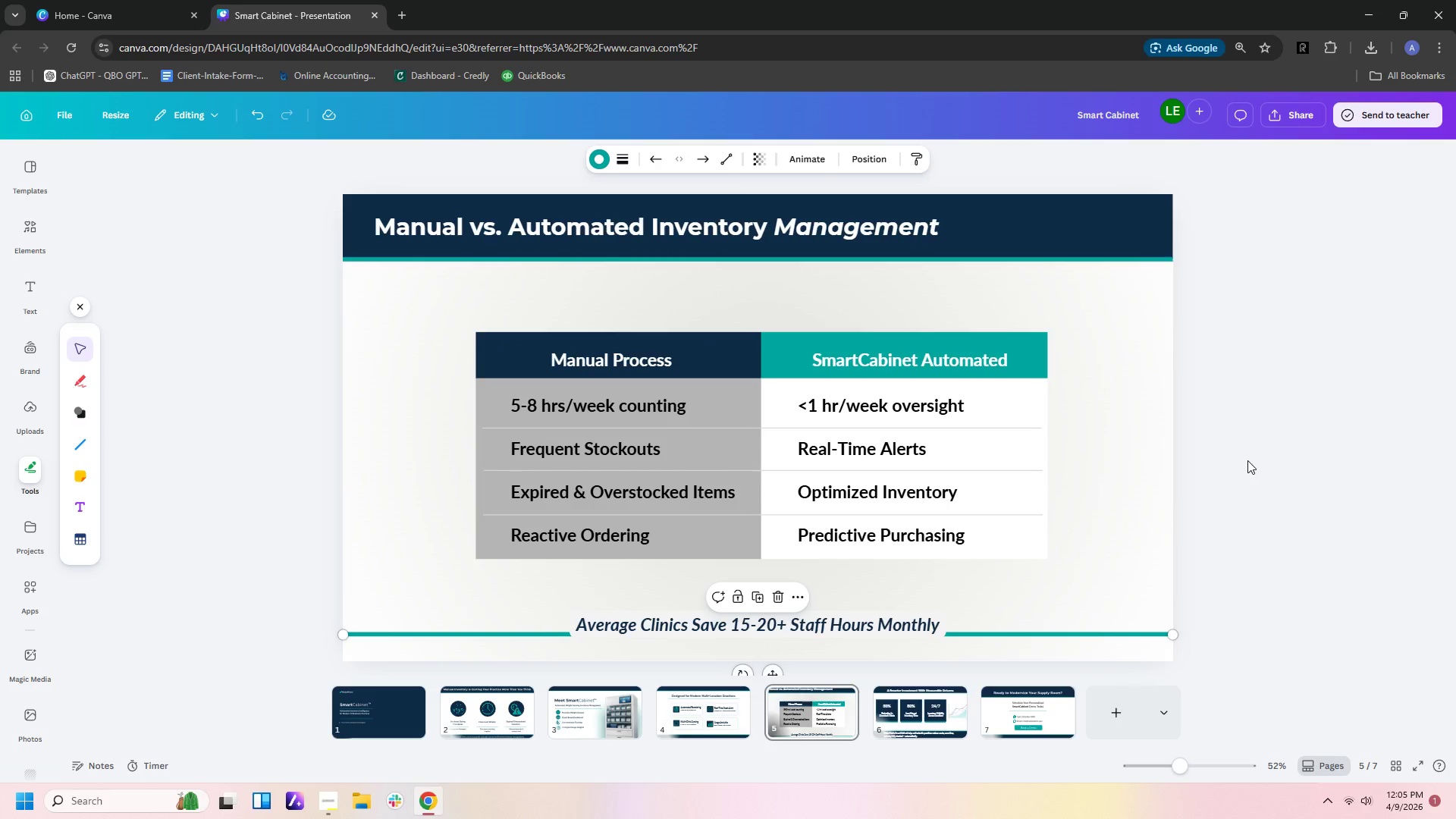 
double_click([1247, 460])
 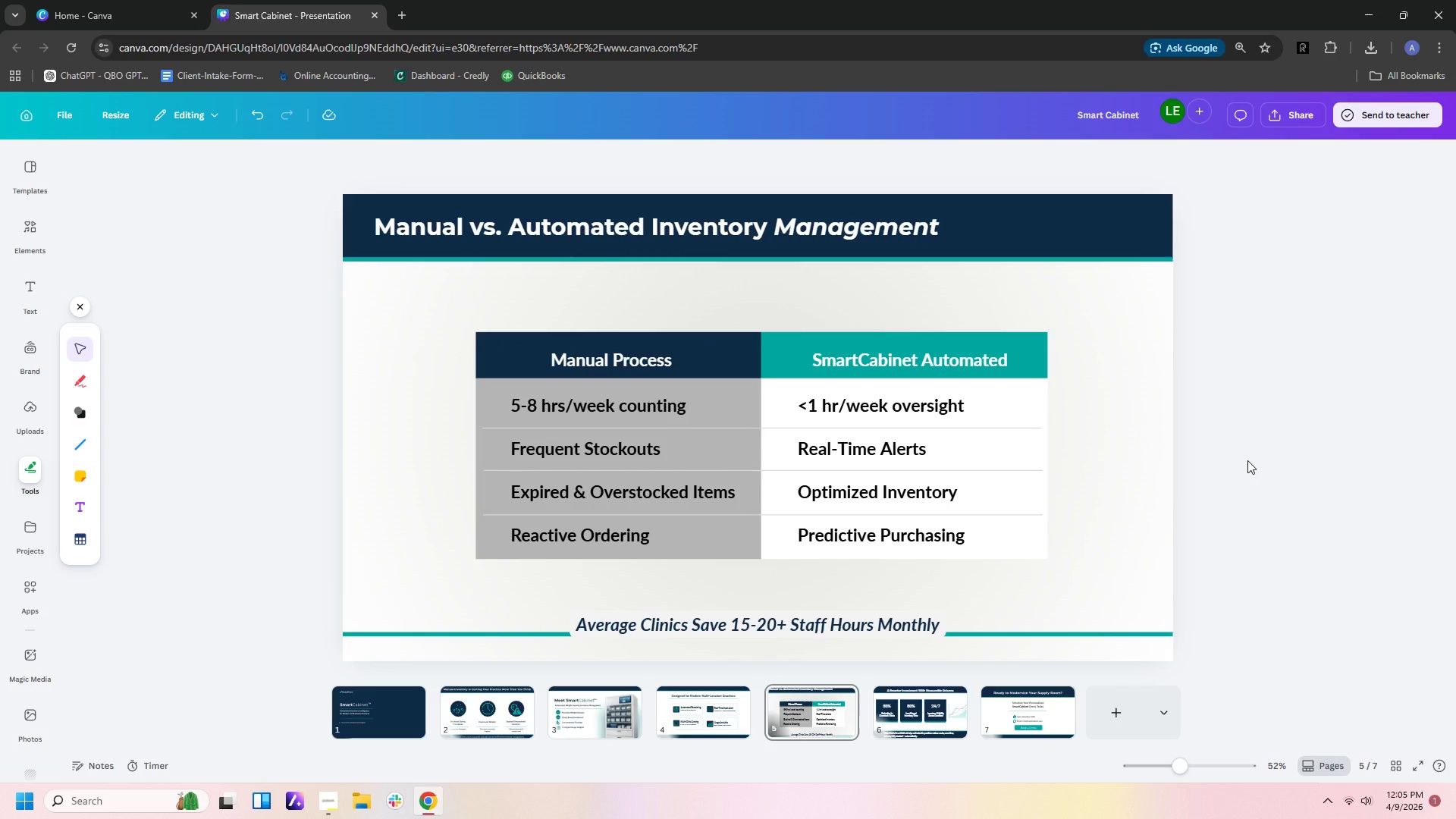 
left_click([1247, 460])
 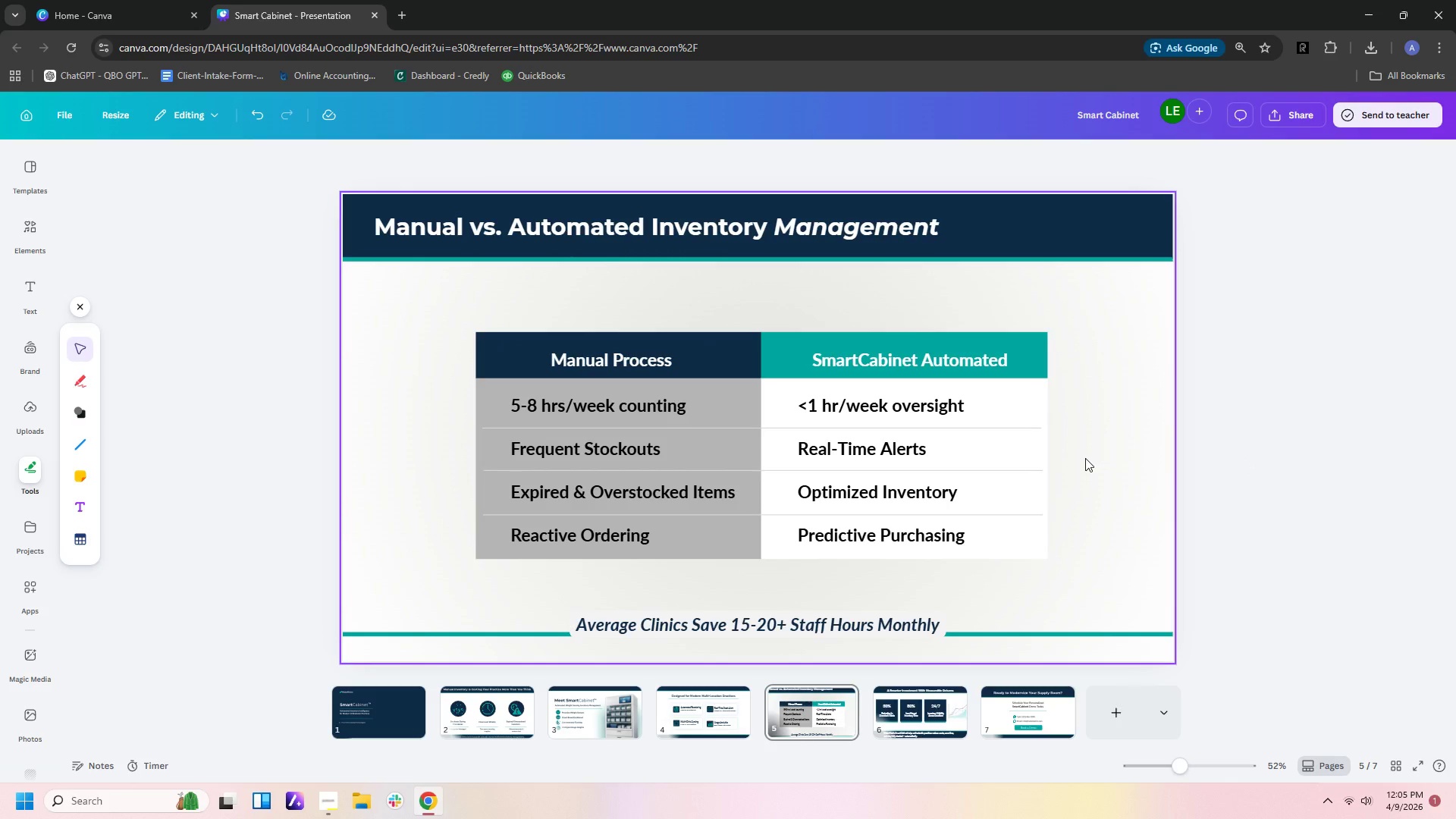 
left_click([1083, 458])
 